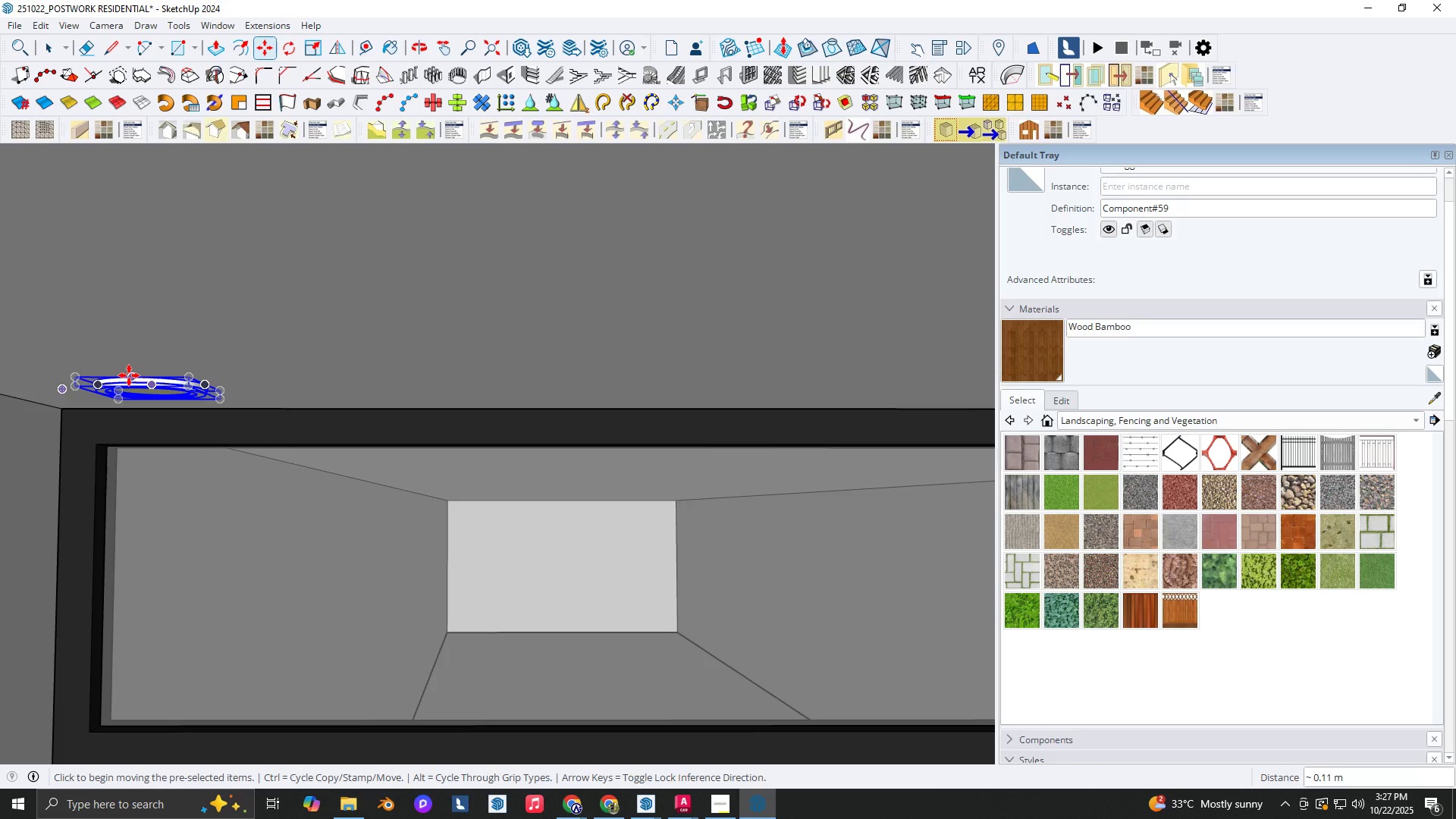 
left_click([129, 375])
 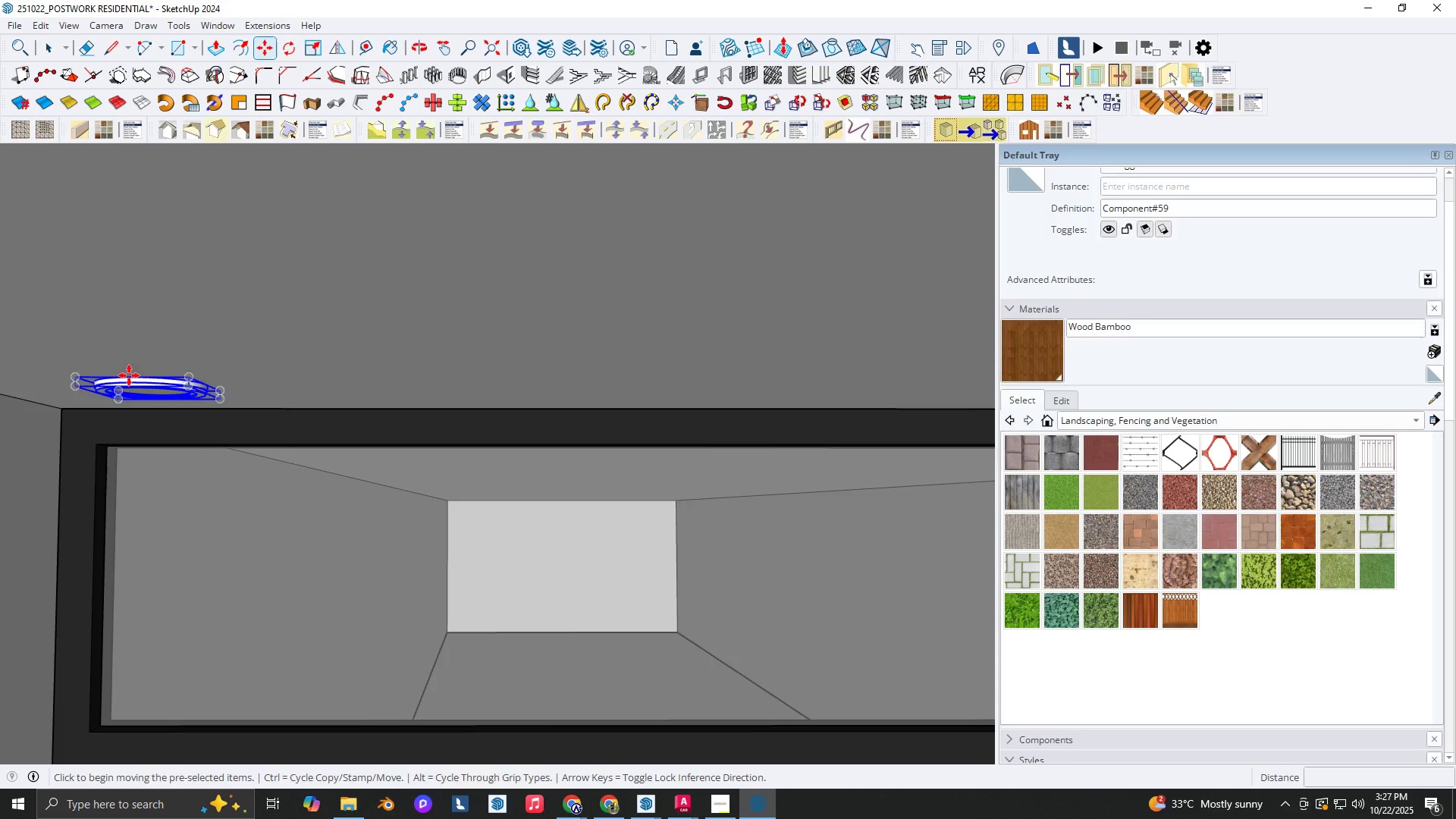 
key(ArrowUp)
 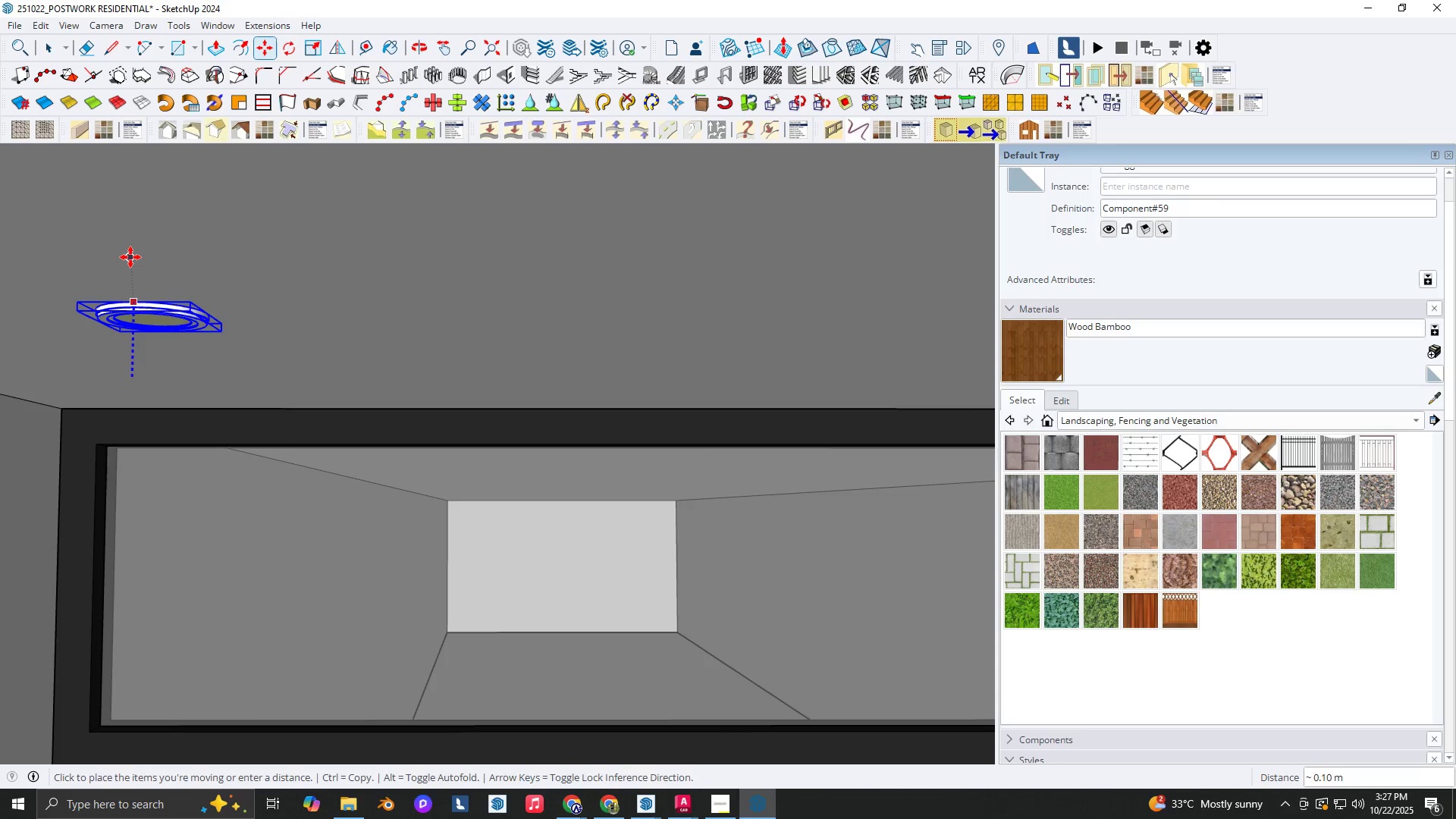 
left_click([130, 257])
 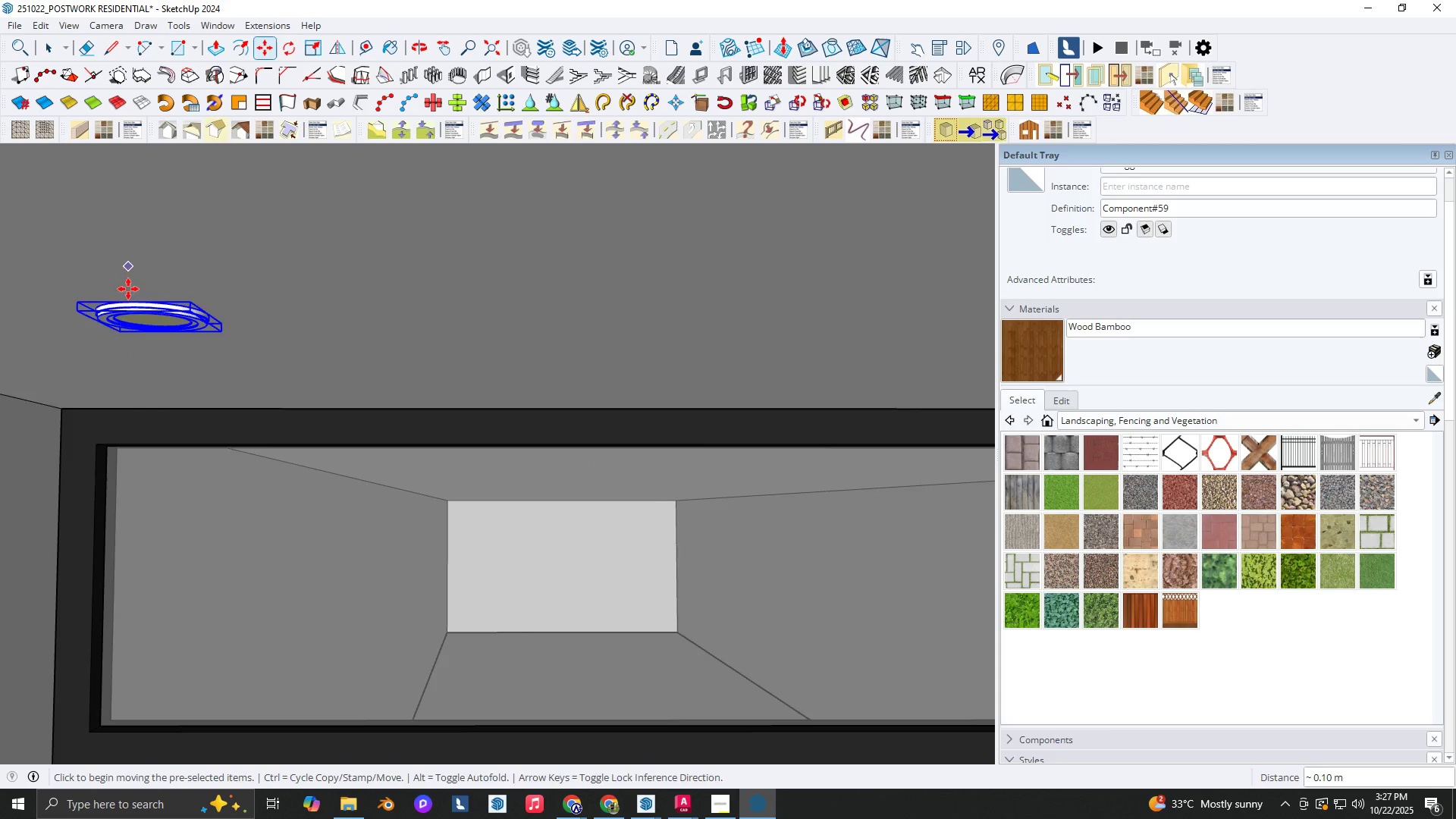 
scroll: coordinate [290, 460], scroll_direction: down, amount: 17.0
 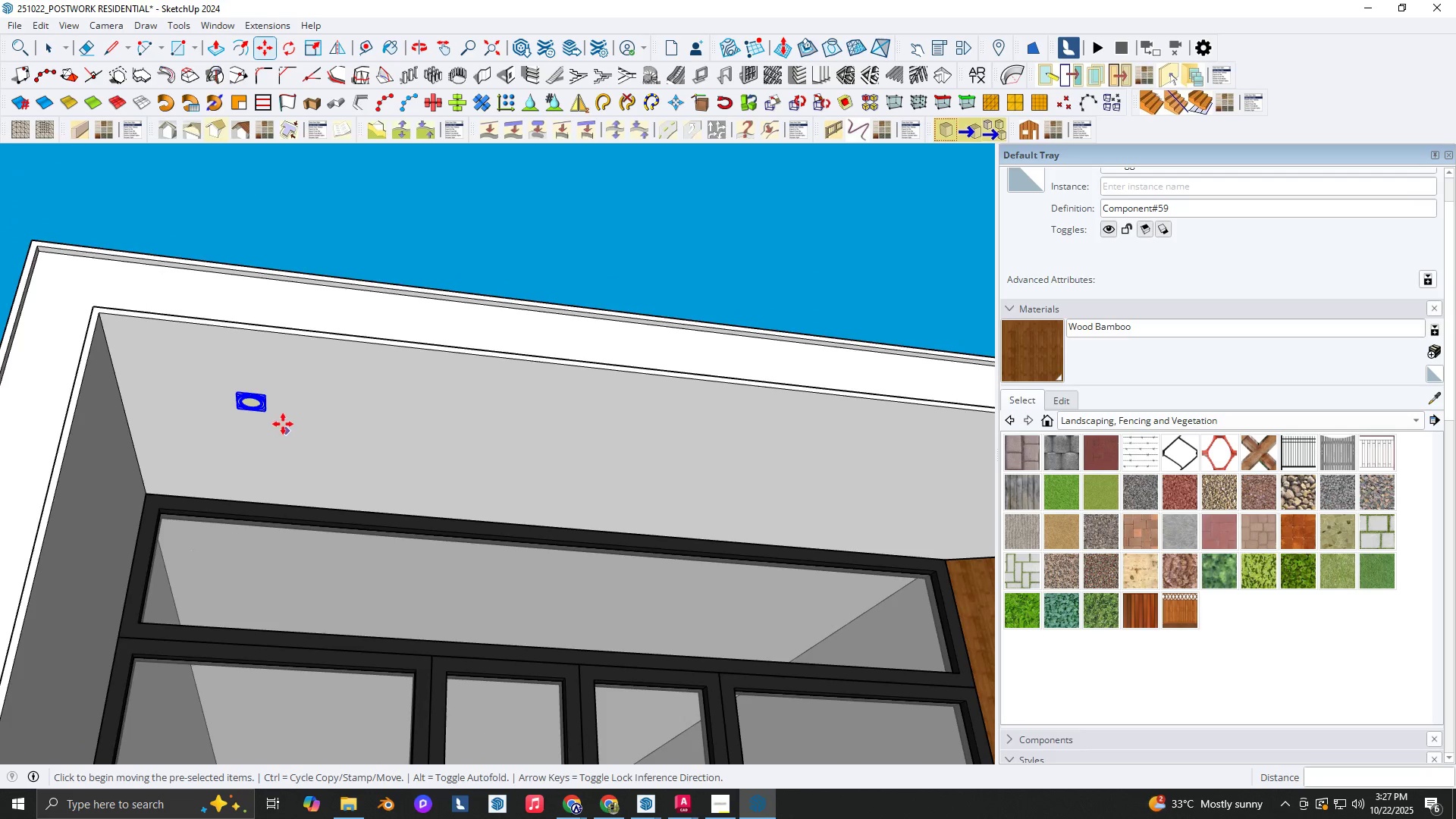 
key(Control+ControlLeft)
 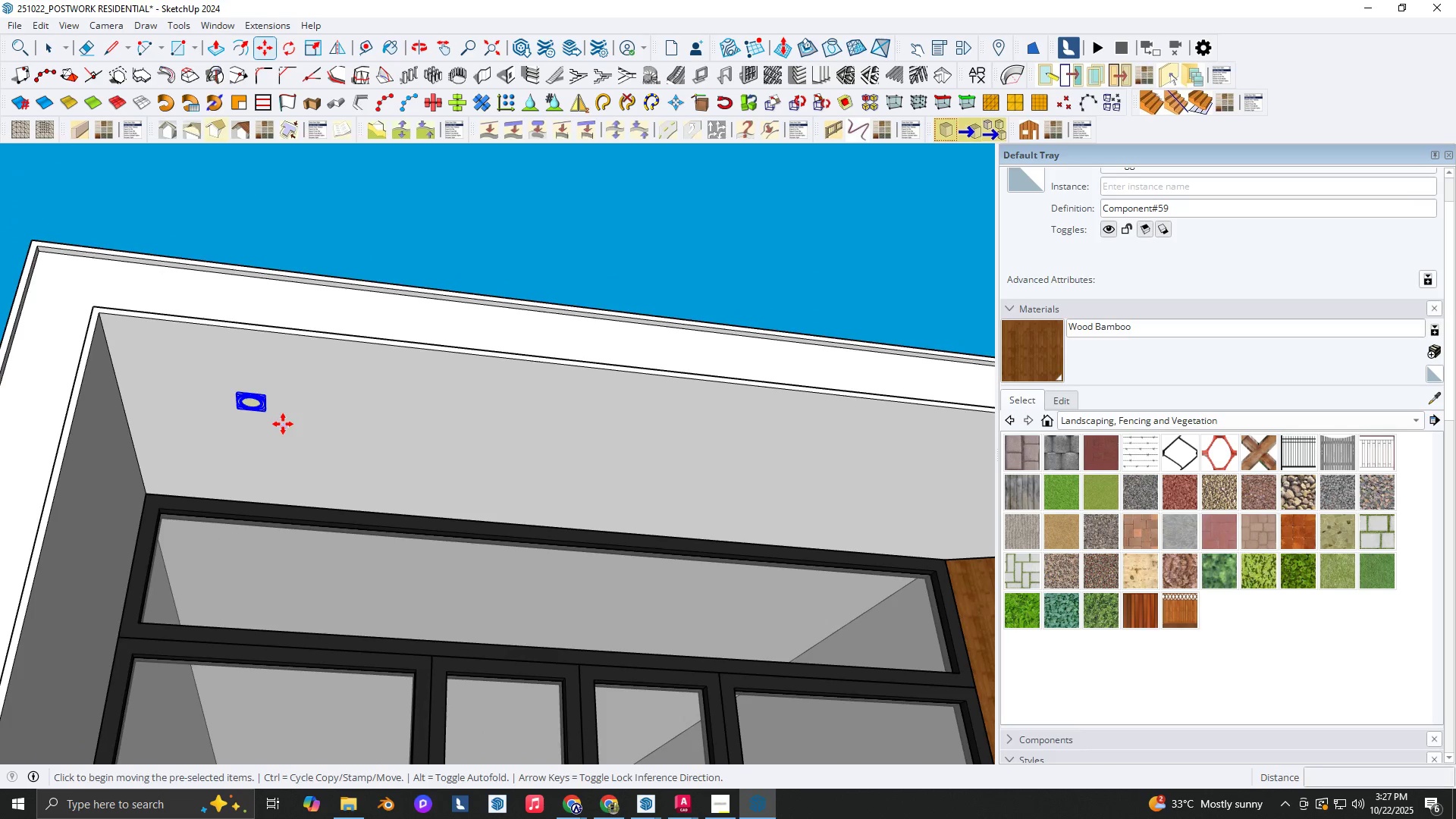 
left_click([283, 424])
 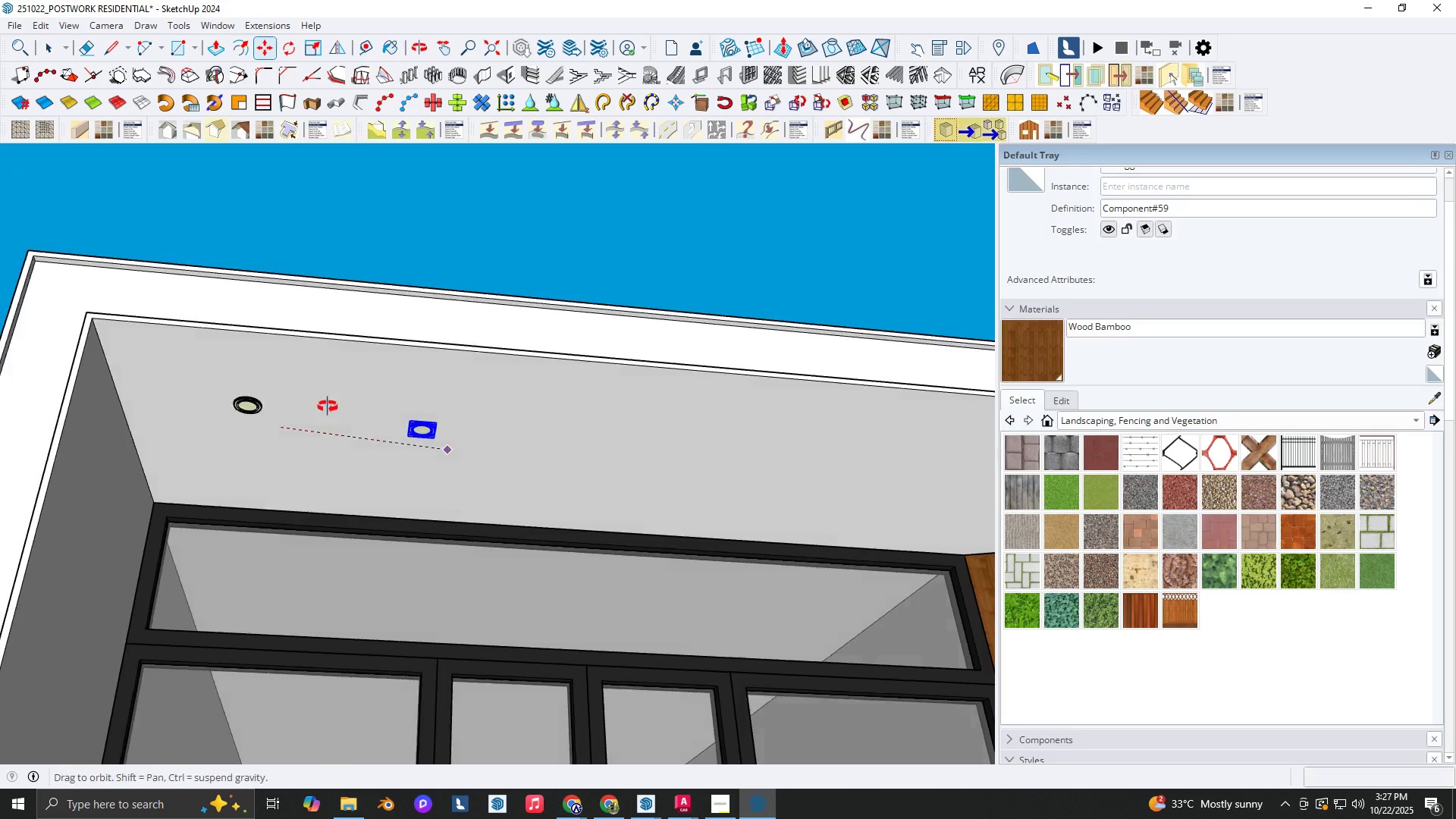 
scroll: coordinate [470, 417], scroll_direction: down, amount: 5.0
 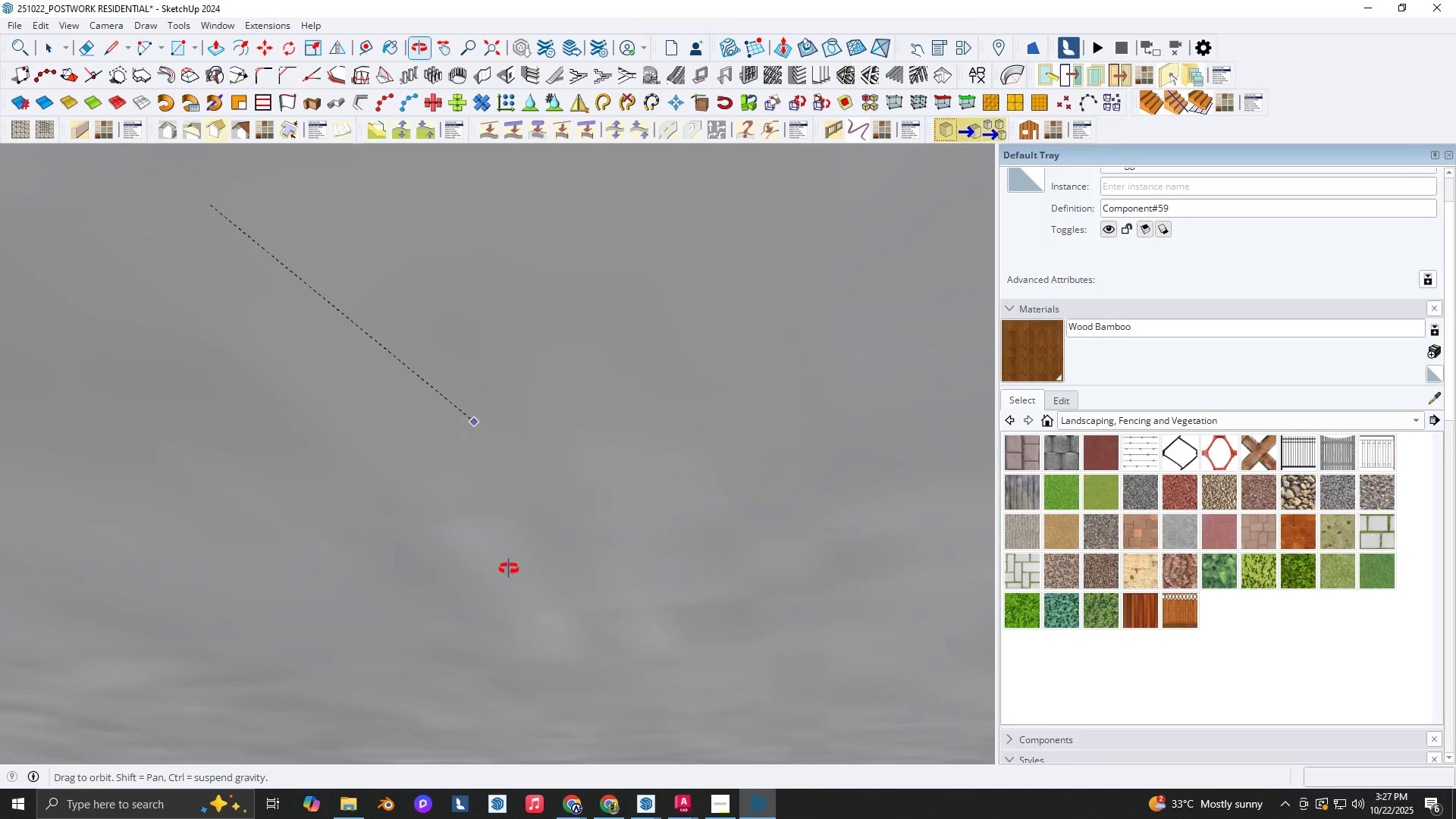 
hold_key(key=ShiftLeft, duration=0.38)
 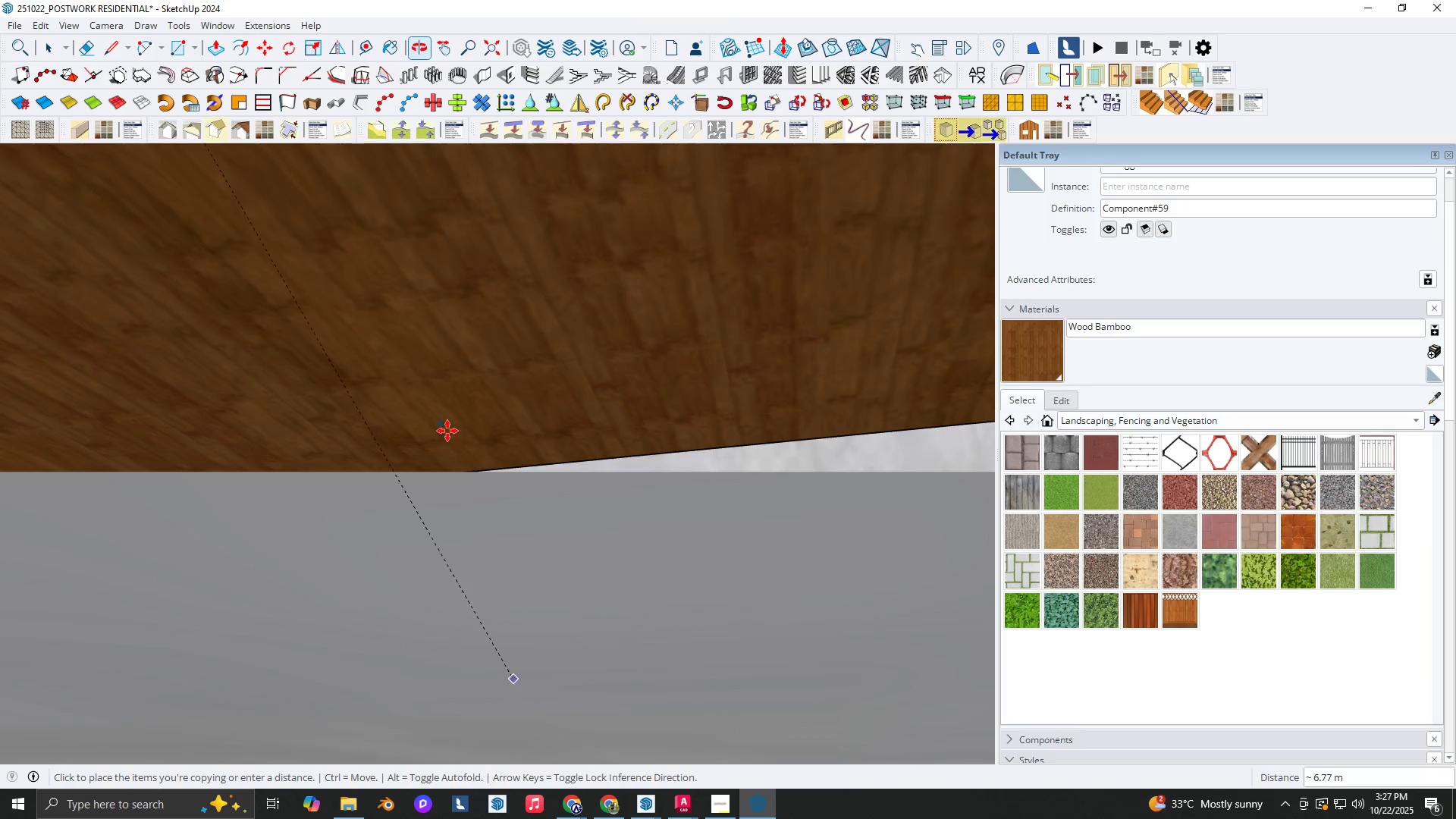 
scroll: coordinate [450, 448], scroll_direction: up, amount: 1.0
 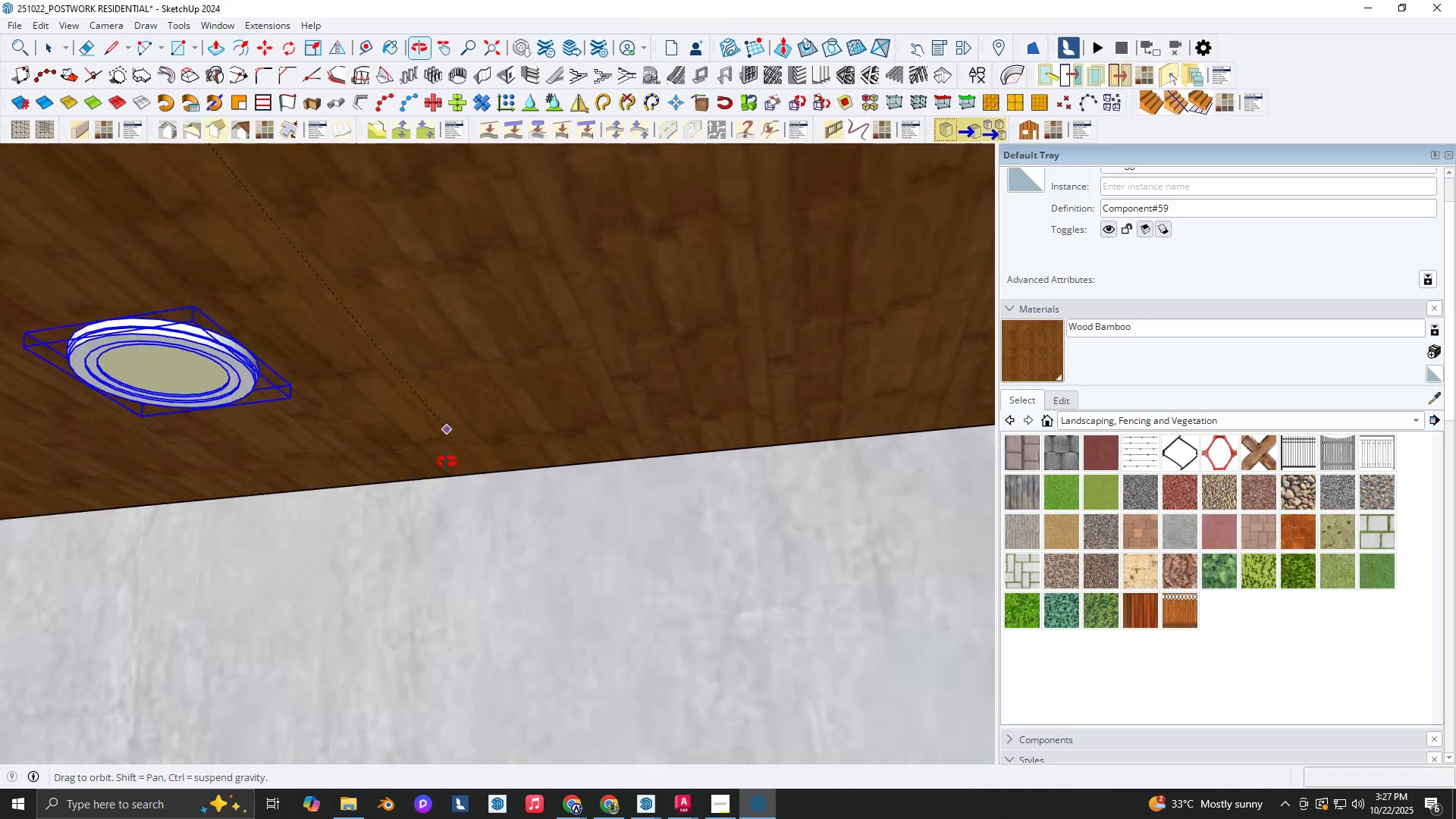 
key(Shift+ShiftLeft)
 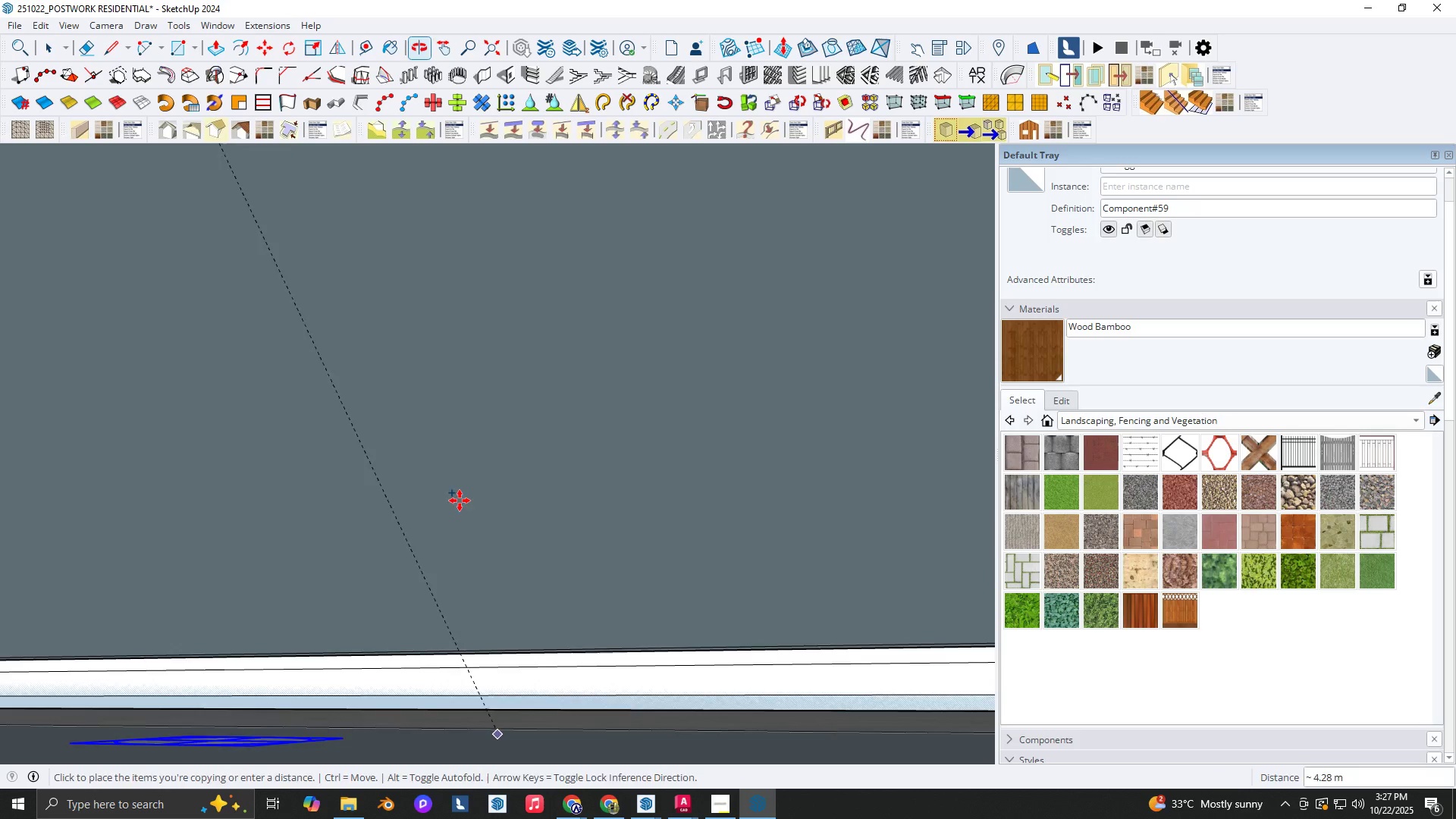 
key(Shift+ShiftLeft)
 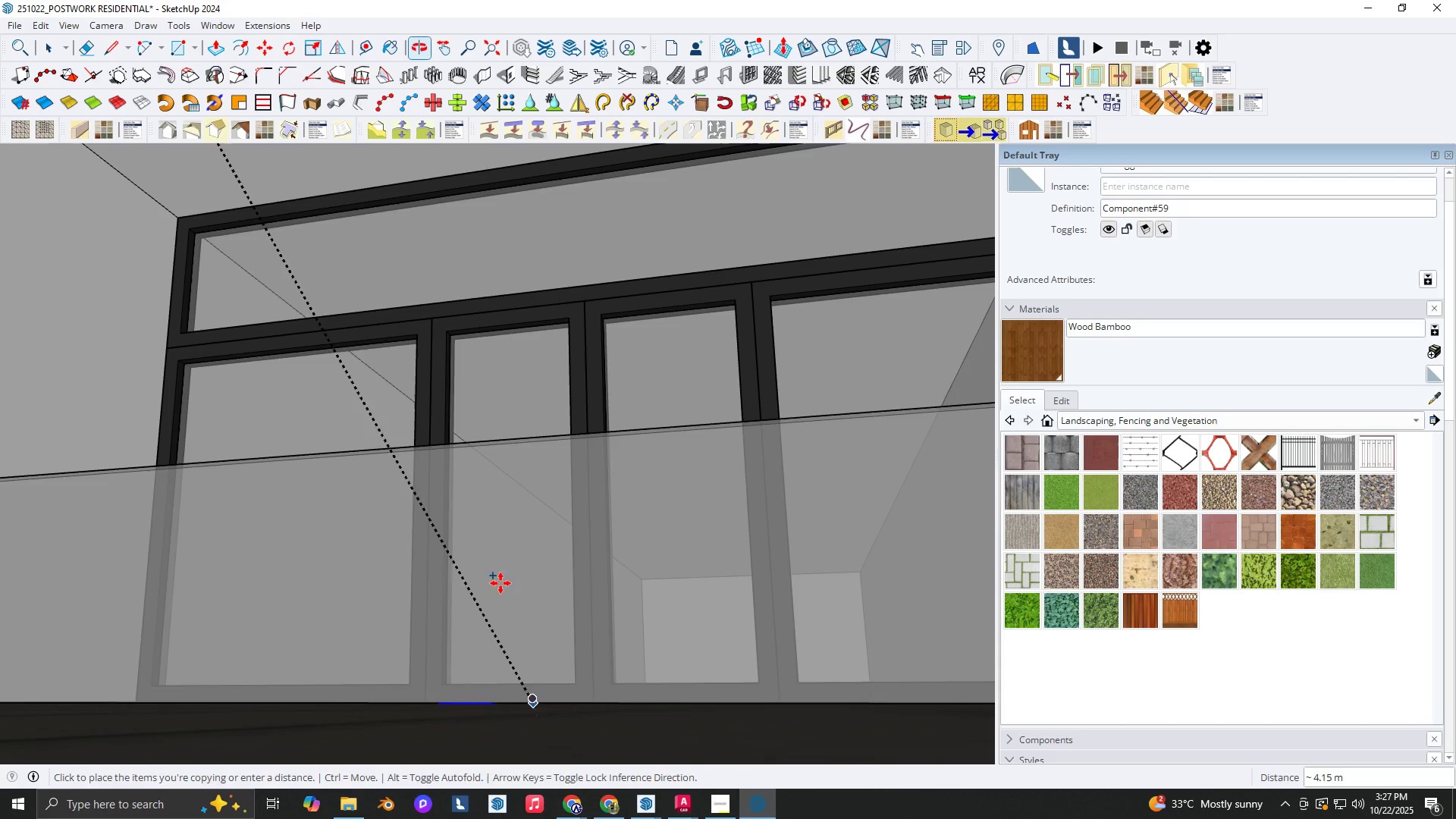 
key(Shift+ShiftLeft)
 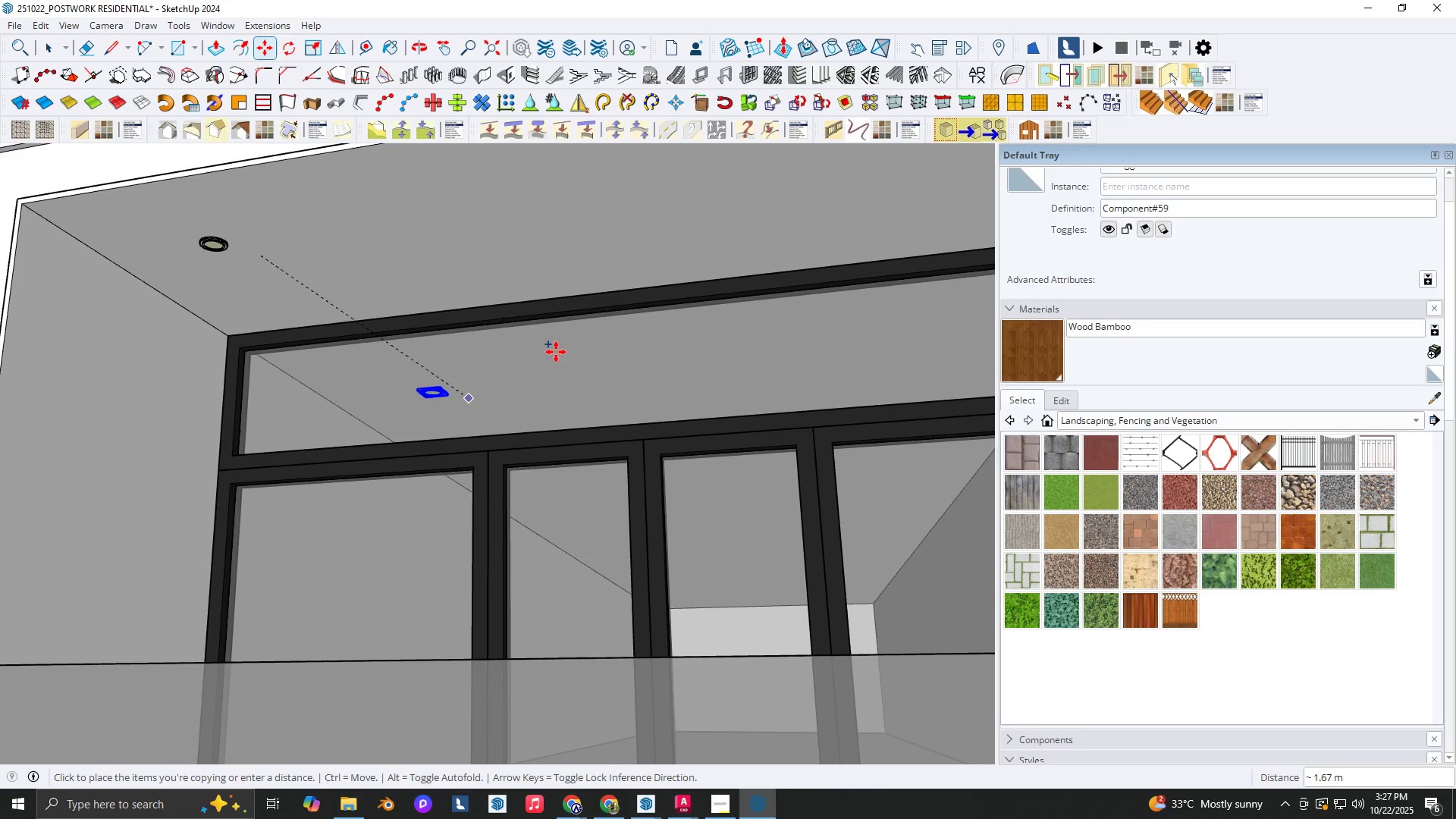 
scroll: coordinate [611, 320], scroll_direction: down, amount: 3.0
 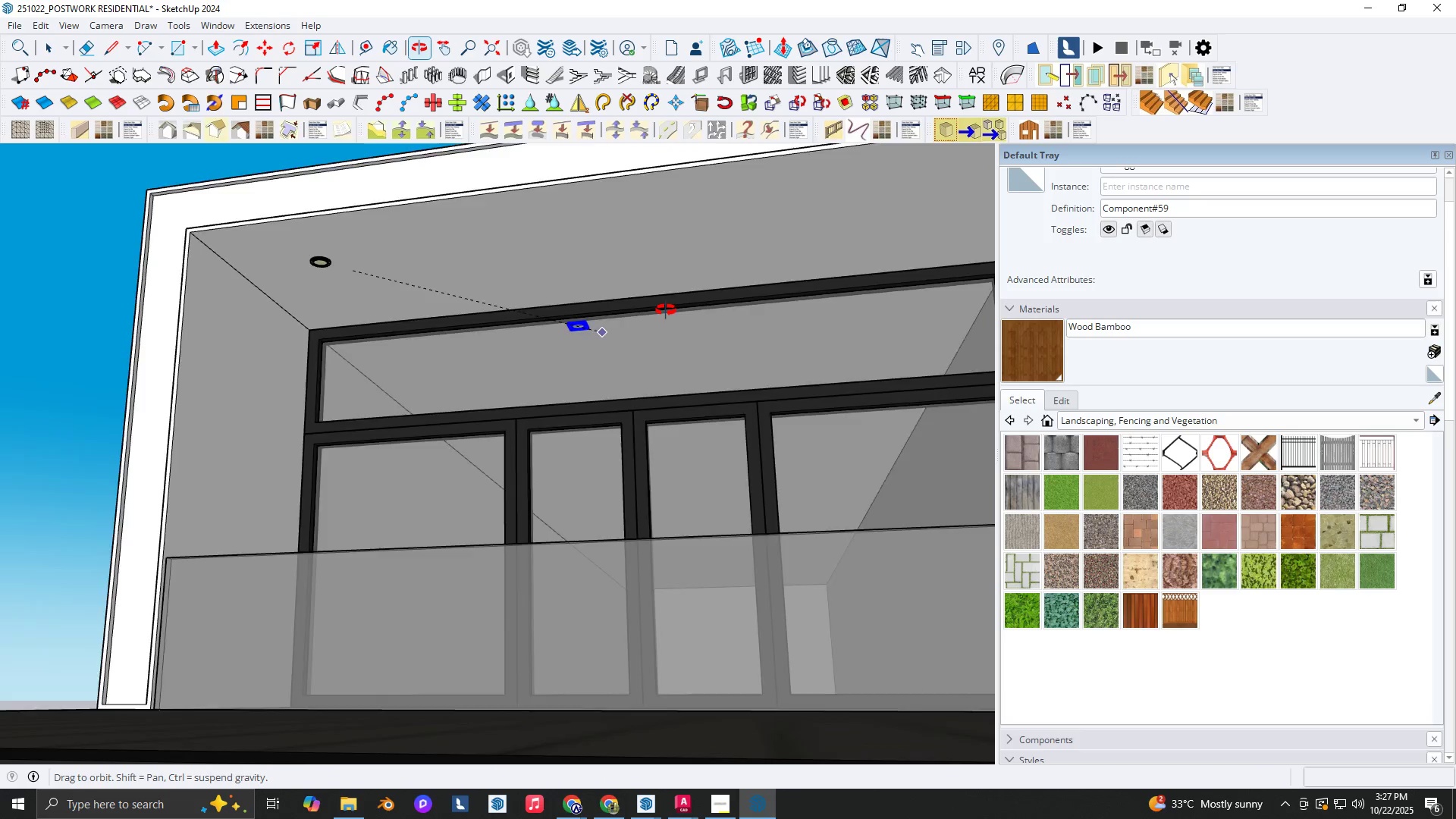 
hold_key(key=ShiftLeft, duration=0.37)
 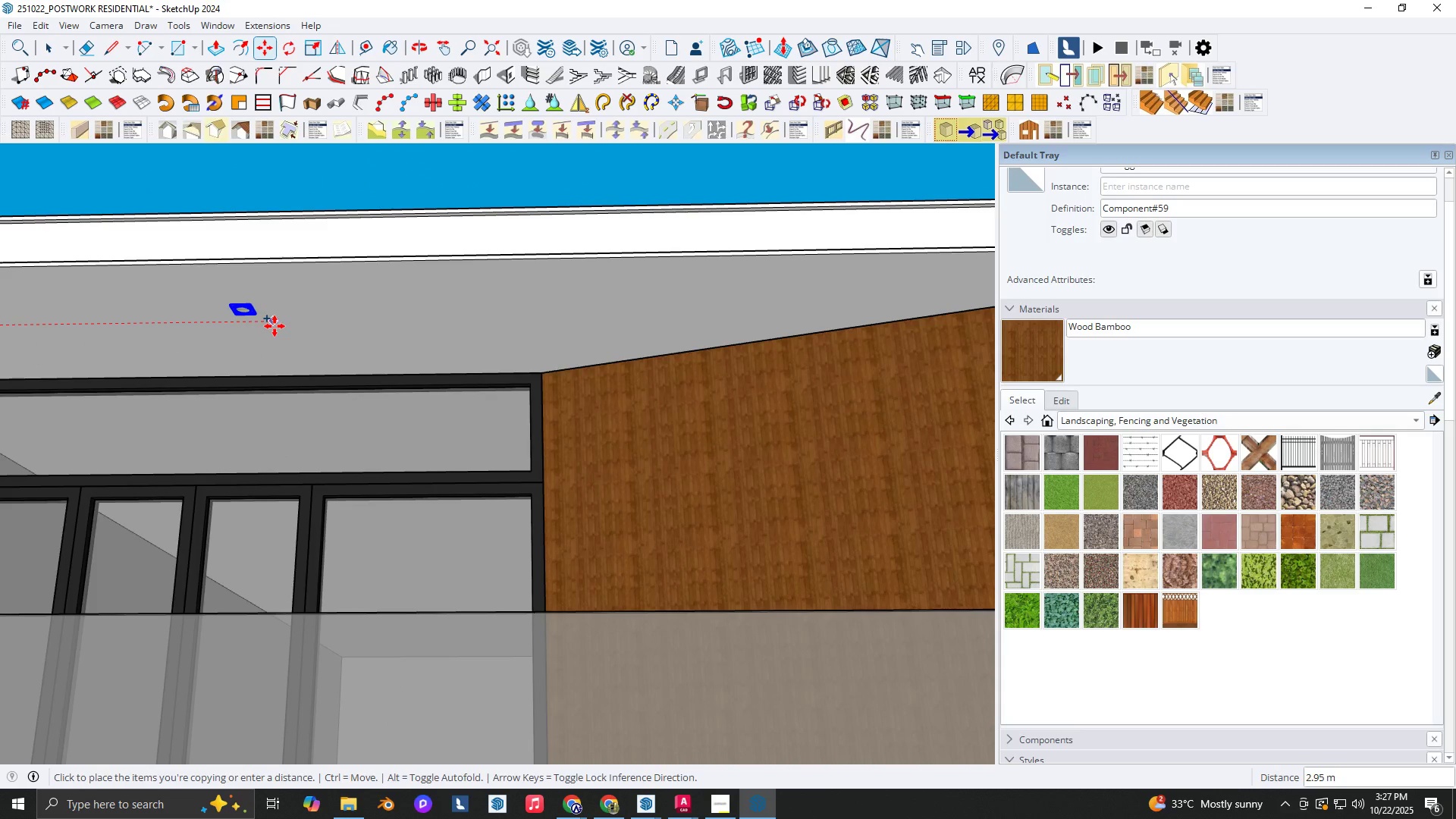 
hold_key(key=ShiftLeft, duration=0.3)
 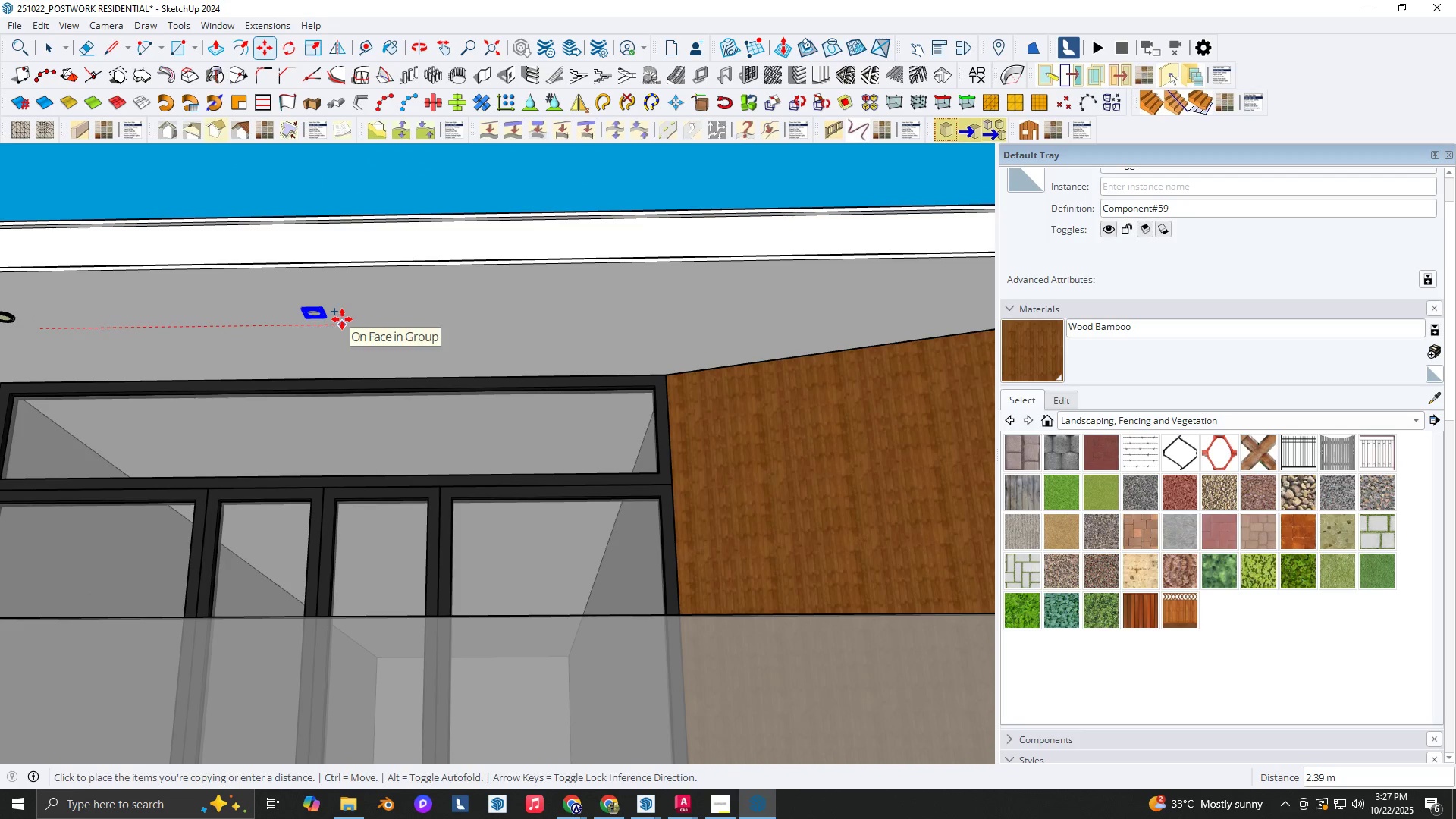 
left_click([342, 319])
 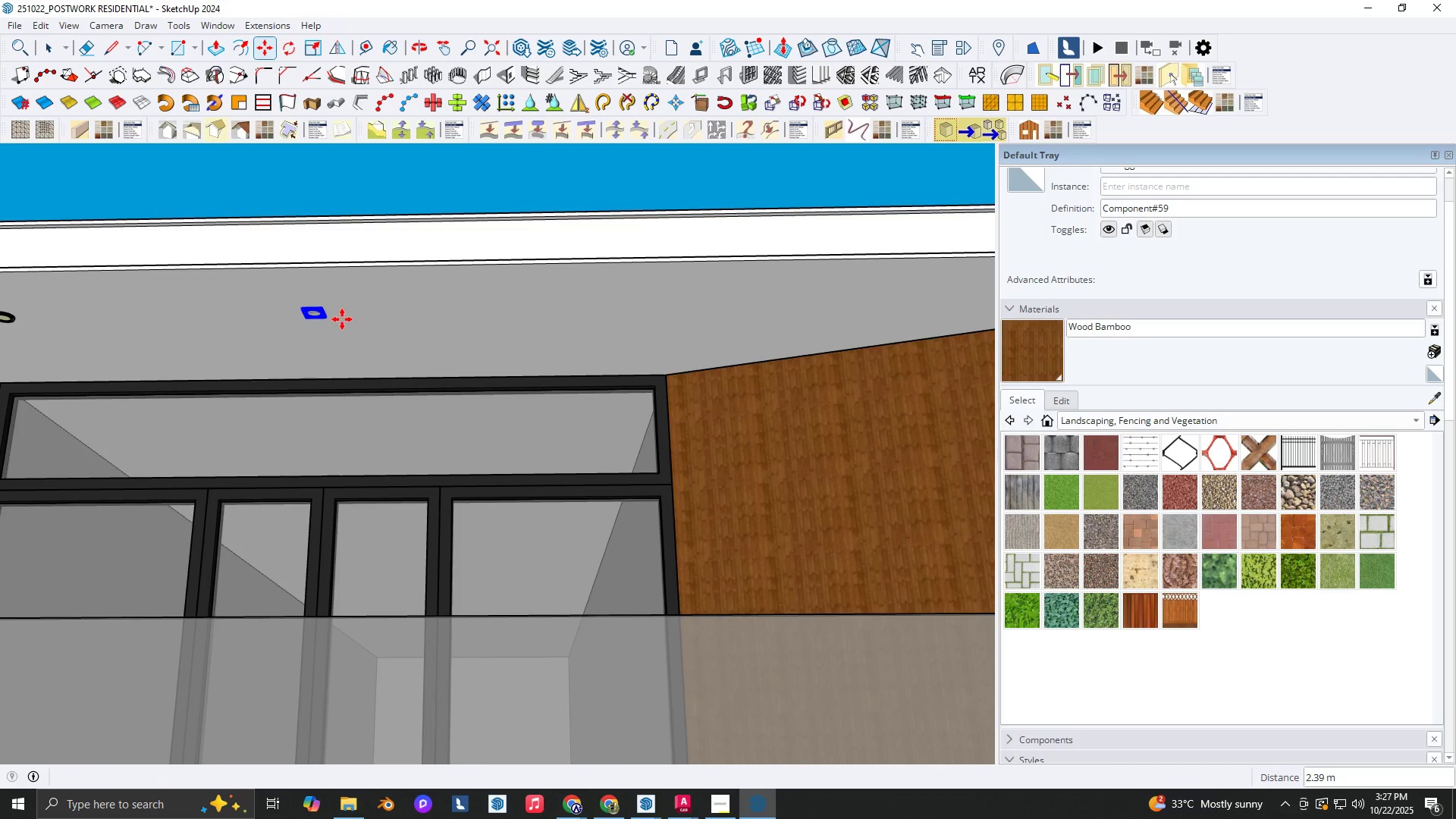 
key(NumpadMultiply)
 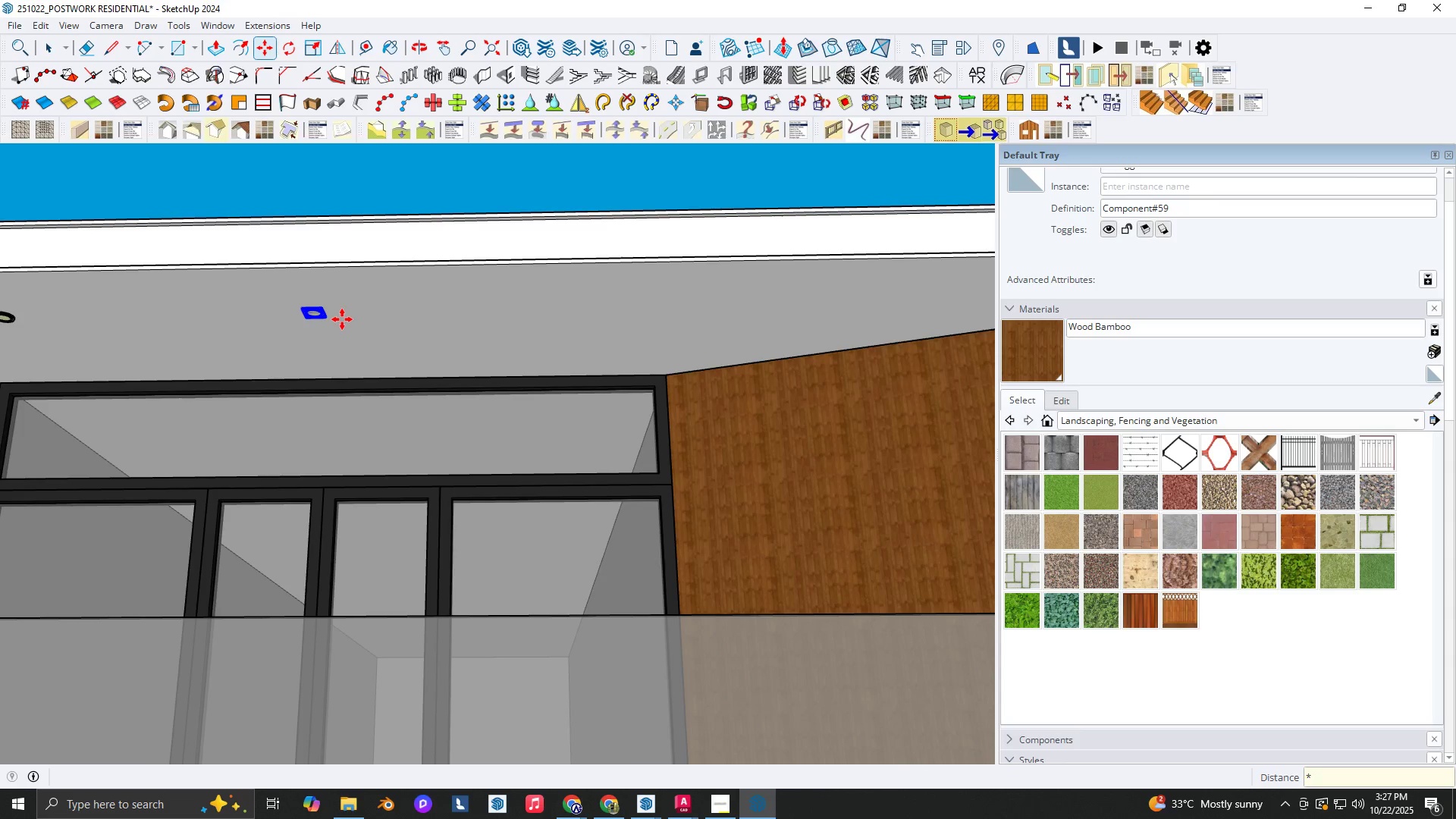 
key(Numpad2)
 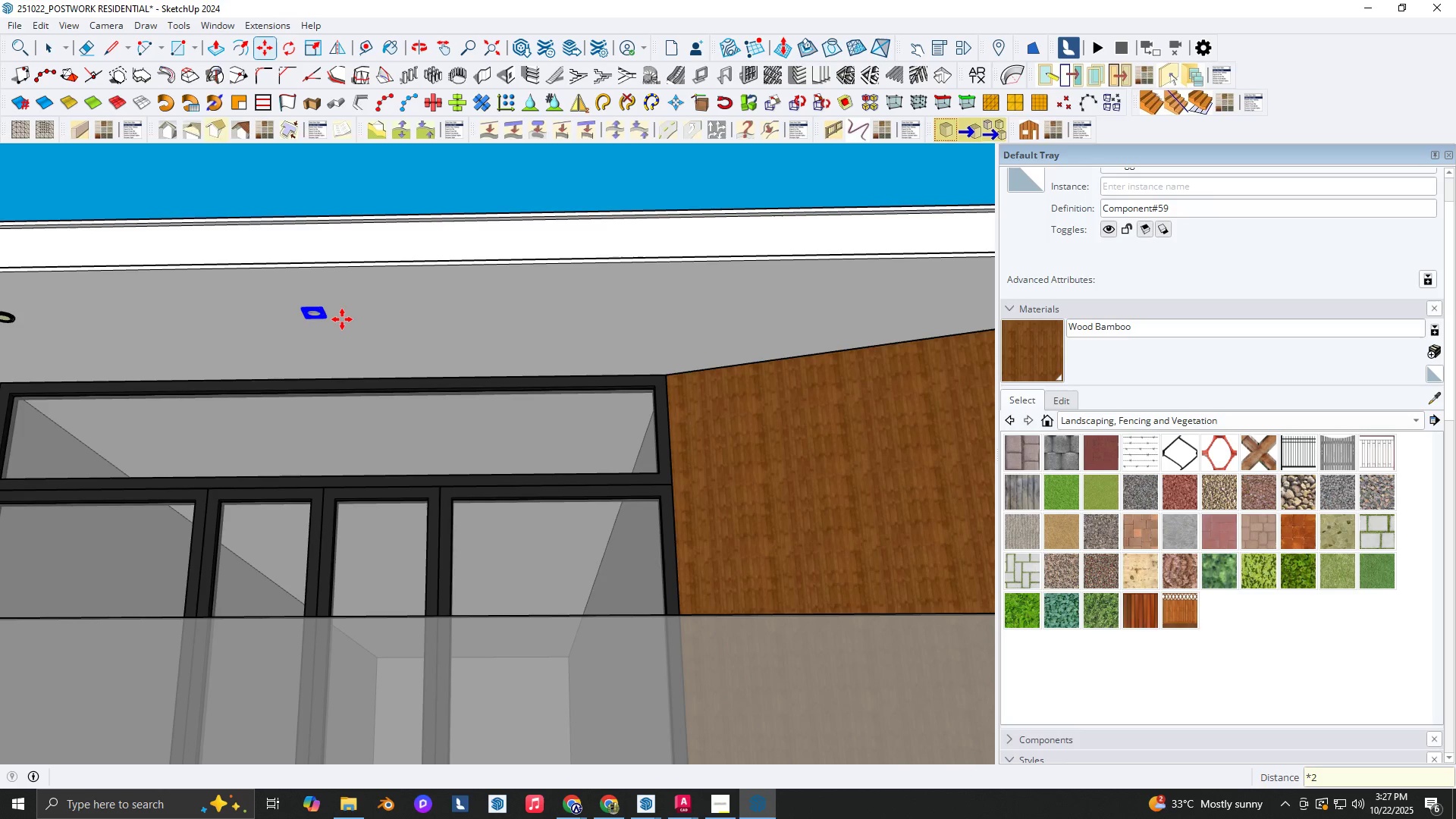 
key(NumpadEnter)
 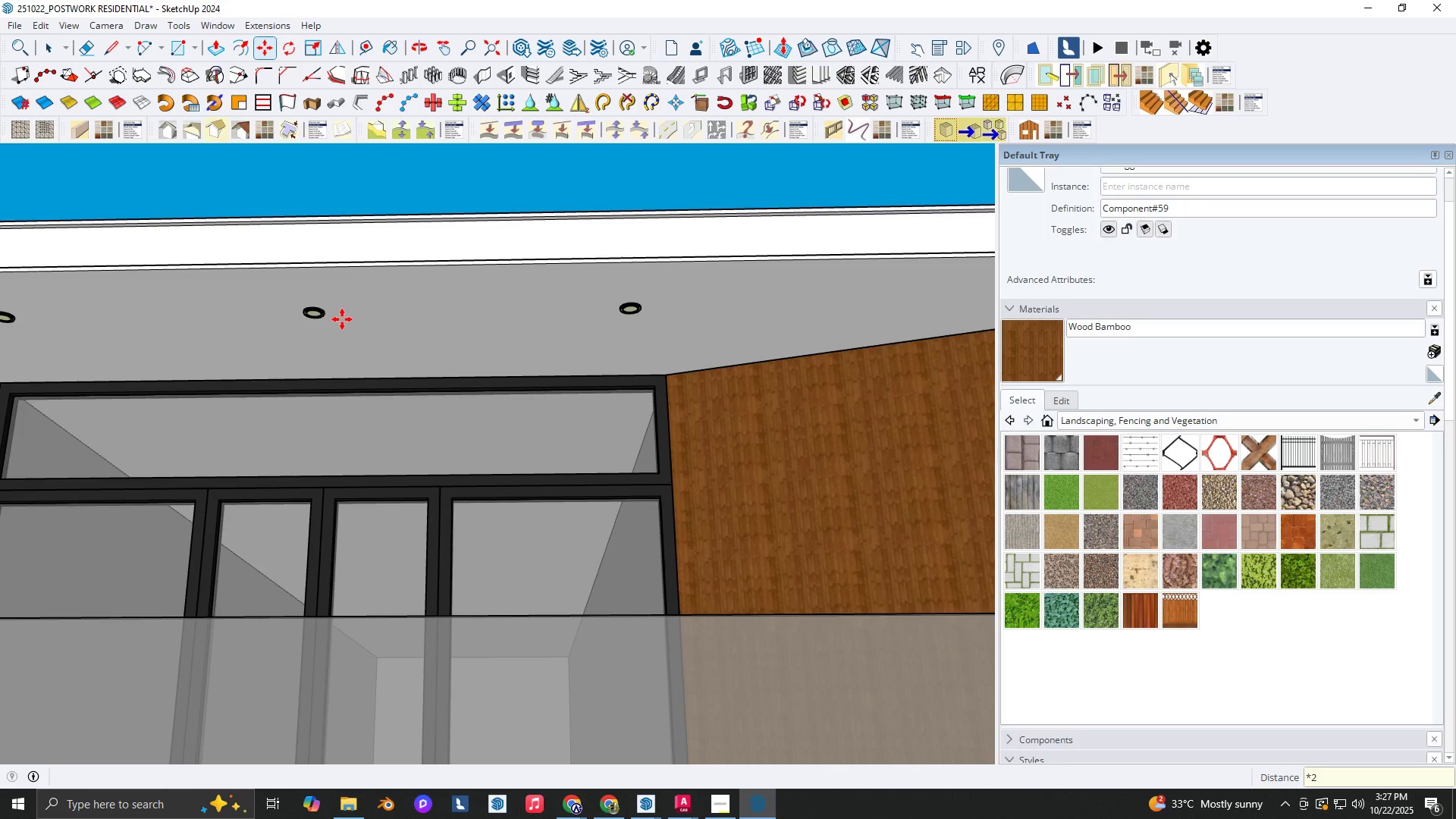 
scroll: coordinate [315, 313], scroll_direction: down, amount: 2.0
 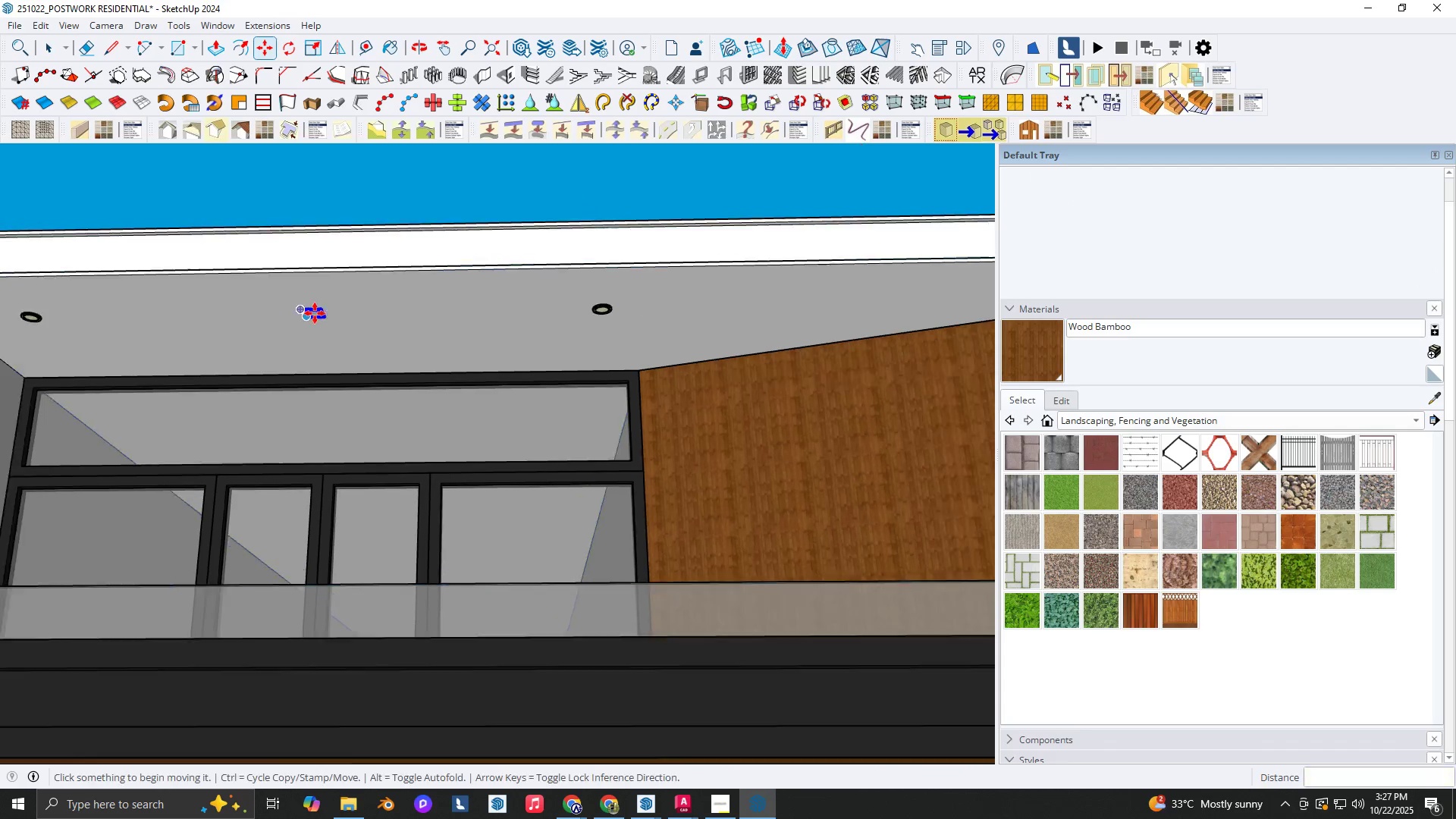 
key(Shift+ShiftLeft)
 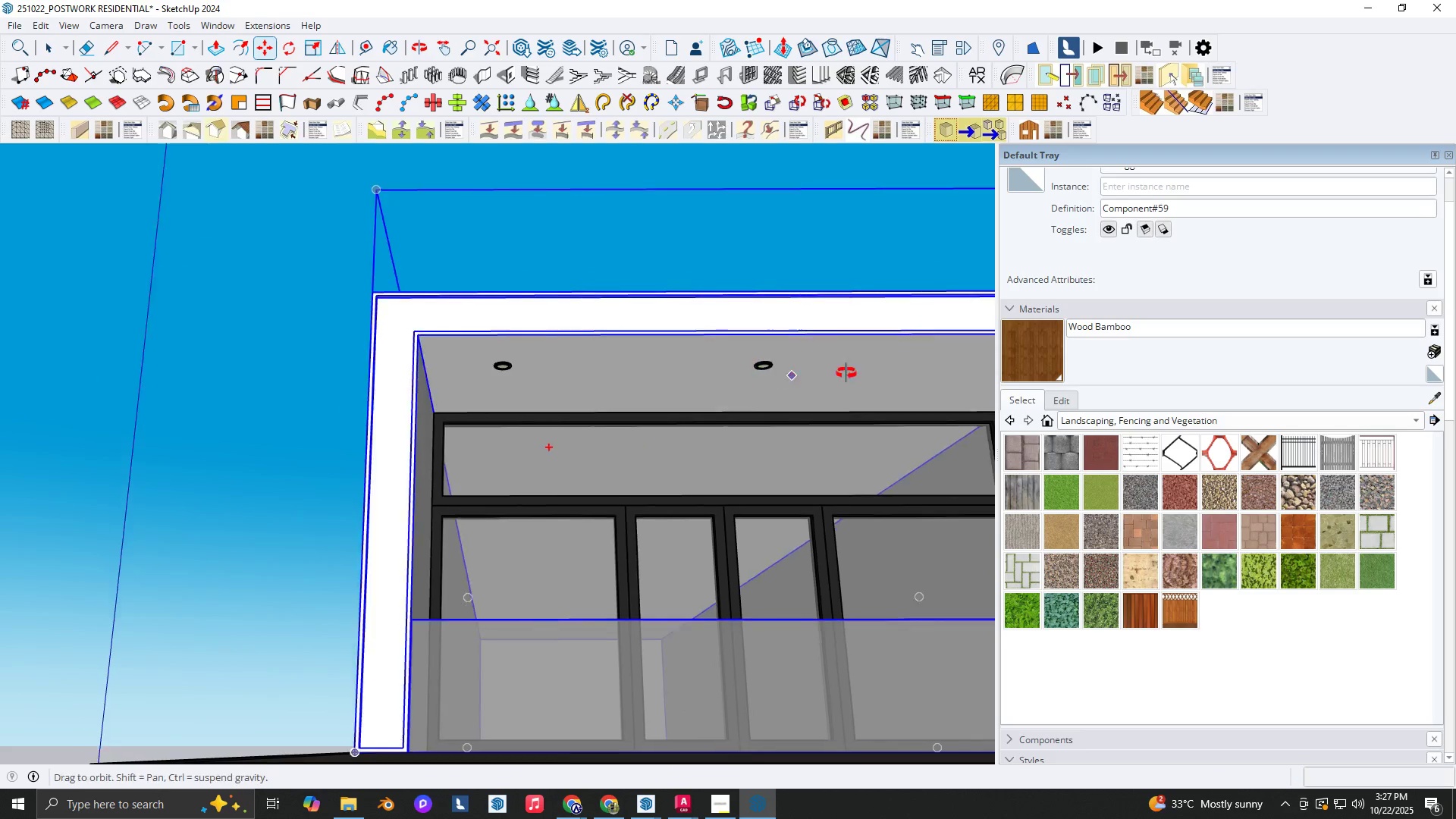 
key(Space)
 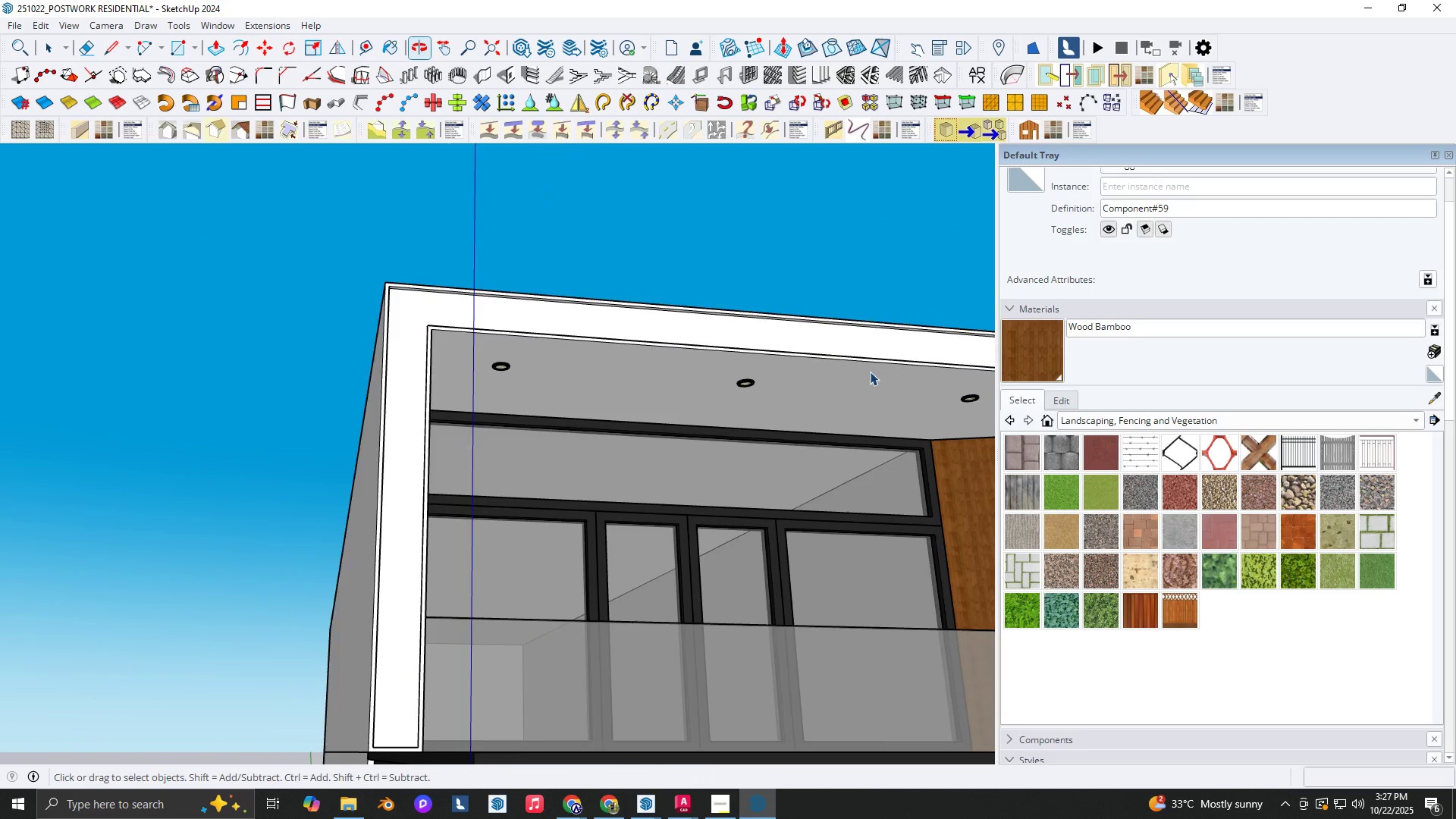 
scroll: coordinate [894, 388], scroll_direction: up, amount: 3.0
 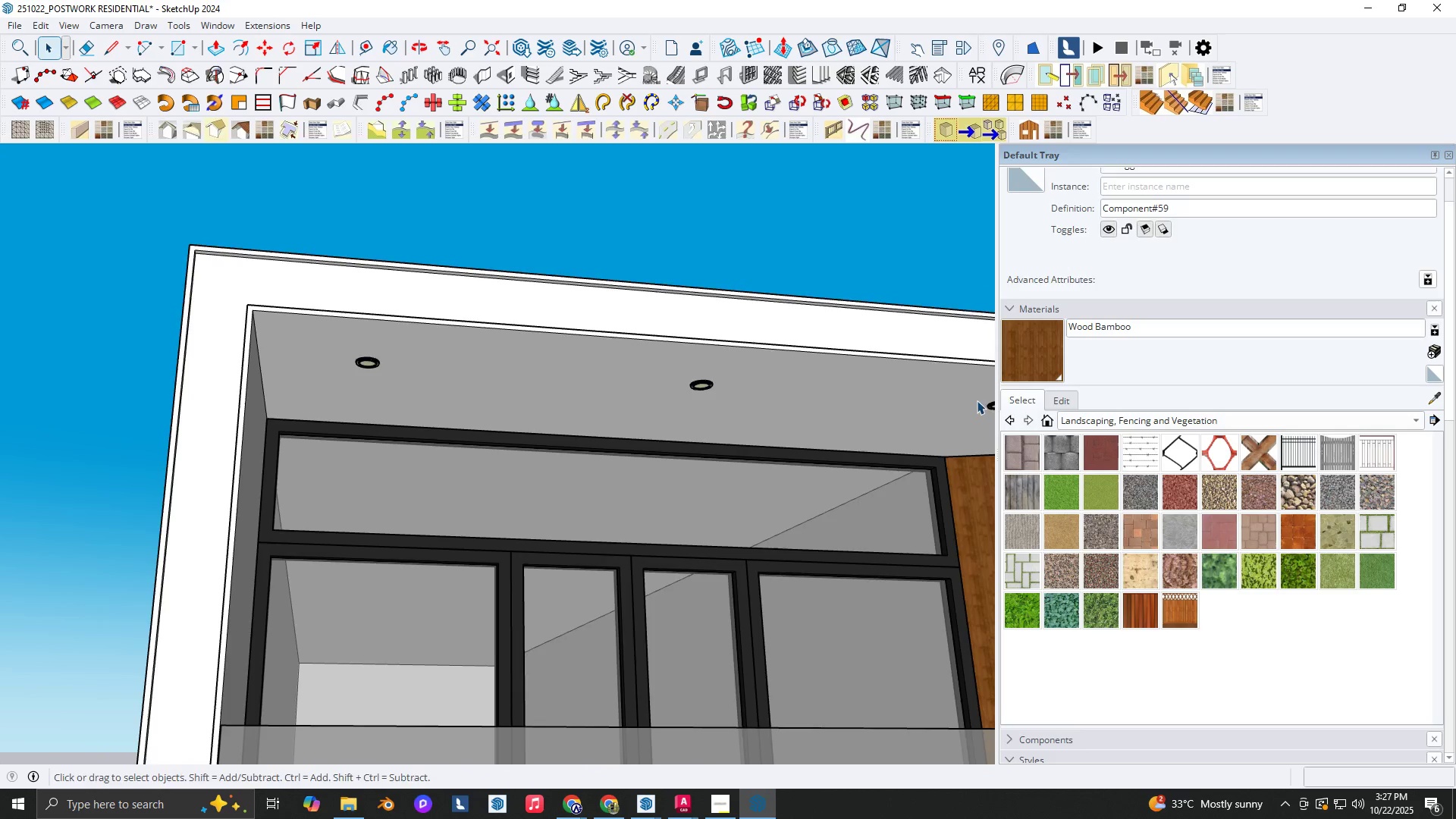 
key(Shift+ShiftLeft)
 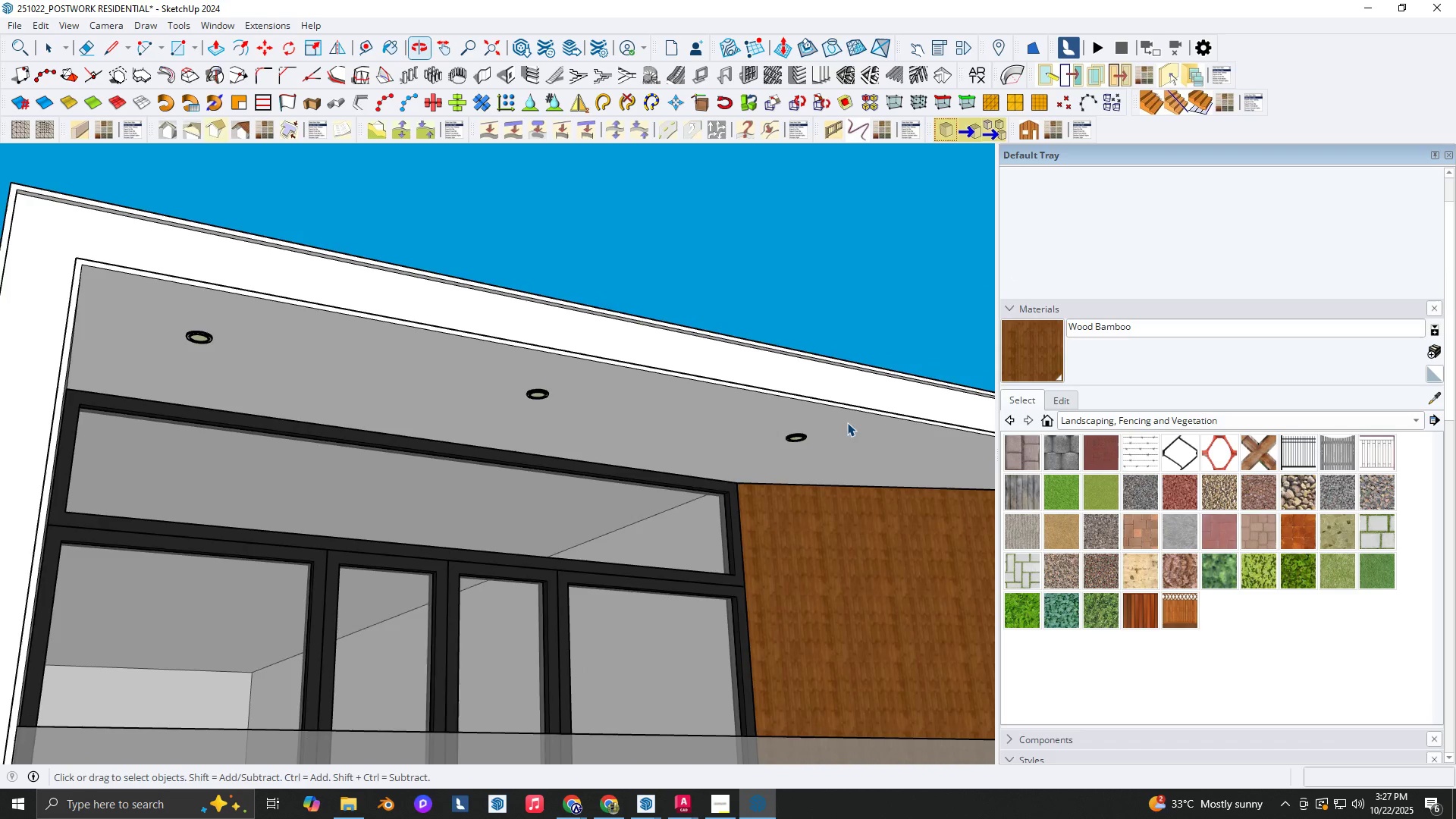 
hold_key(key=ShiftLeft, duration=0.75)
scroll: coordinate [813, 430], scroll_direction: up, amount: 2.0
 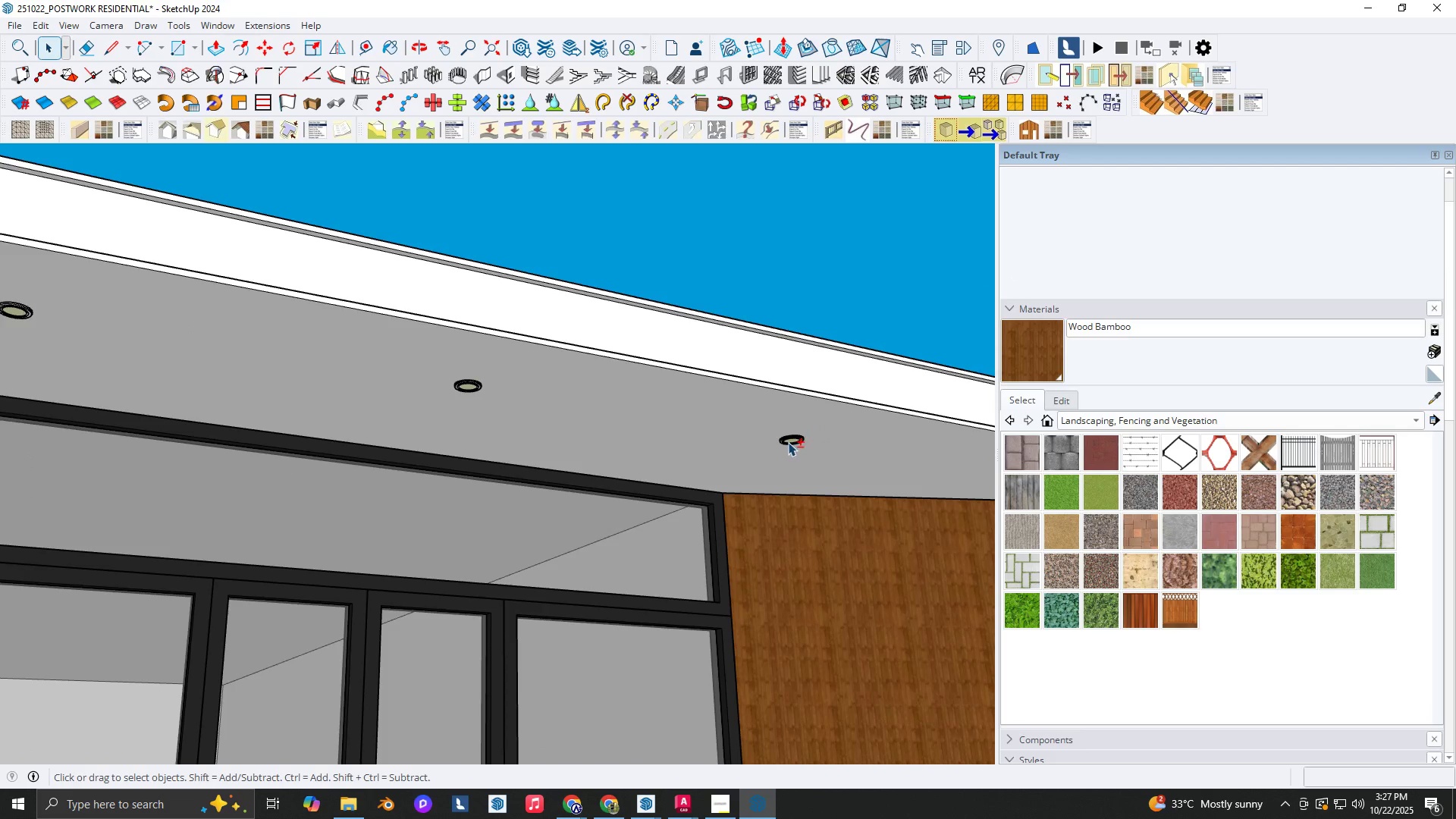 
left_click([788, 442])
 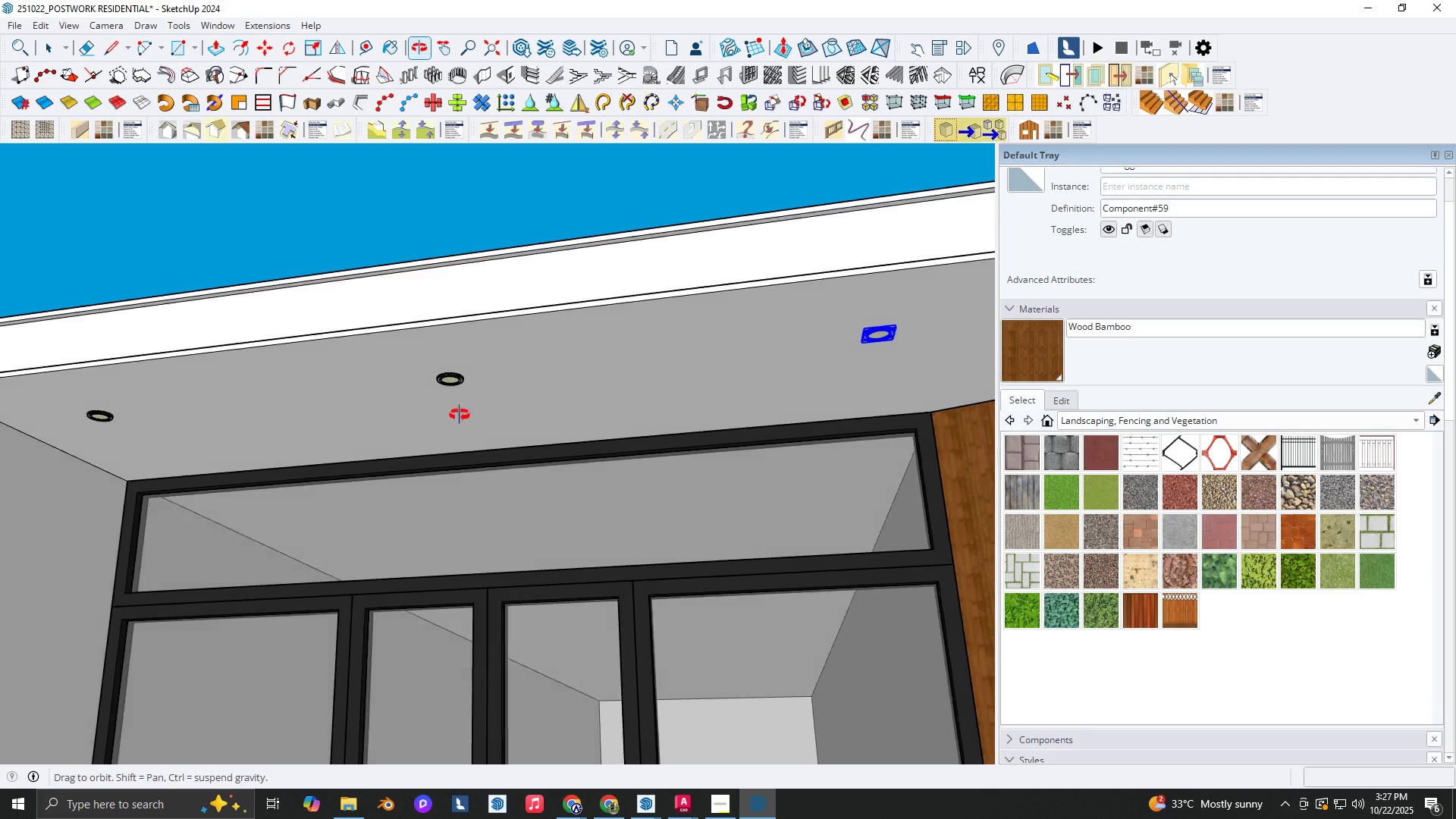 
hold_key(key=ShiftLeft, duration=1.26)
scroll: coordinate [464, 393], scroll_direction: up, amount: 2.0
 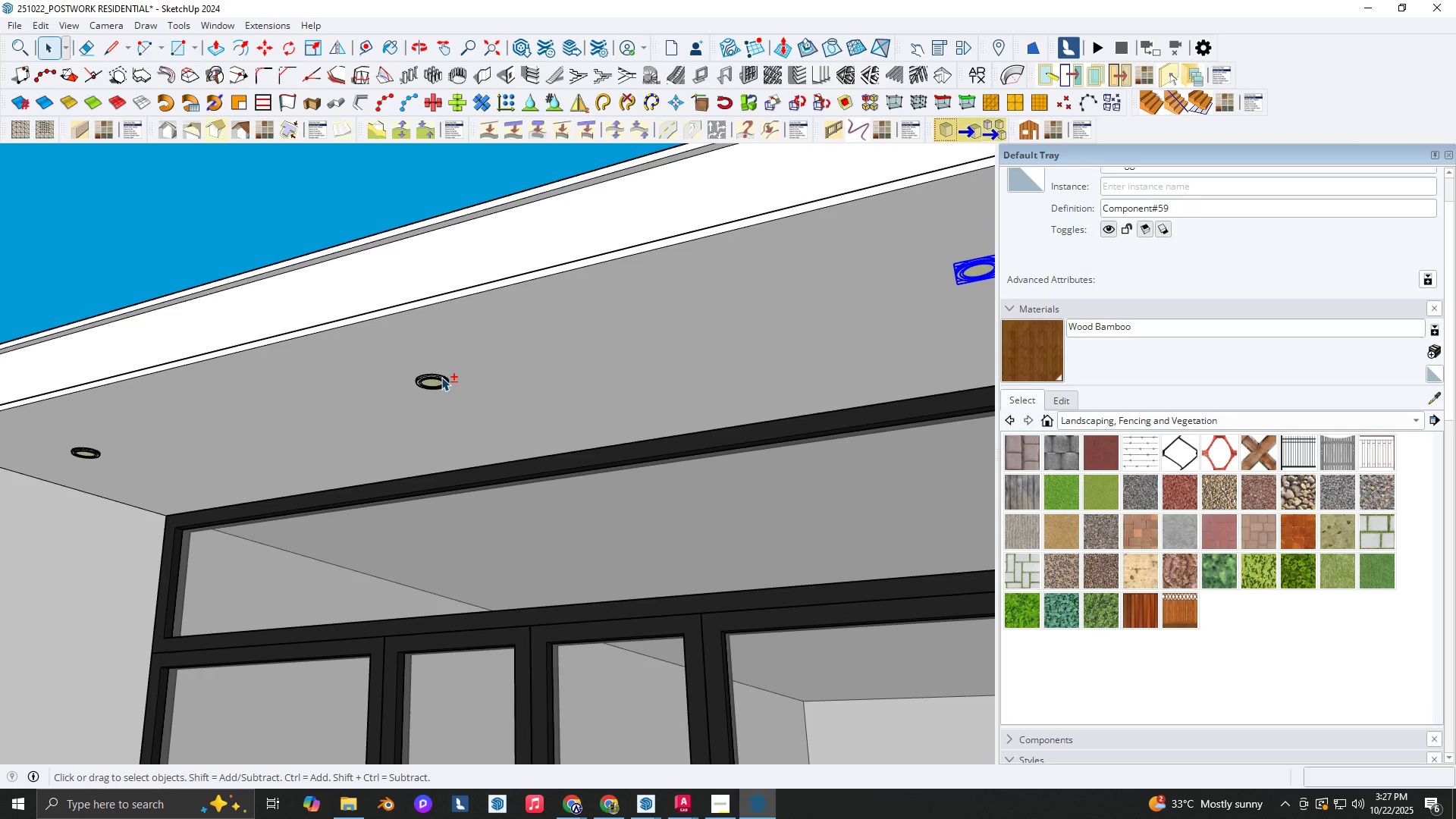 
left_click([441, 377])
 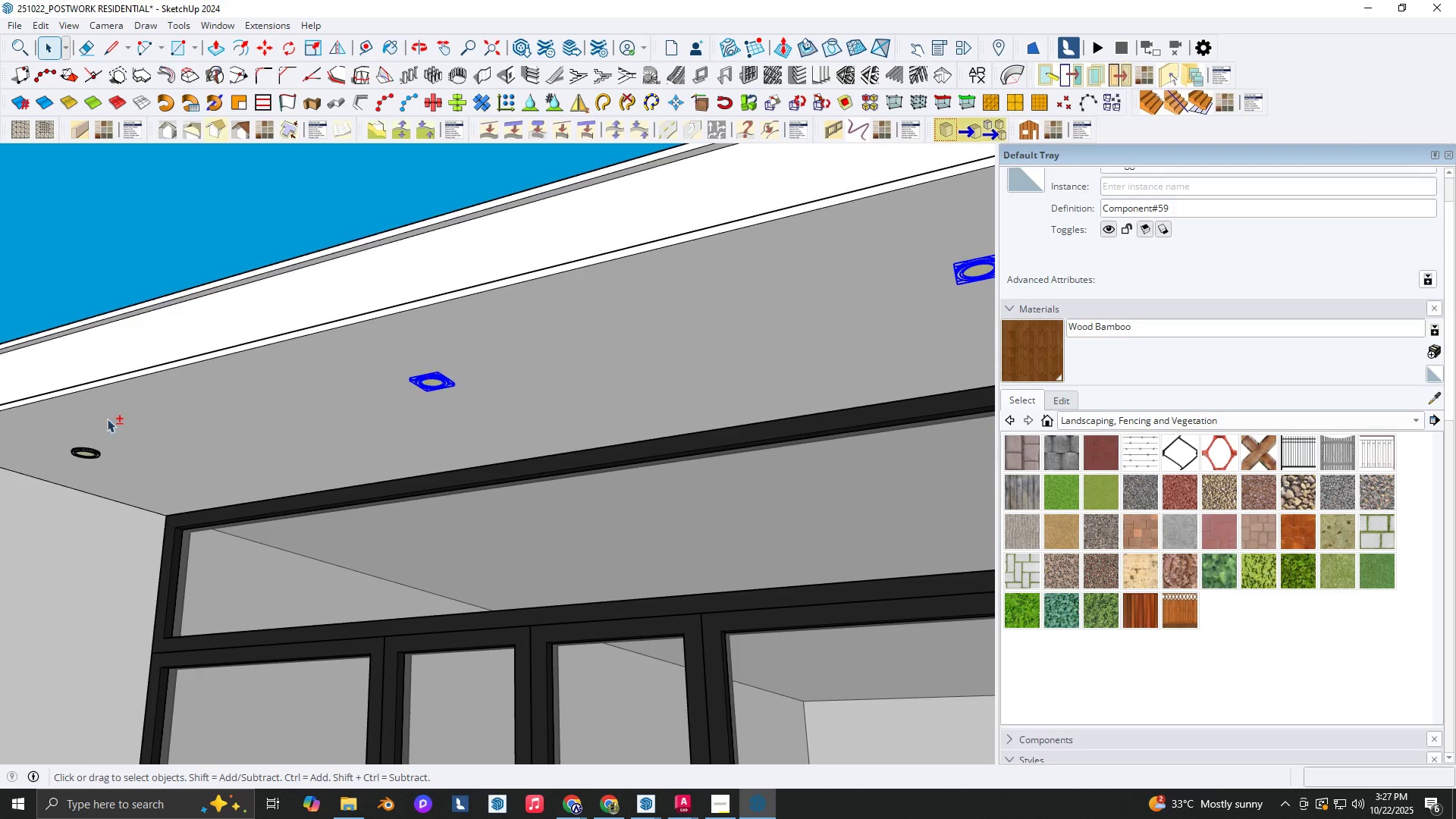 
scroll: coordinate [106, 437], scroll_direction: up, amount: 2.0
 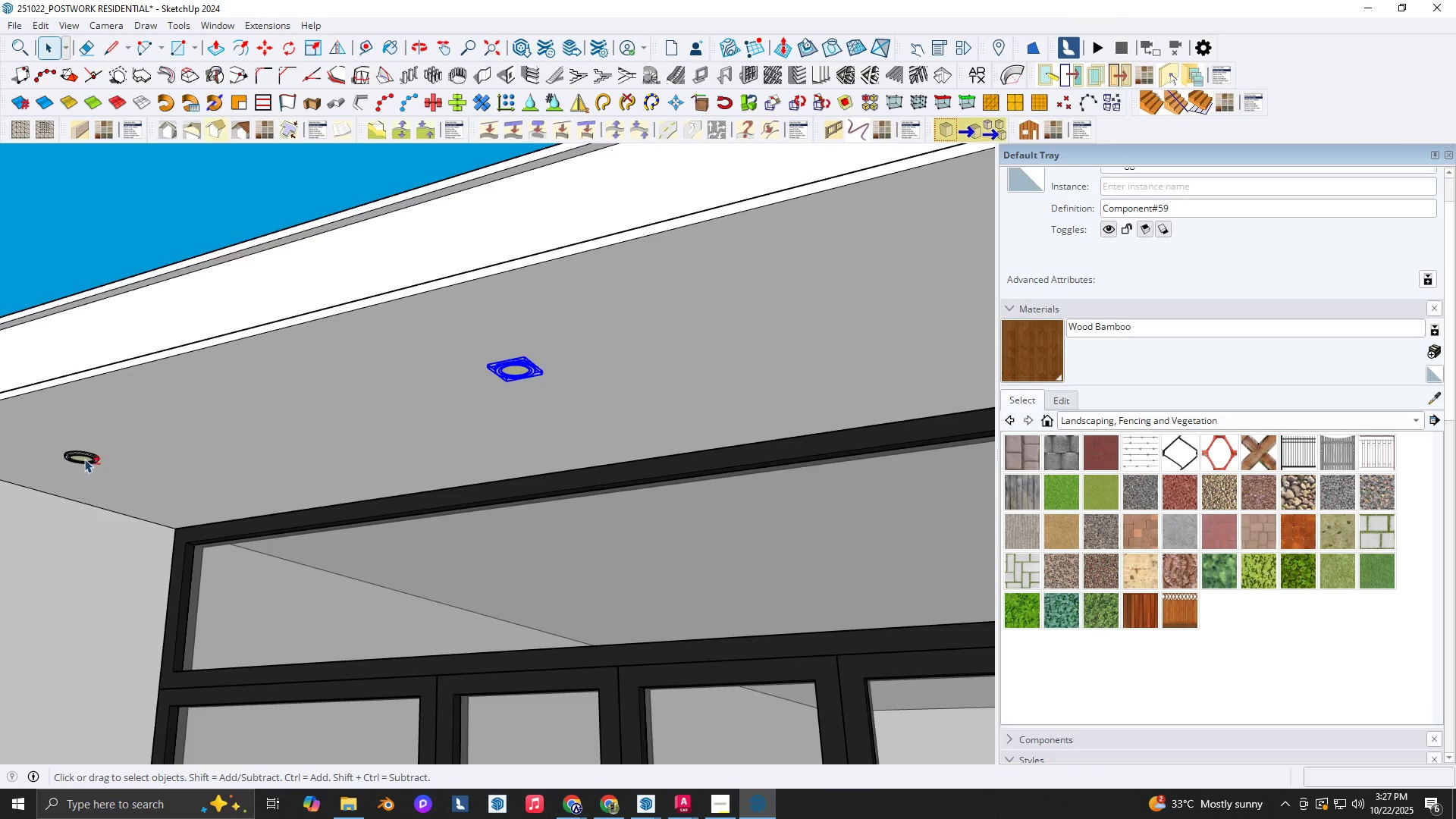 
left_click([83, 458])
 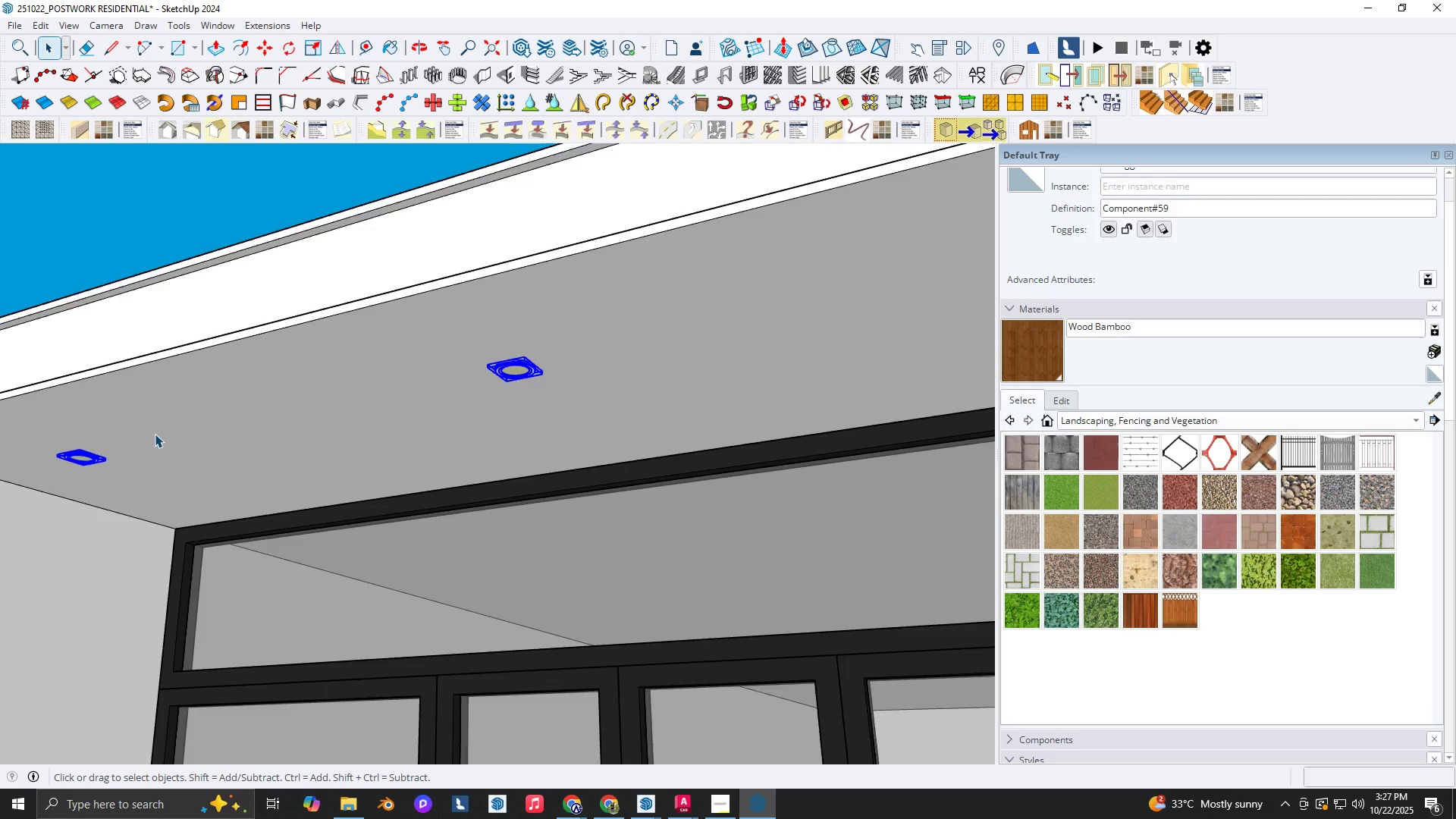 
scroll: coordinate [155, 434], scroll_direction: up, amount: 3.0
 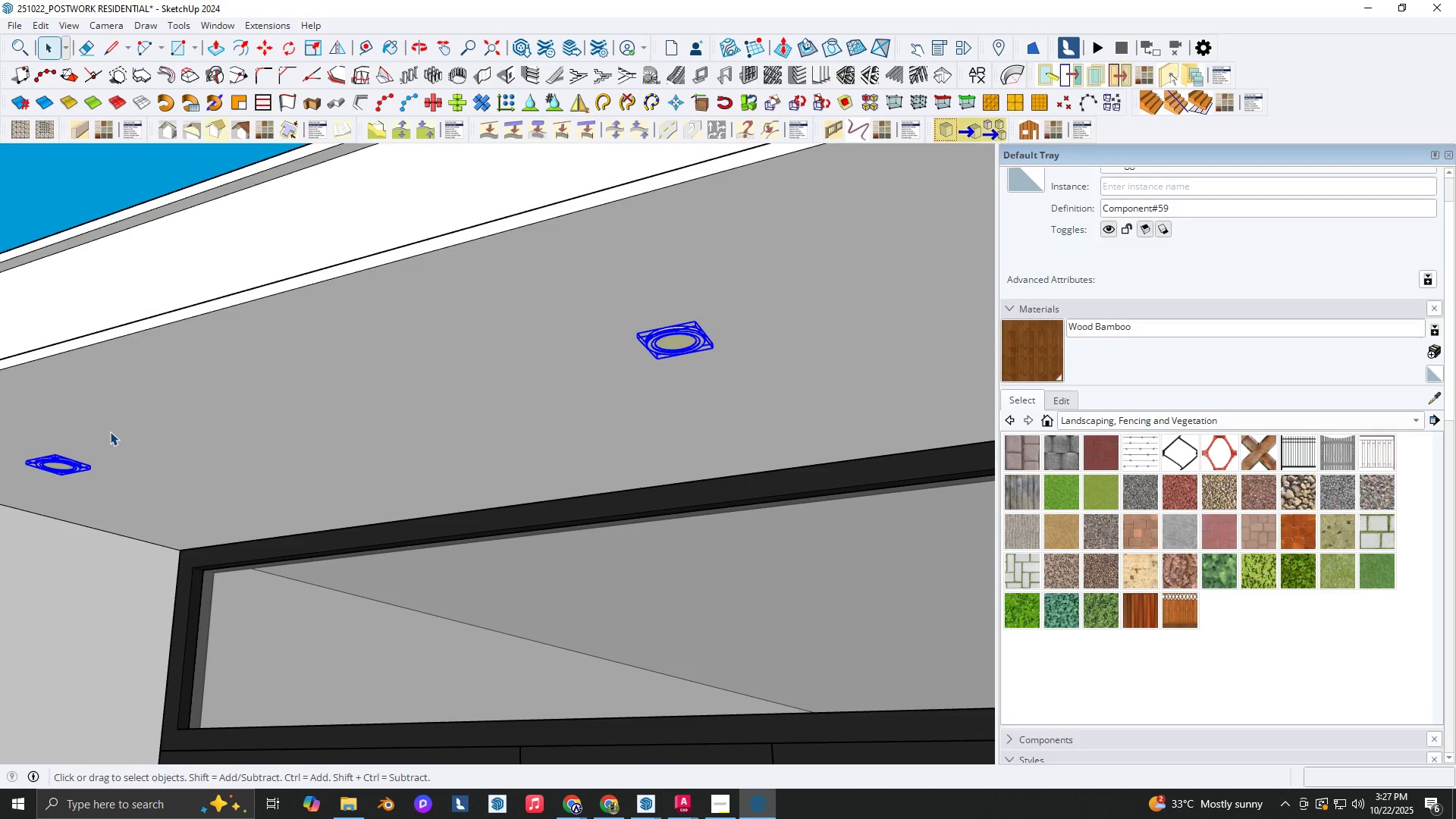 
type(NM)
 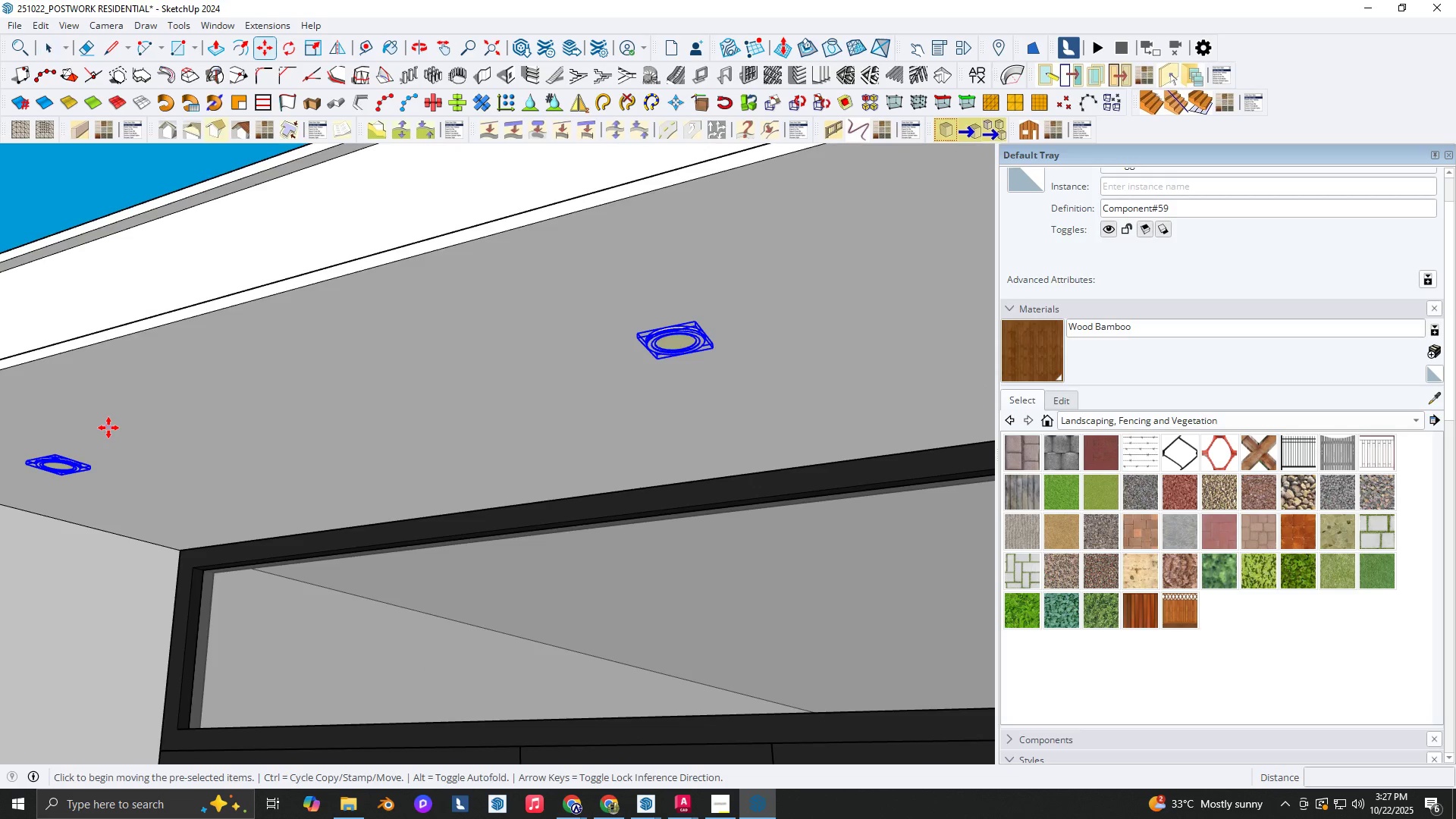 
left_click([108, 428])
 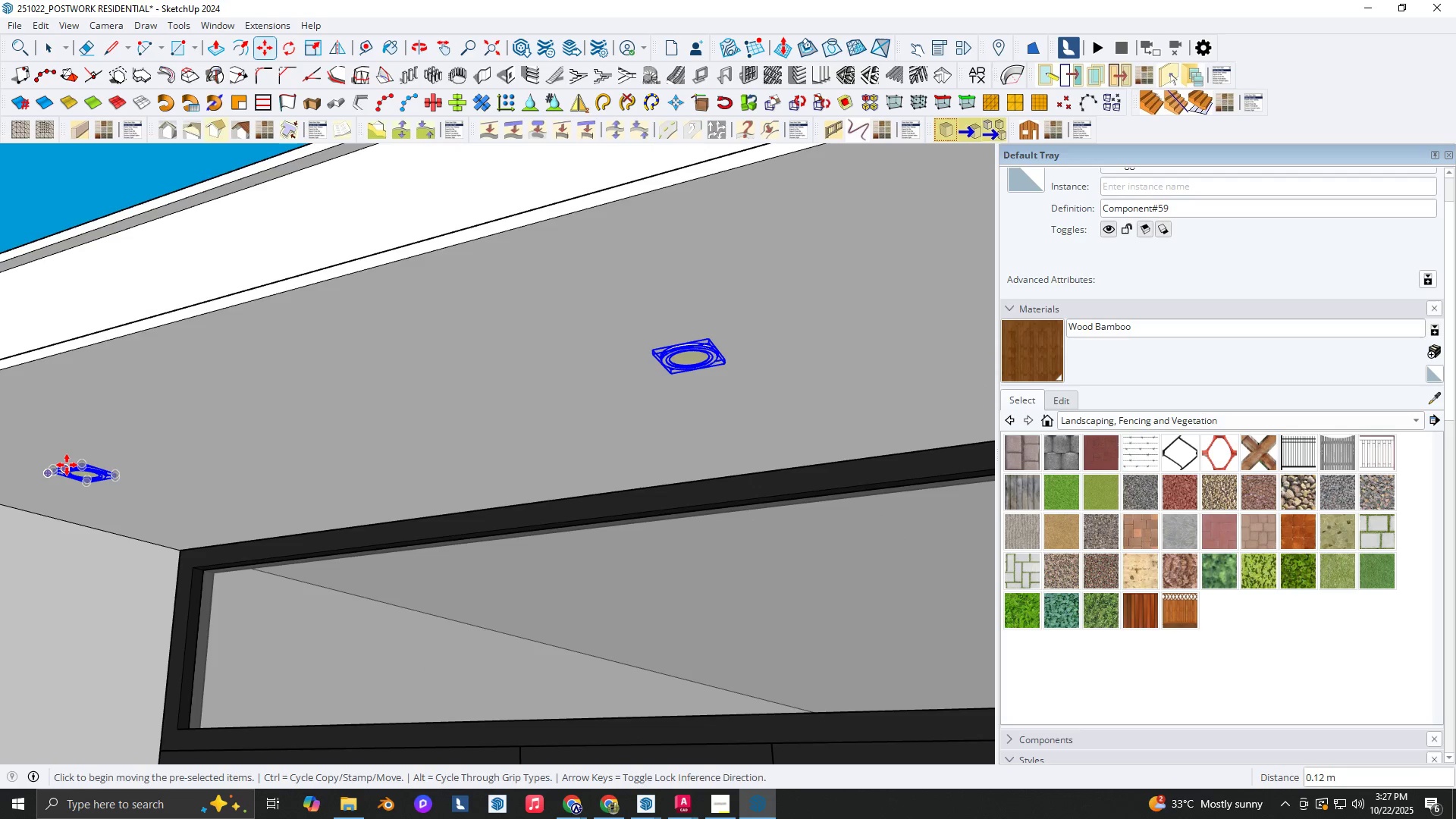 
key(Control+ControlLeft)
 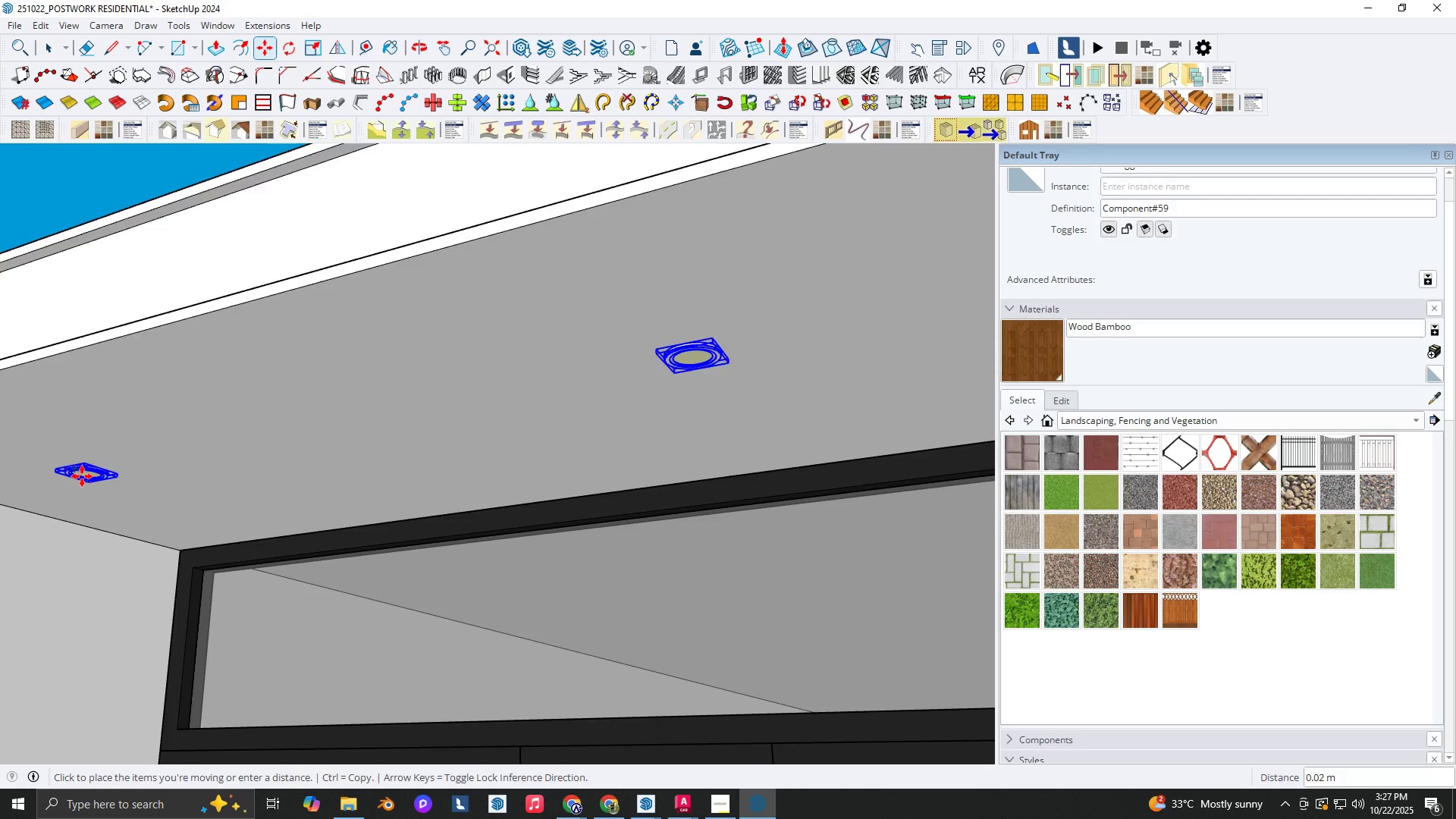 
key(Shift+ShiftLeft)
 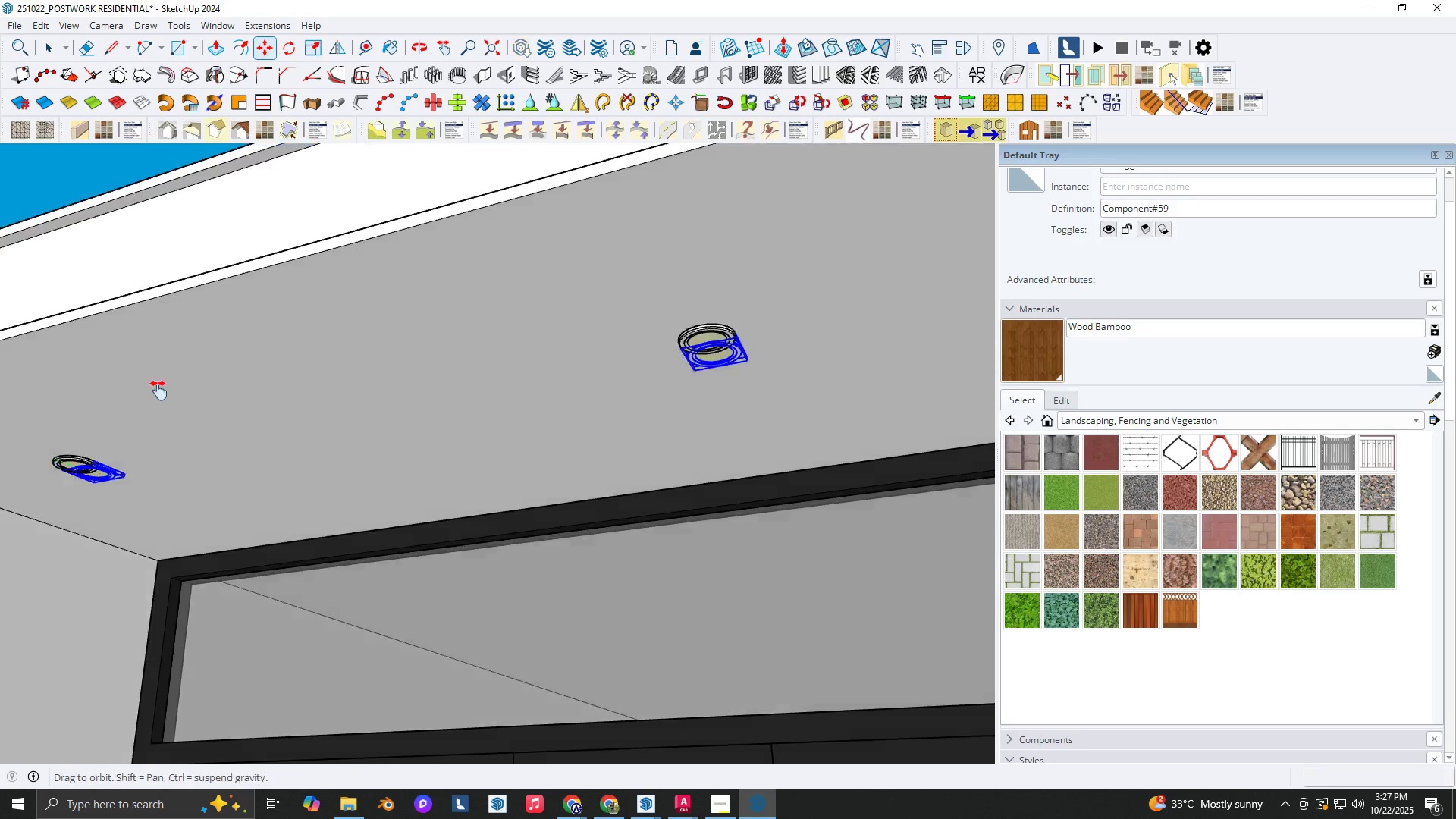 
scroll: coordinate [256, 391], scroll_direction: down, amount: 11.0
 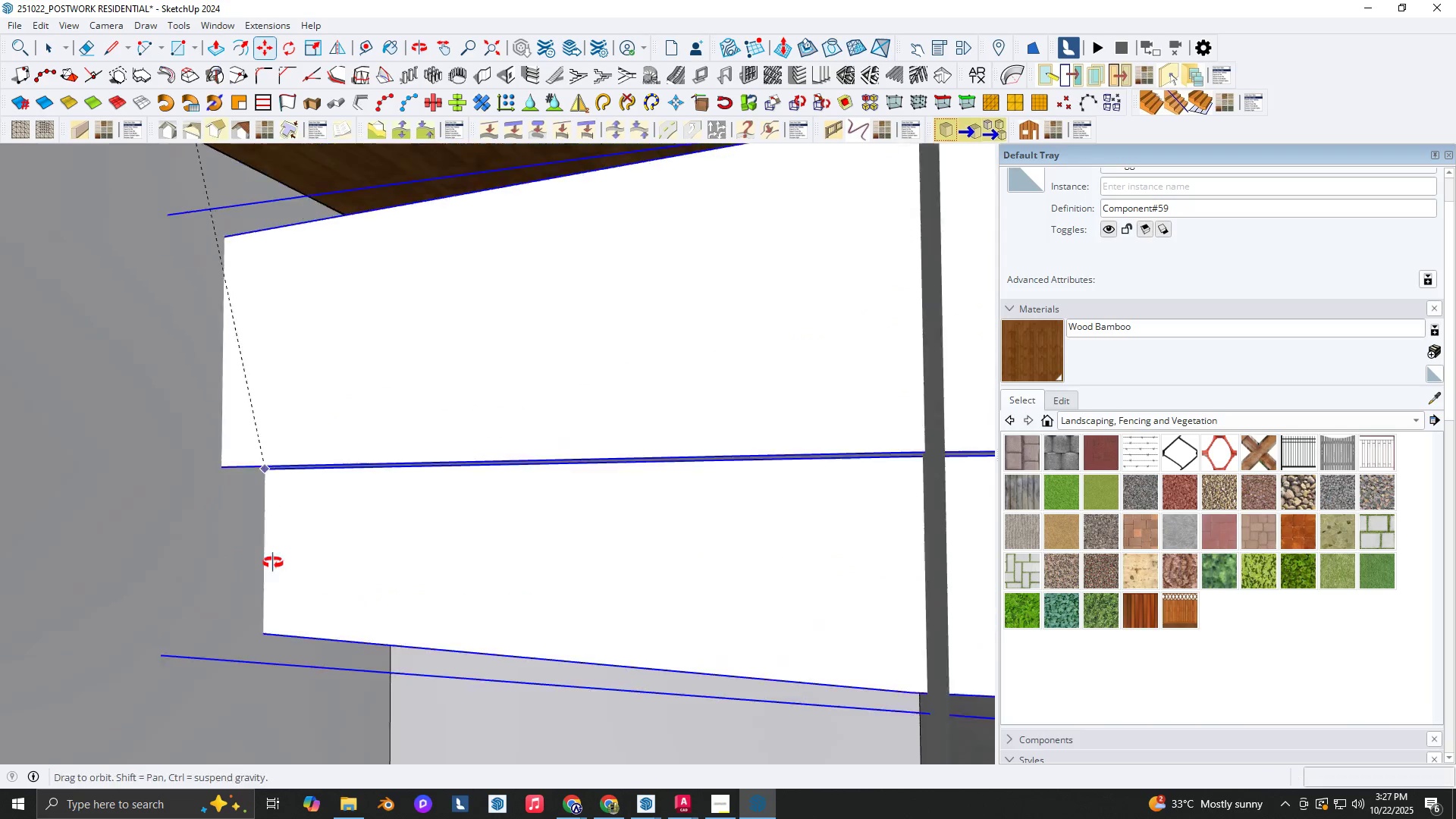 
hold_key(key=ShiftLeft, duration=0.32)
 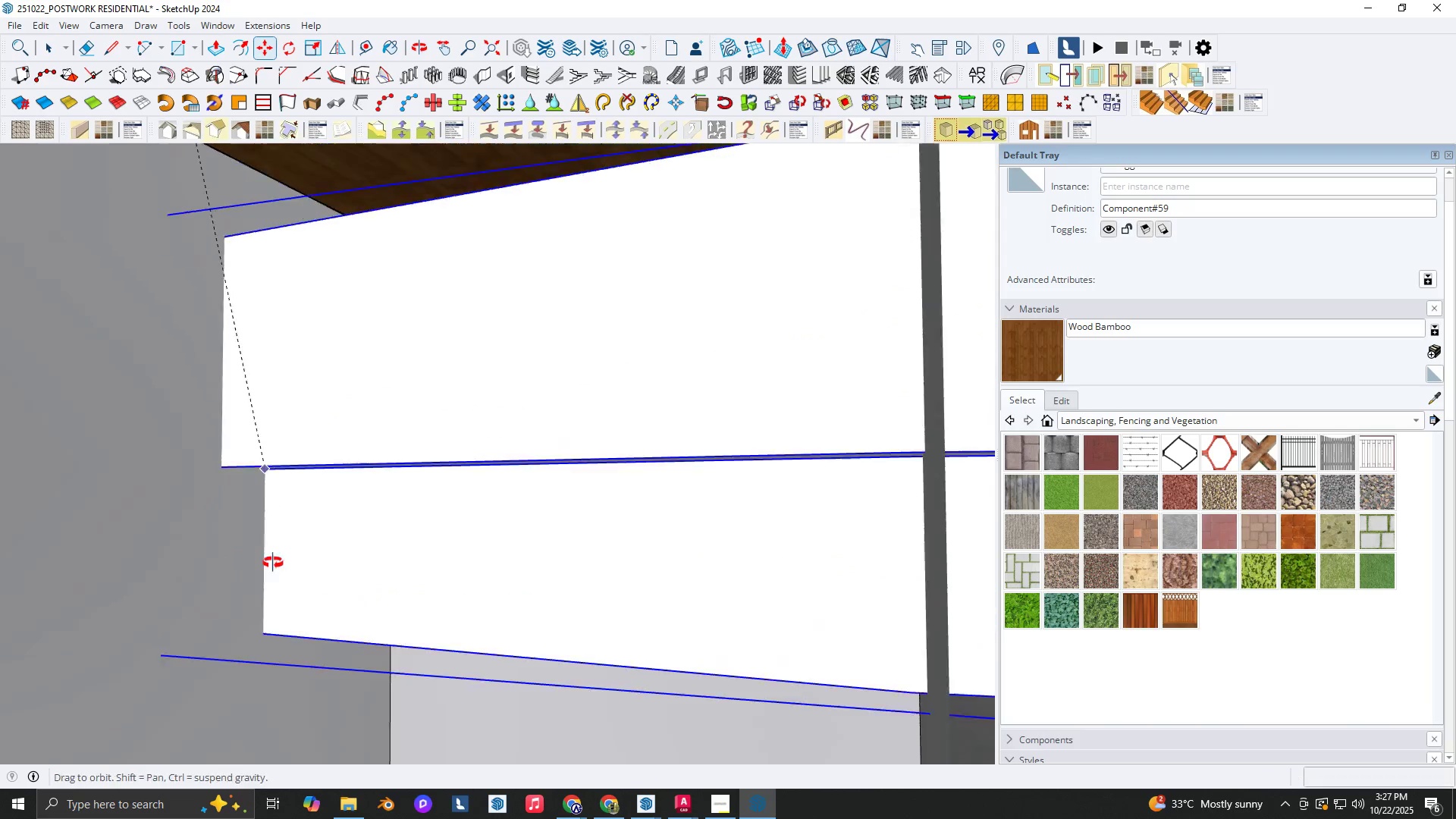 
scroll: coordinate [376, 567], scroll_direction: down, amount: 87.0
 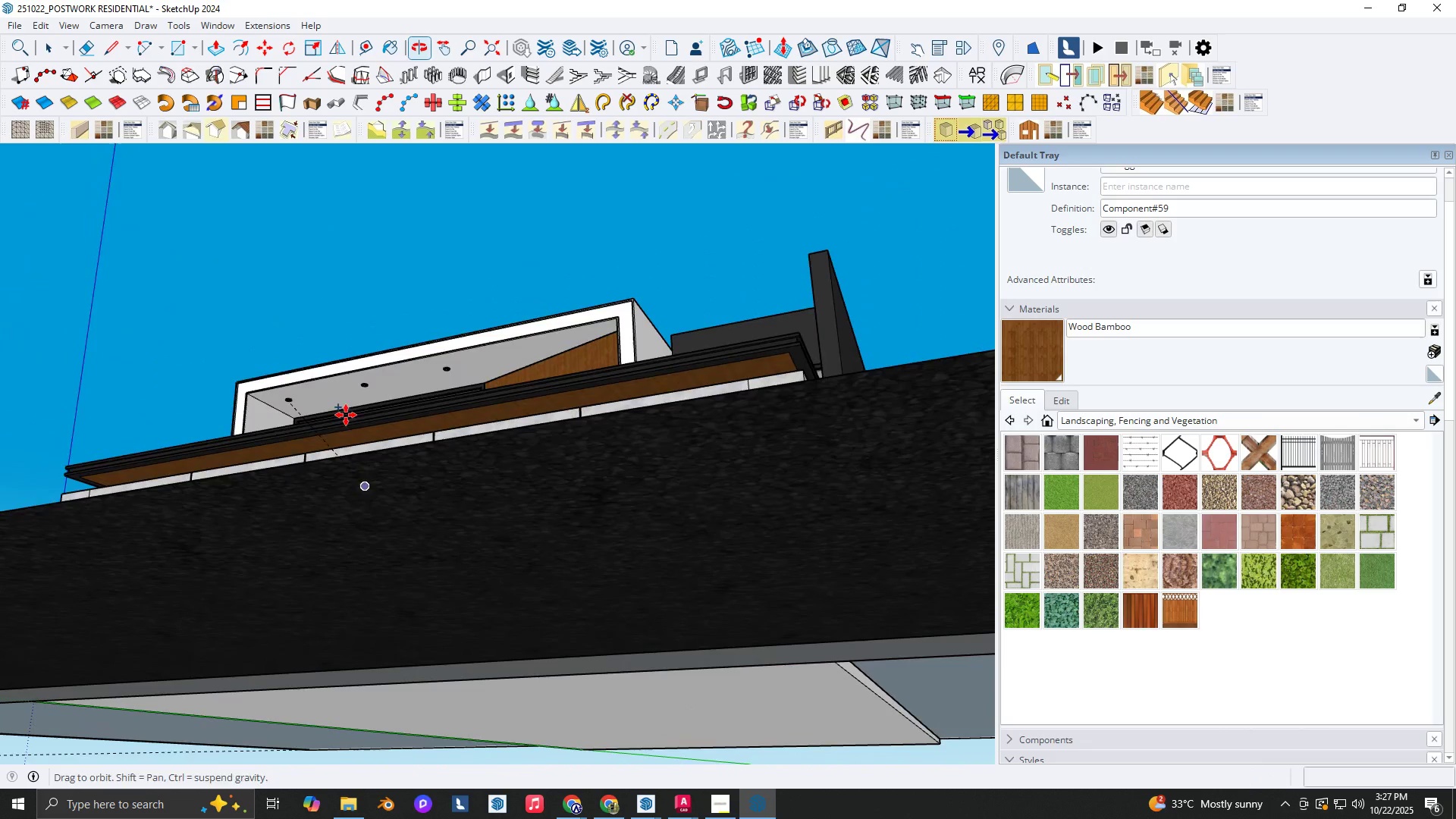 
scroll: coordinate [126, 560], scroll_direction: up, amount: 12.0
 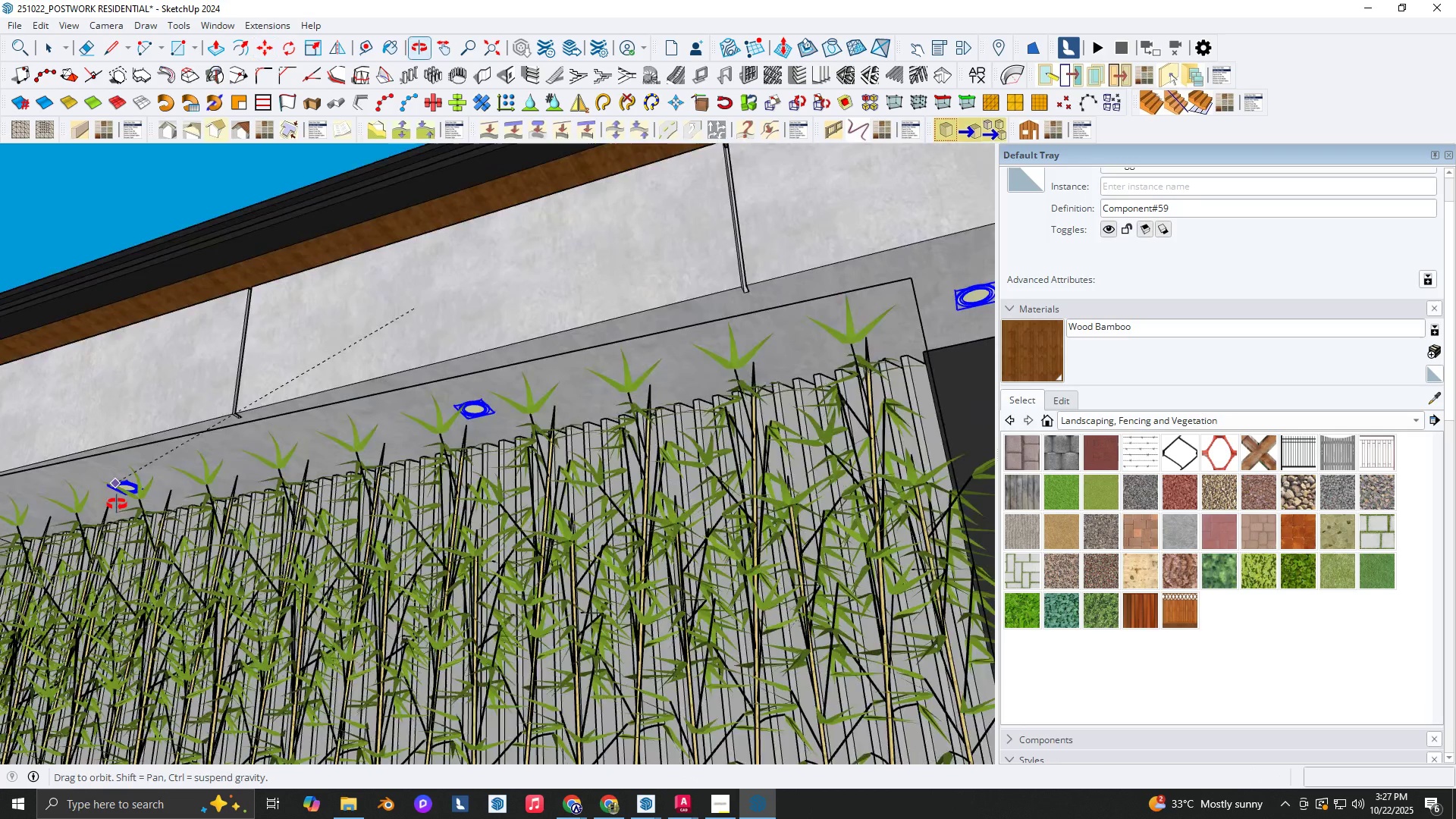 
hold_key(key=ShiftLeft, duration=0.33)
 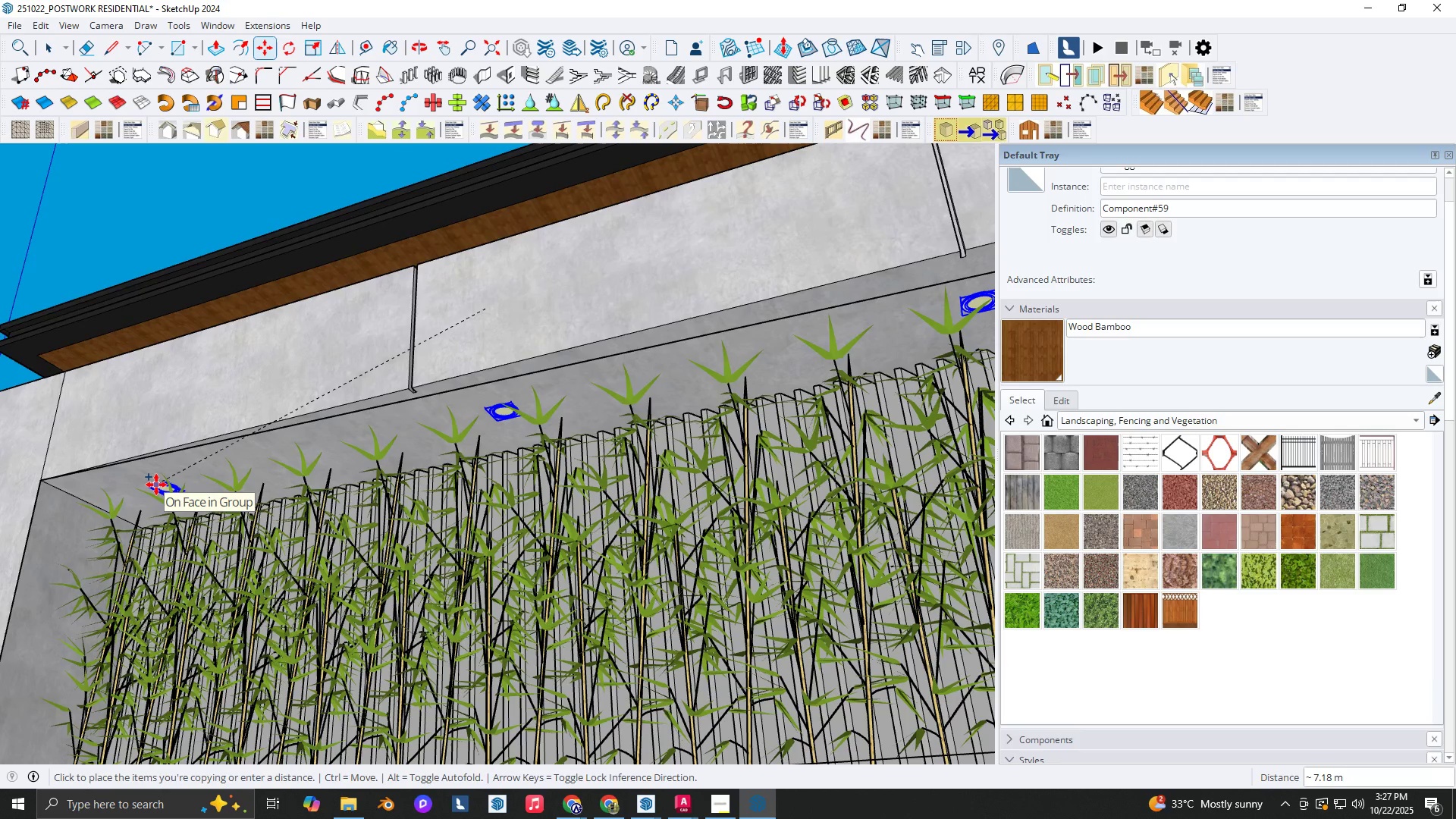 
left_click([156, 485])
 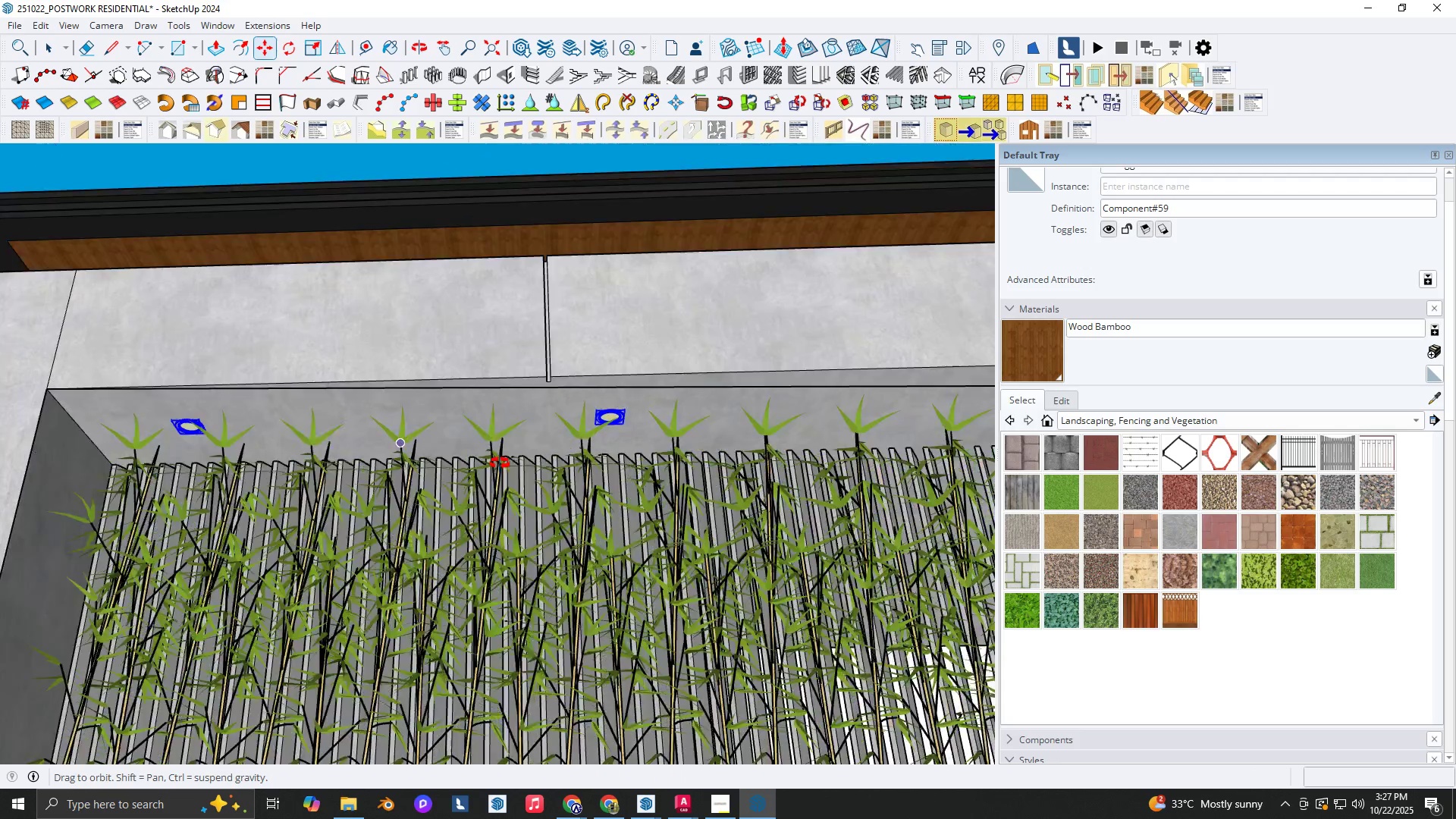 
hold_key(key=ShiftLeft, duration=0.42)
scroll: coordinate [99, 488], scroll_direction: down, amount: 3.0
 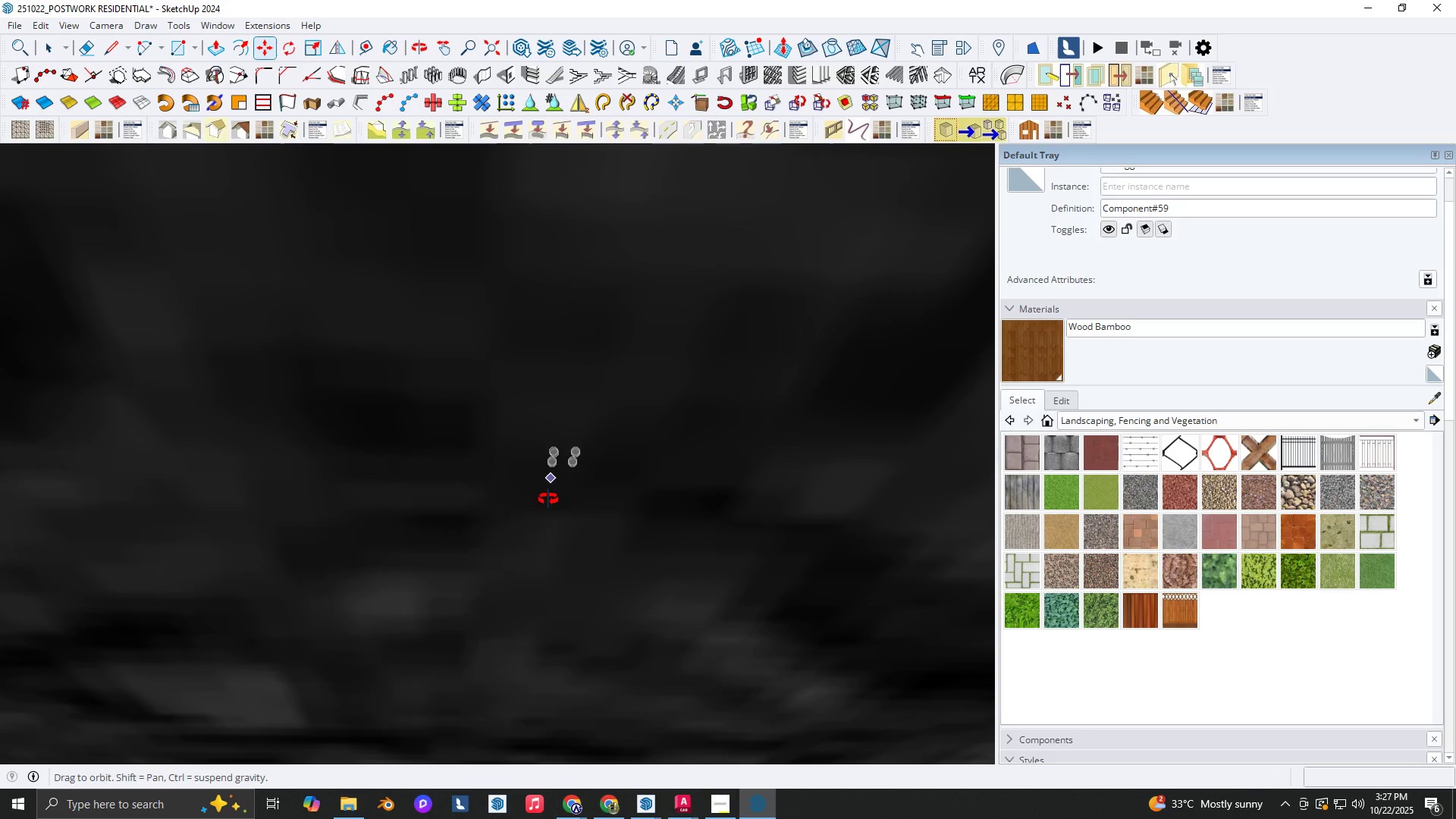 
hold_key(key=ShiftLeft, duration=0.34)
scroll: coordinate [529, 800], scroll_direction: up, amount: 1.0
 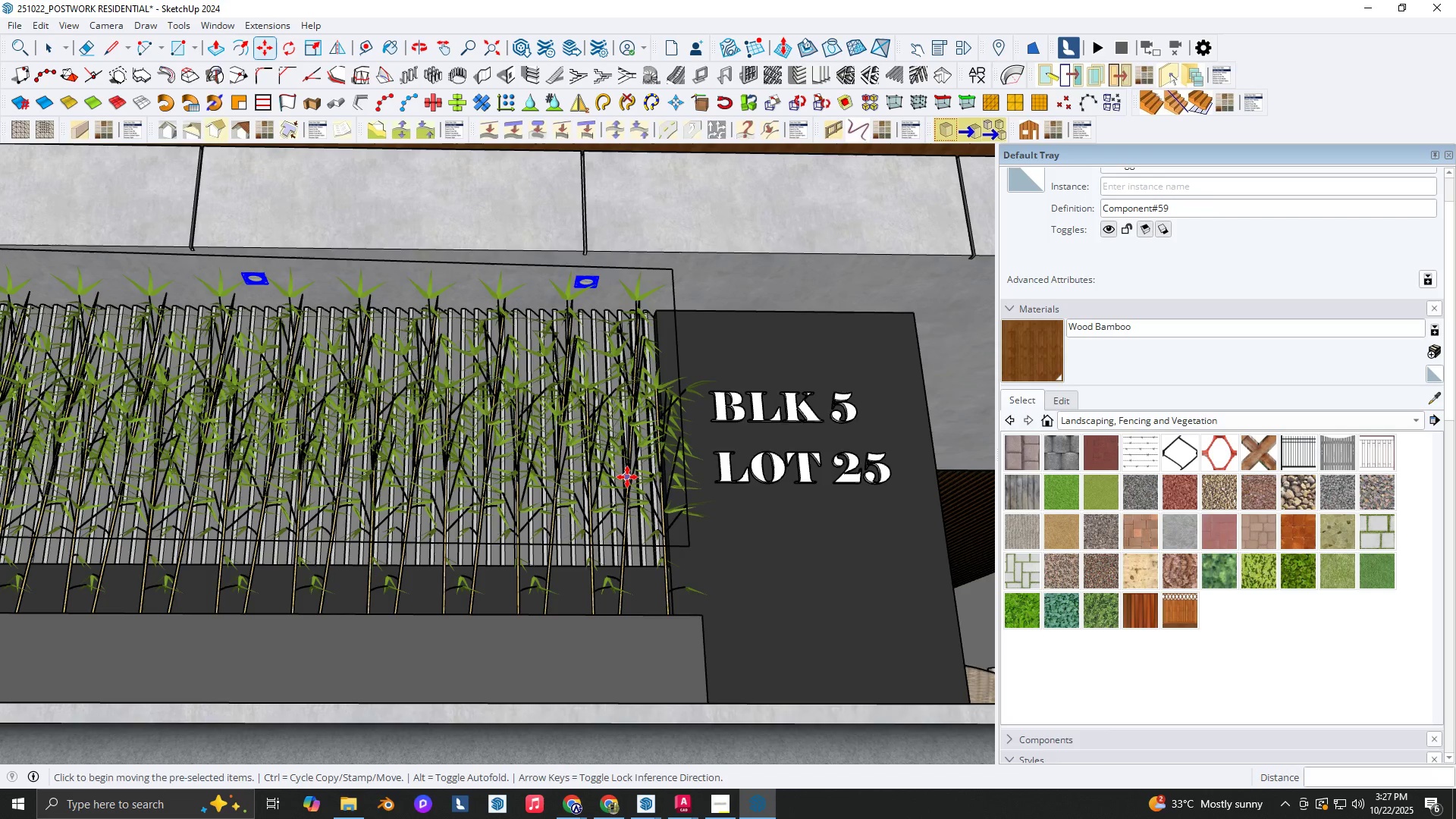 
hold_key(key=ShiftLeft, duration=0.35)
 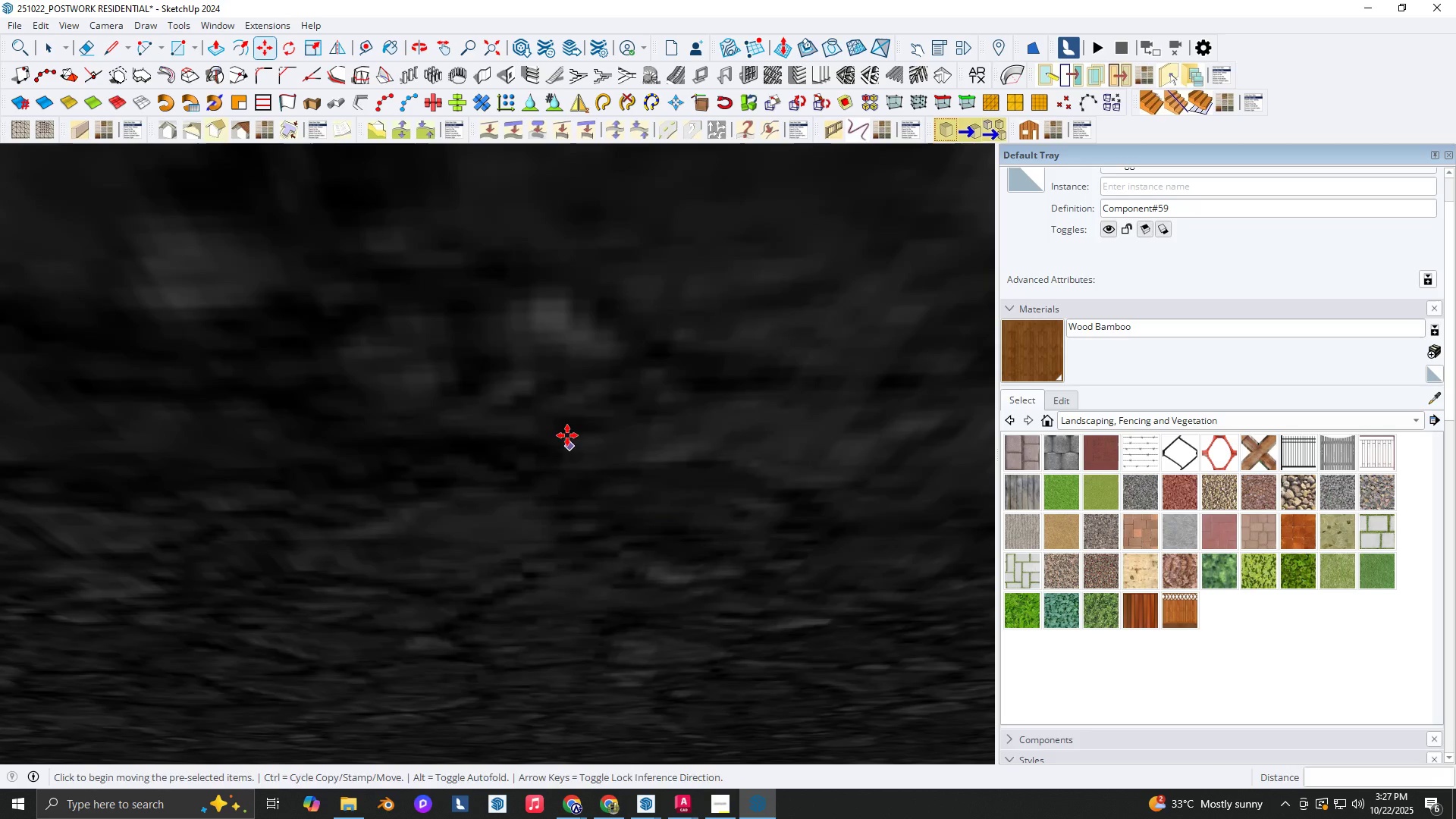 
hold_key(key=ShiftLeft, duration=0.34)
 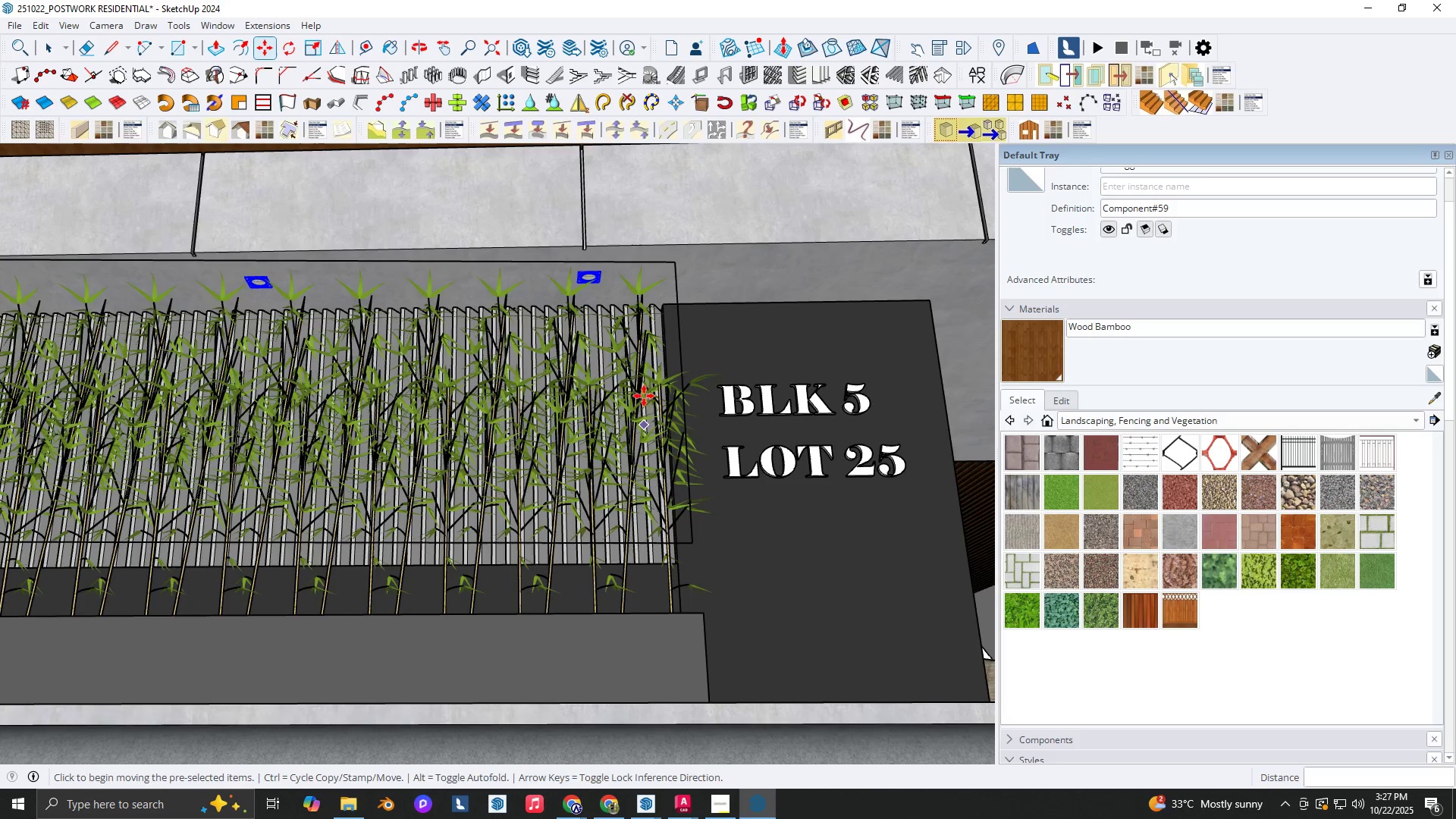 
key(Space)
 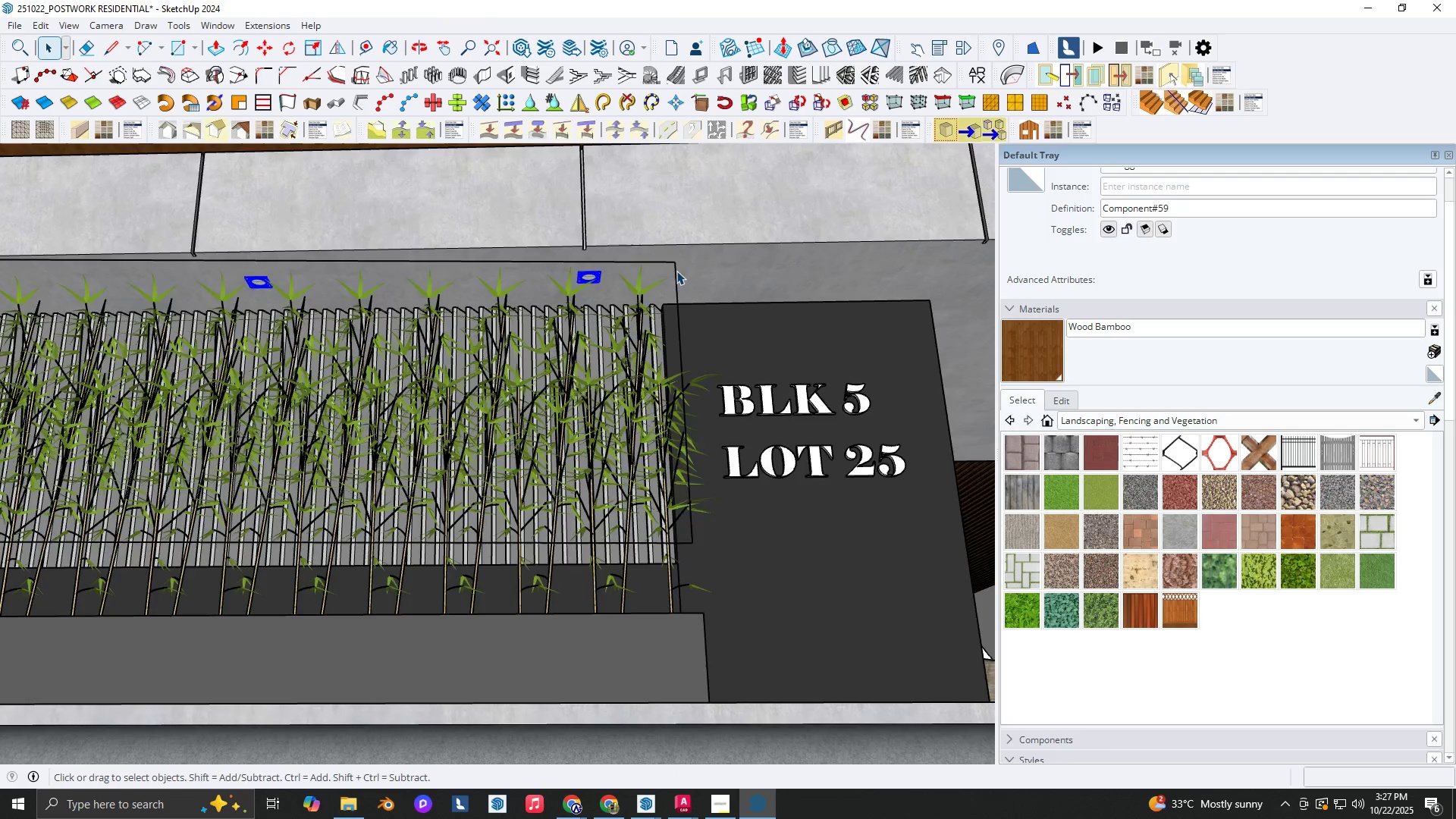 
double_click([676, 271])
 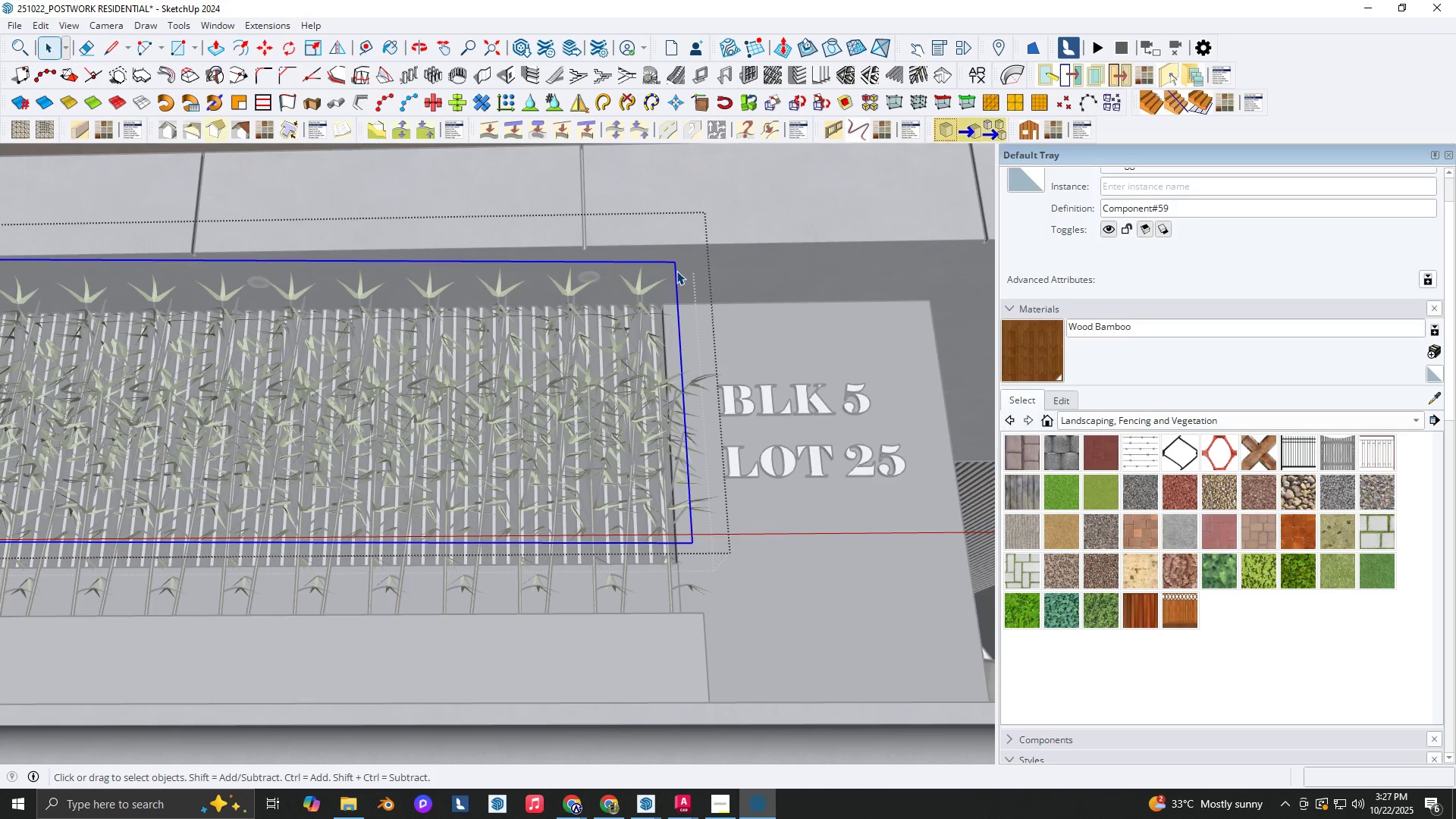 
triple_click([676, 271])
 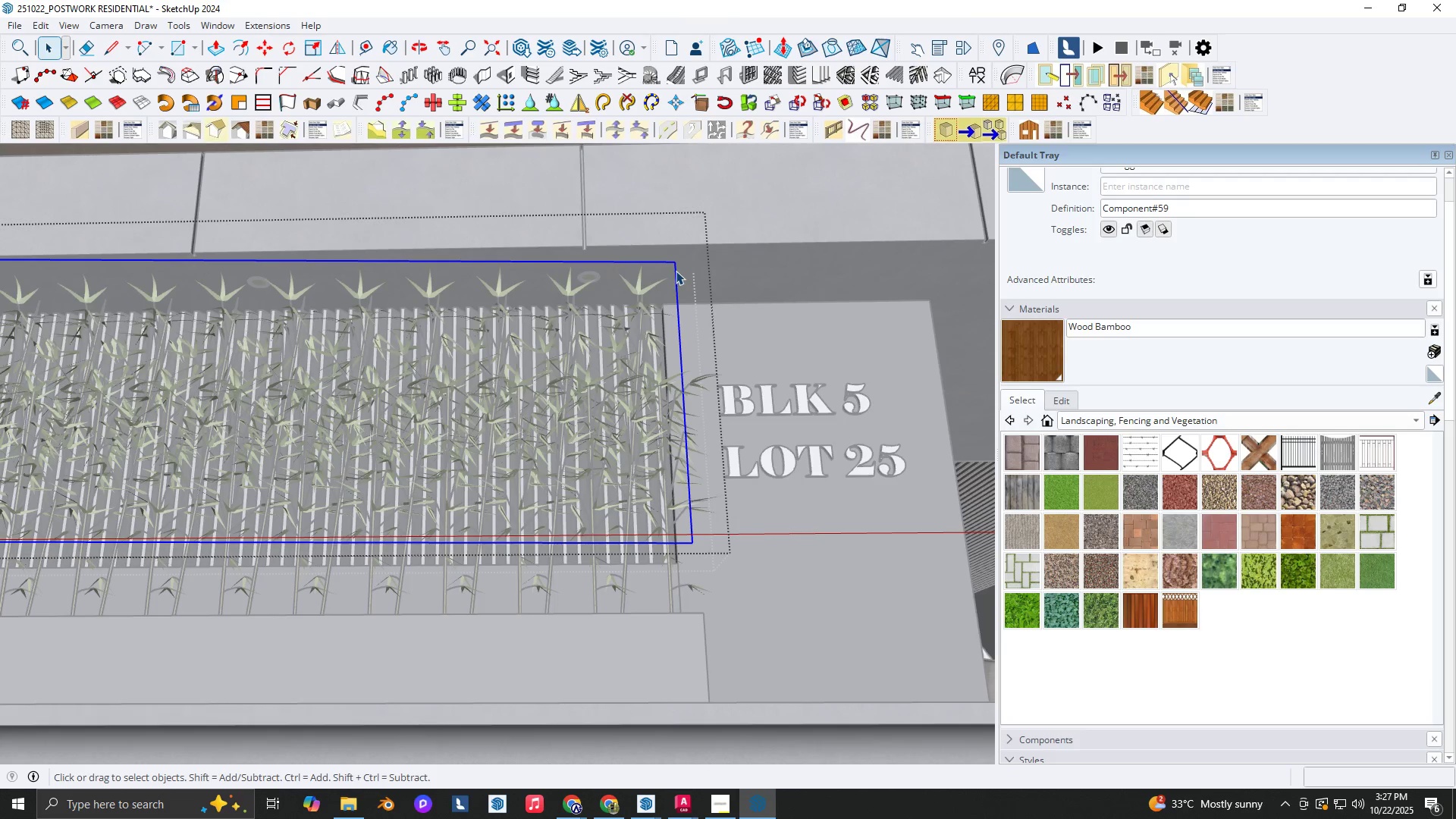 
key(Delete)
 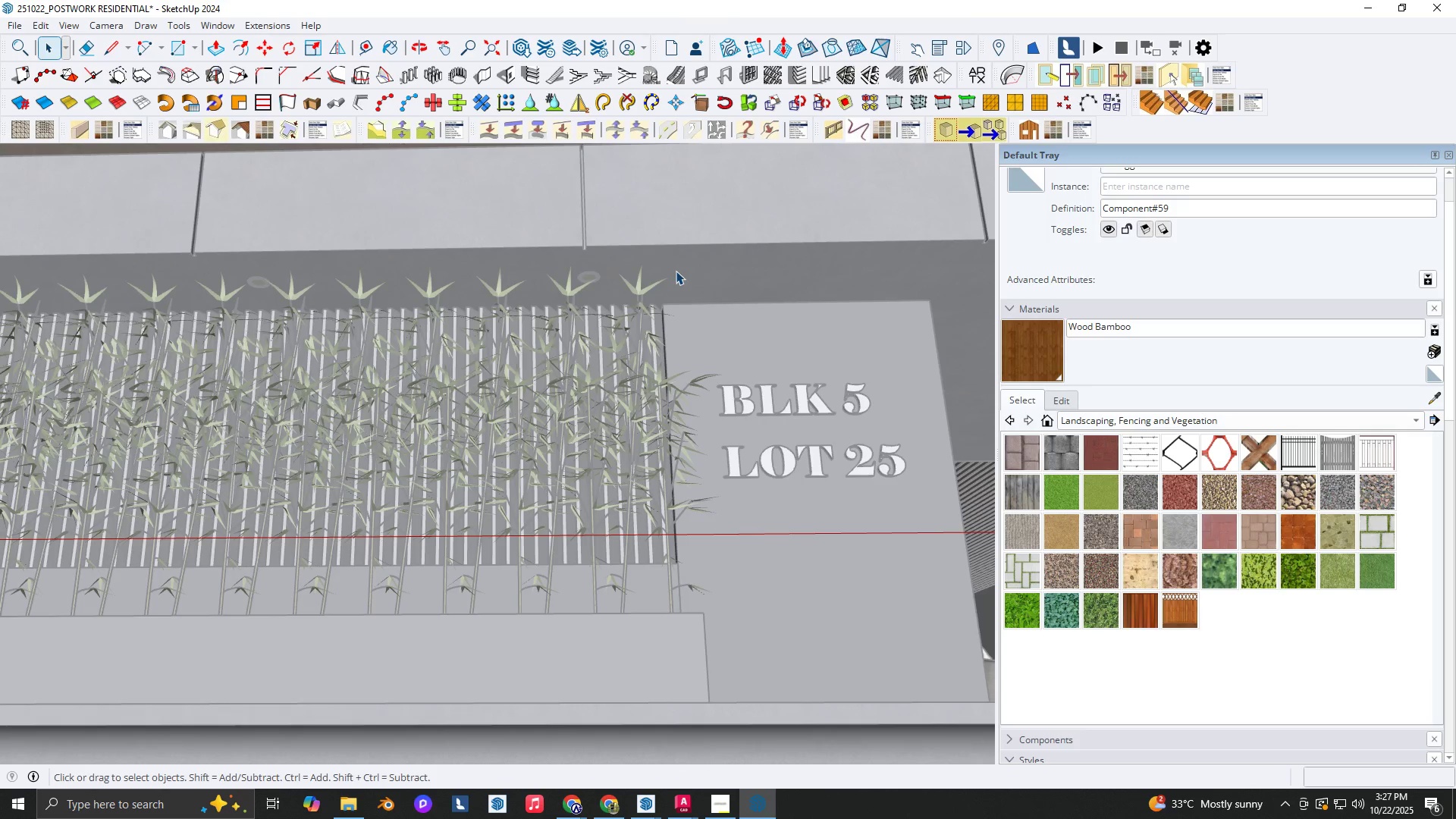 
key(Space)
 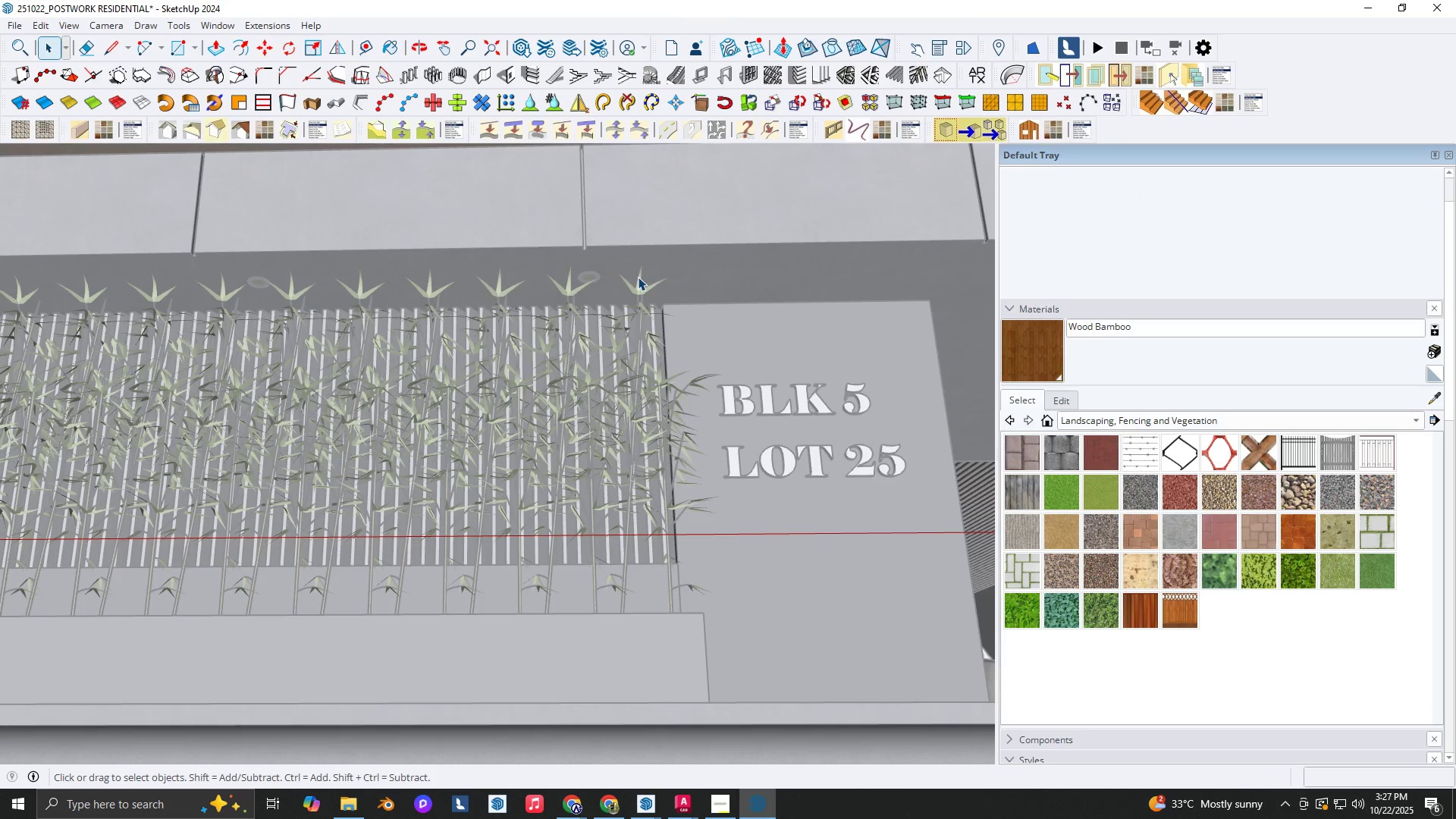 
key(Space)
 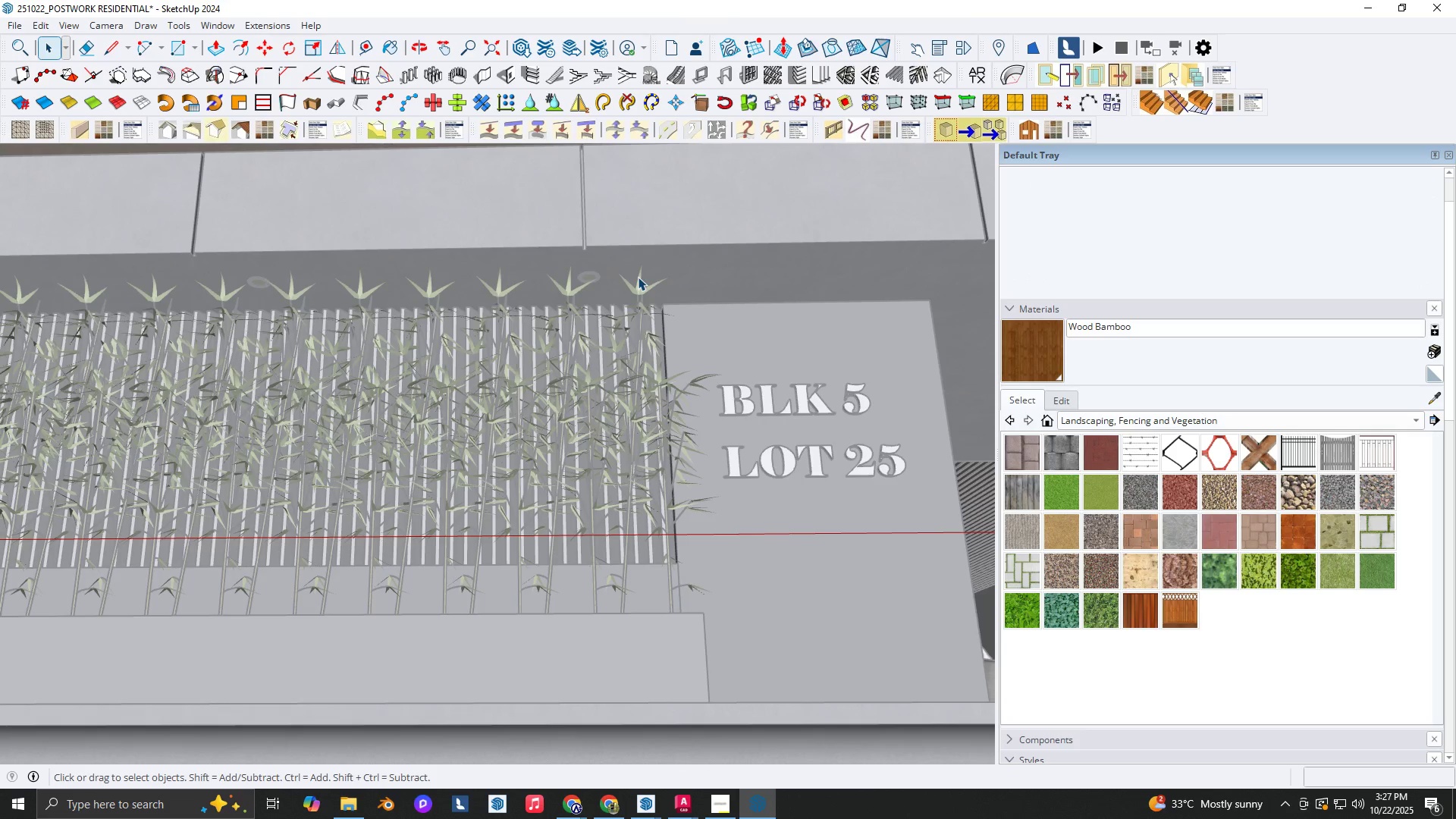 
key(Escape)
 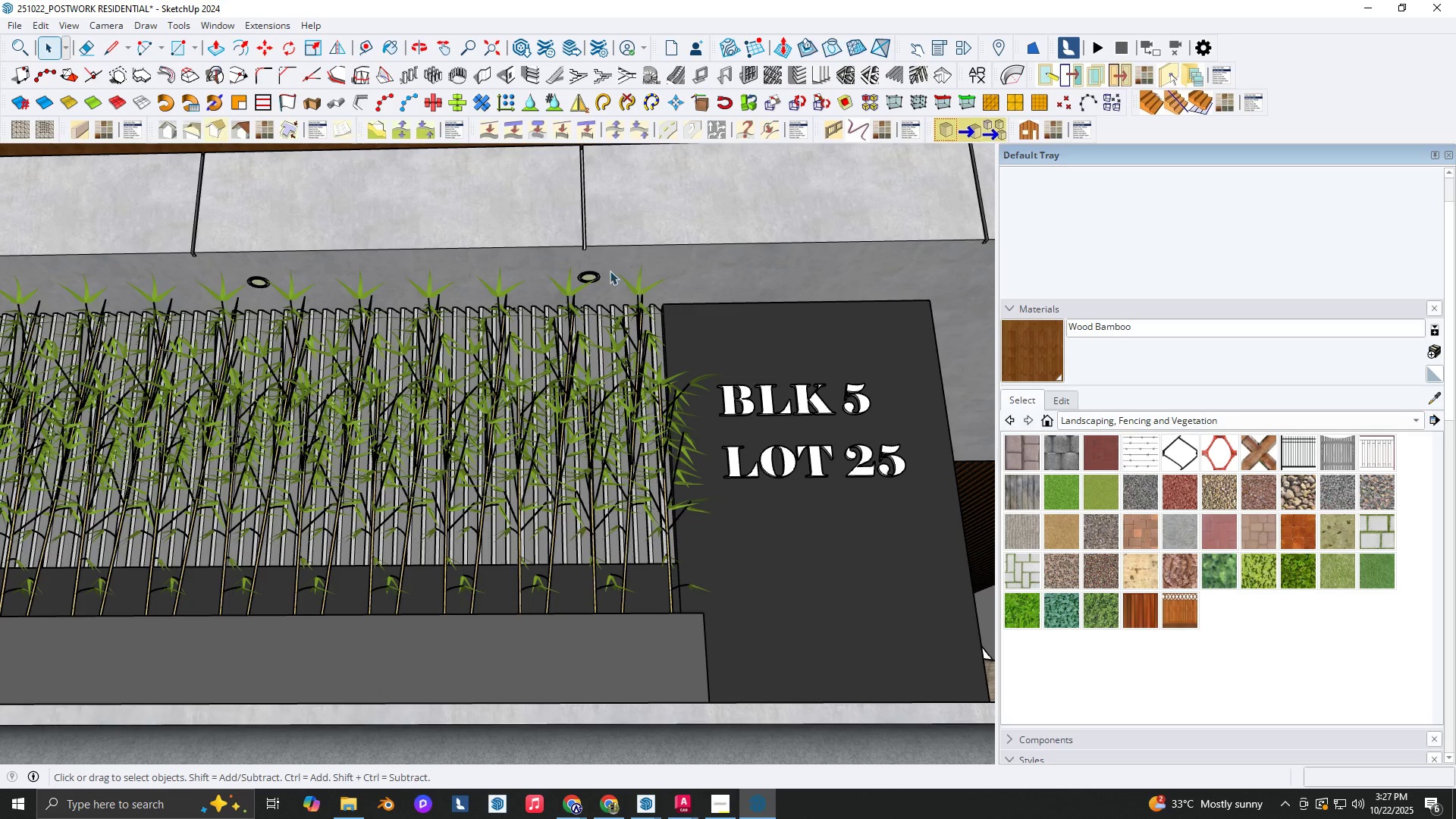 
scroll: coordinate [607, 267], scroll_direction: up, amount: 2.0
 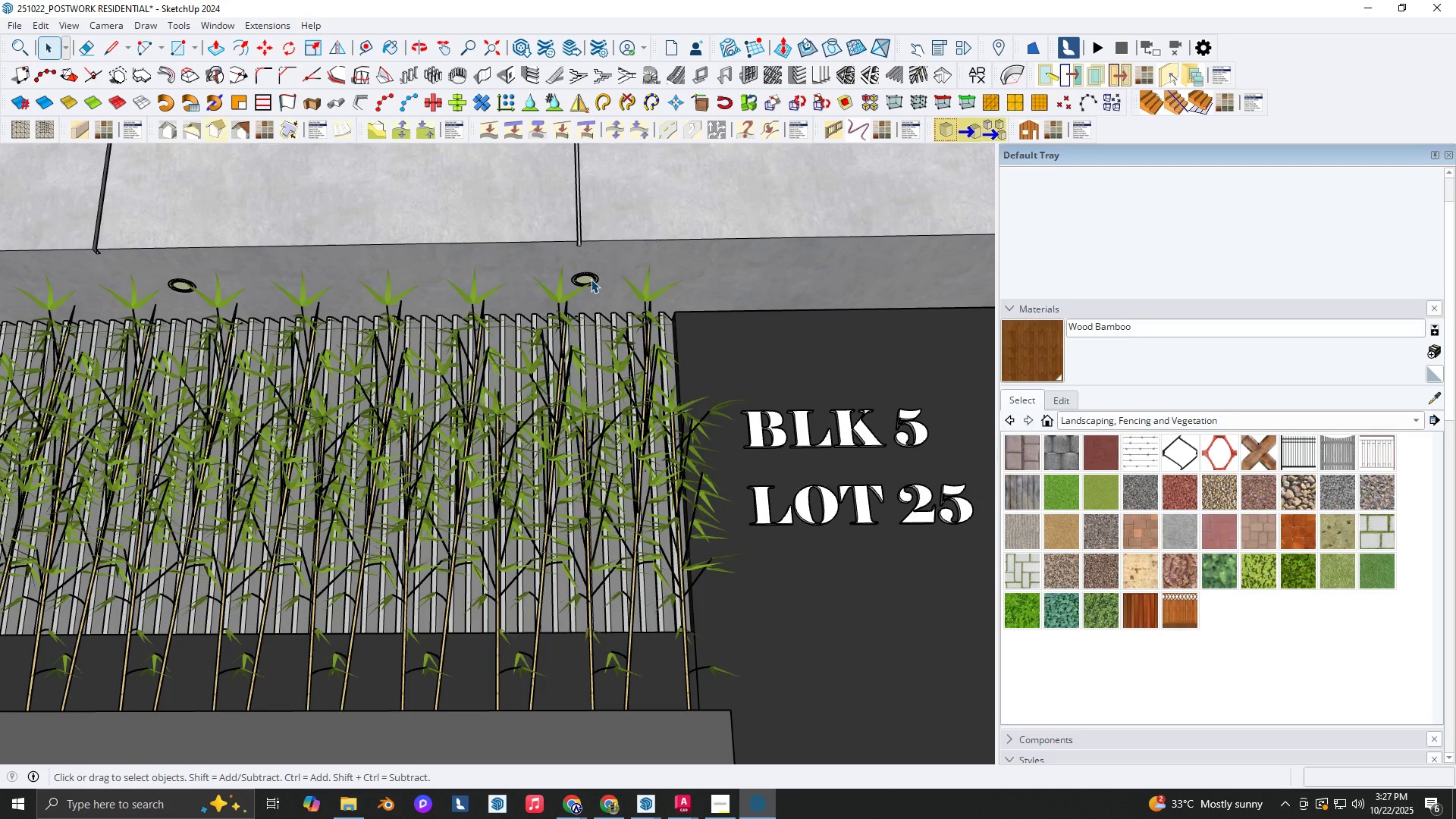 
left_click([591, 279])
 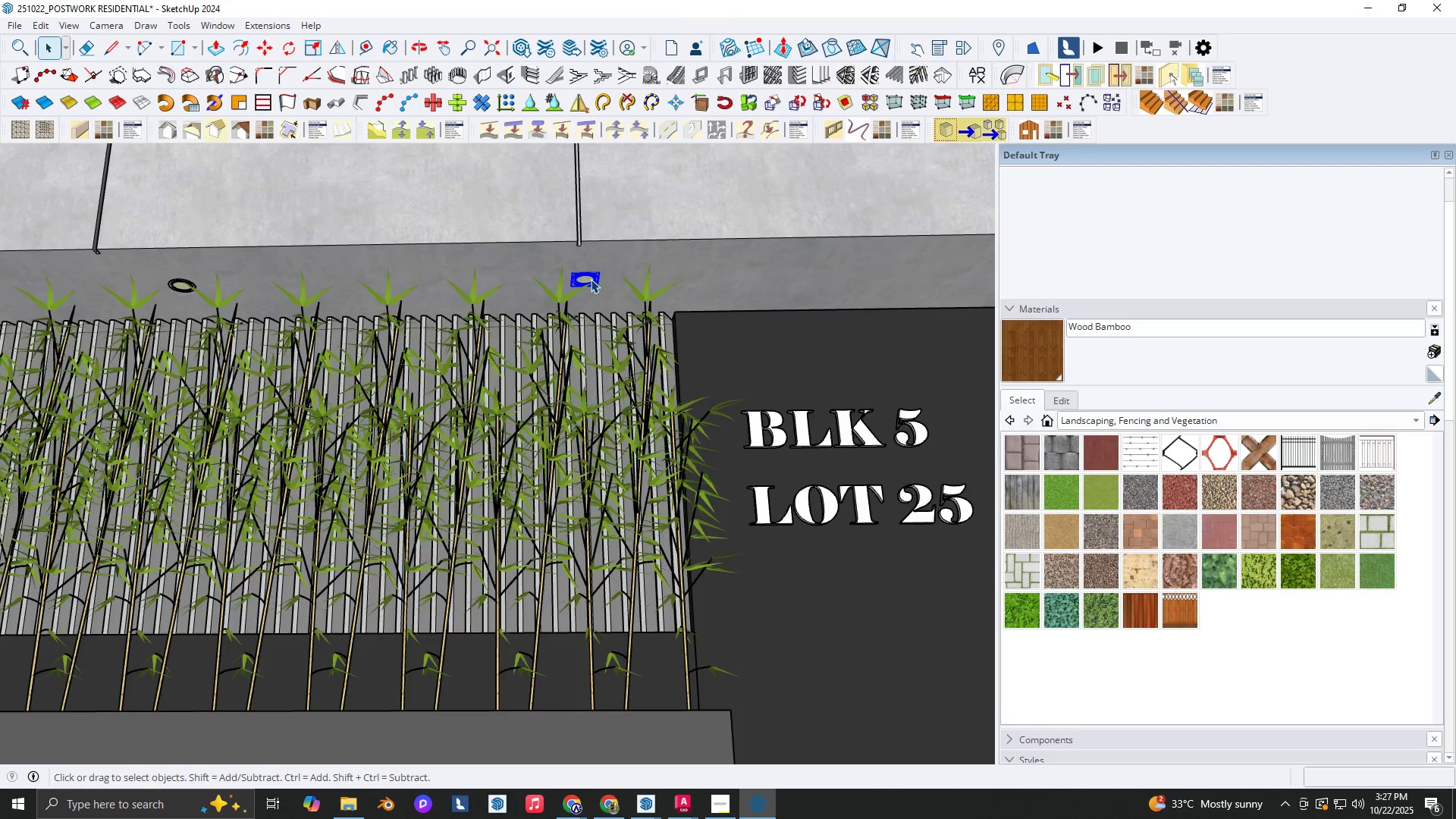 
scroll: coordinate [591, 279], scroll_direction: up, amount: 2.0
 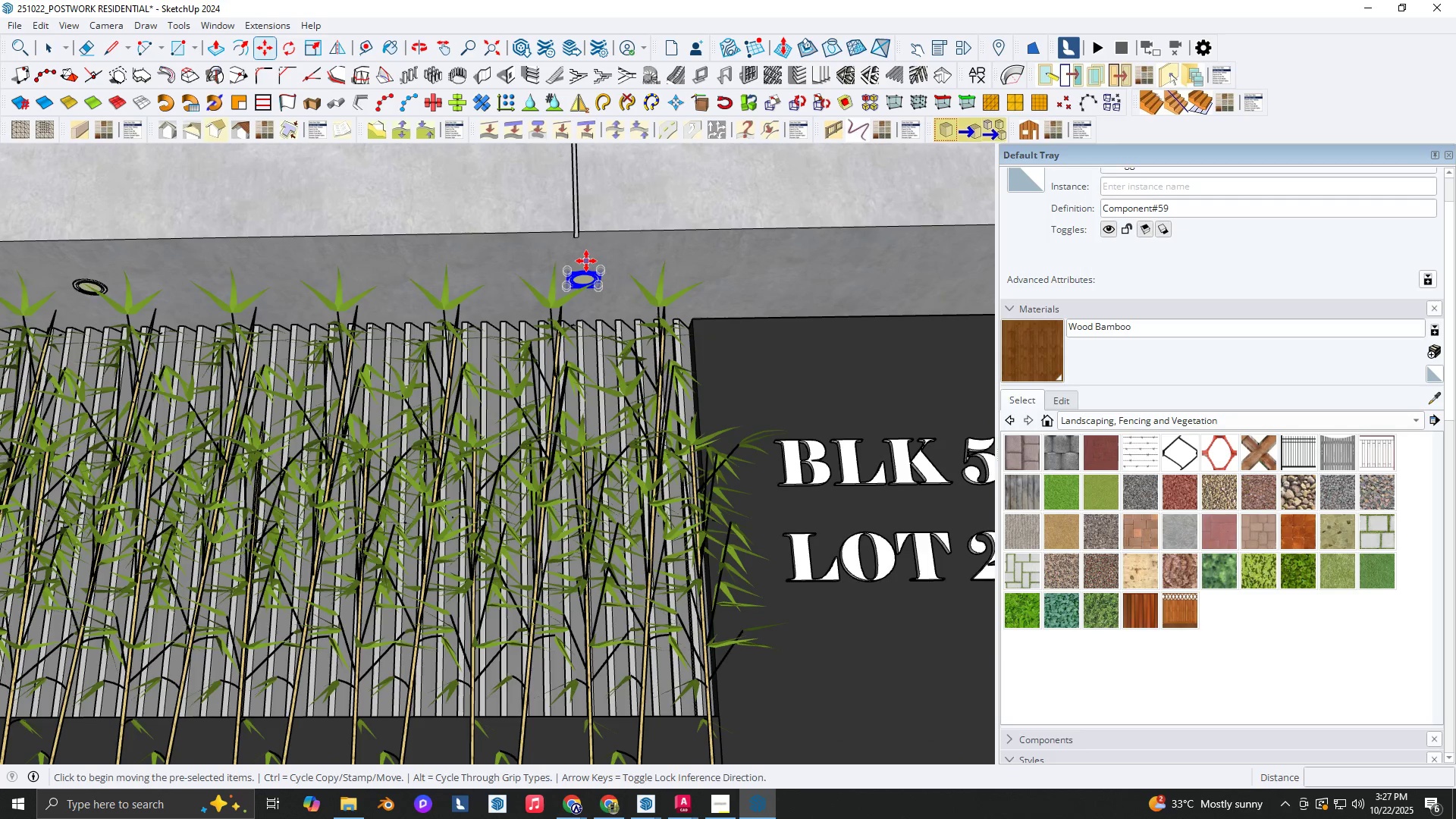 
key(M)
 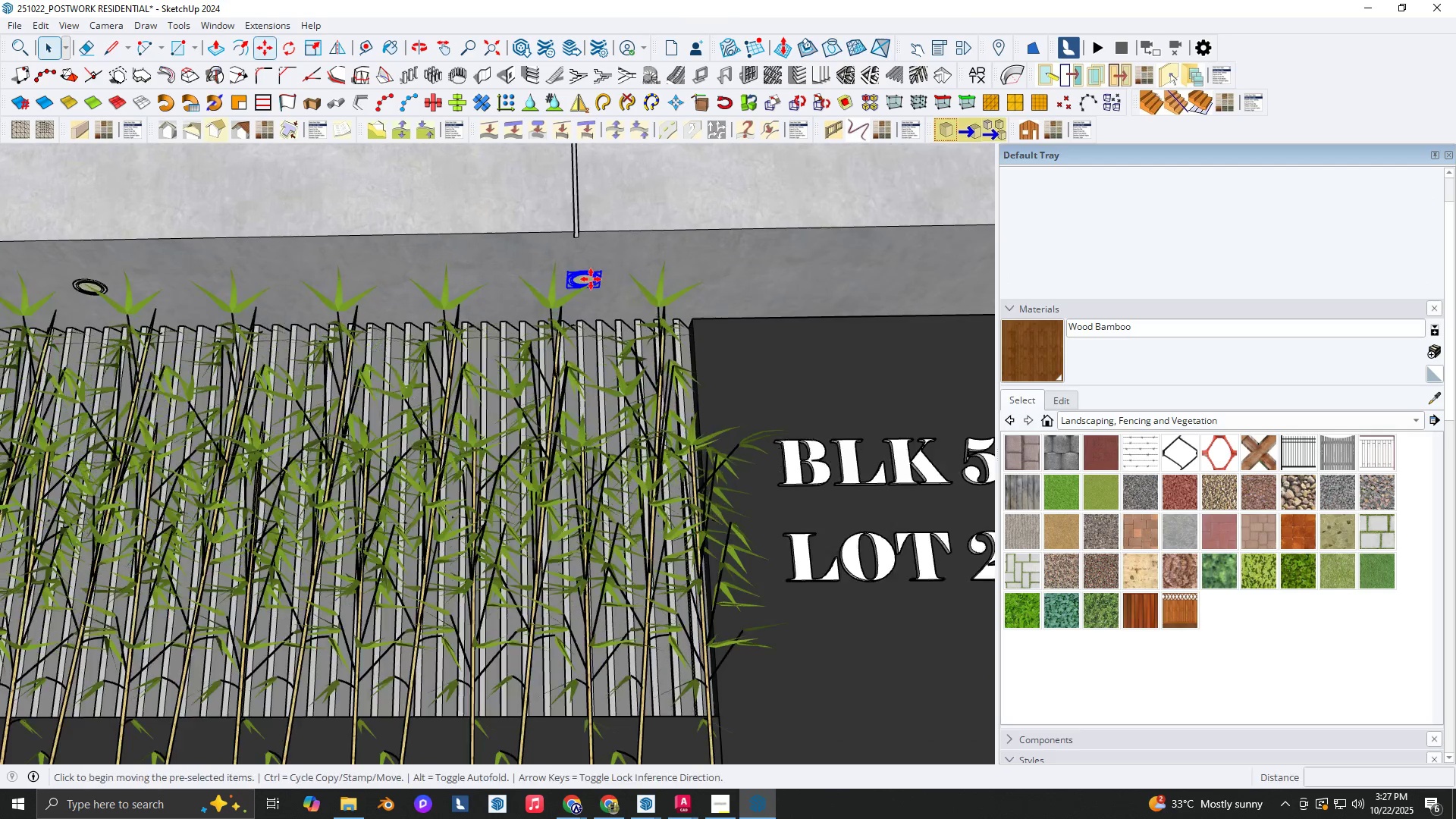 
key(Control+ControlLeft)
 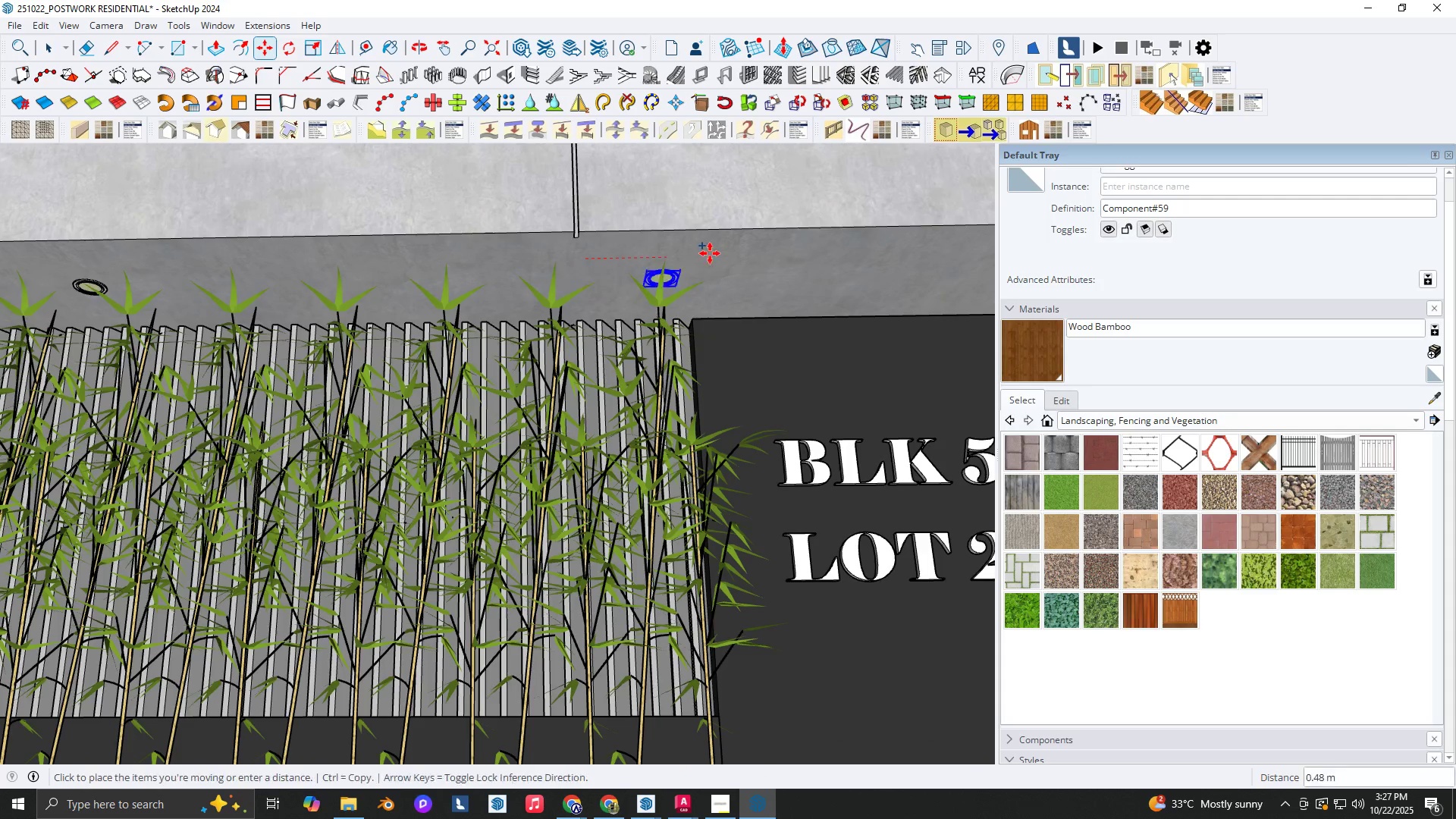 
hold_key(key=ShiftLeft, duration=0.31)
scroll: coordinate [600, 257], scroll_direction: down, amount: 5.0
 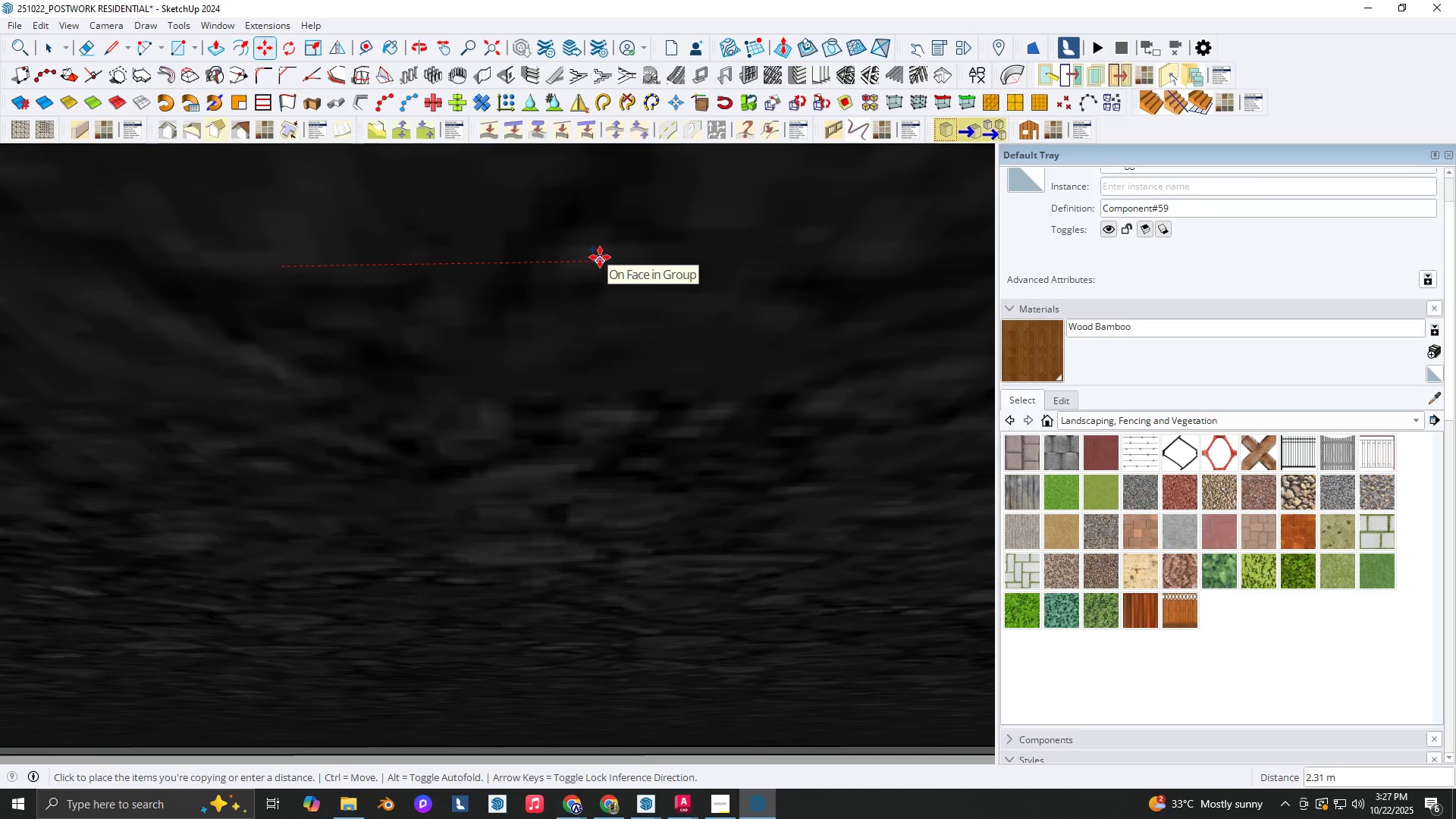 
key(Backquote)
 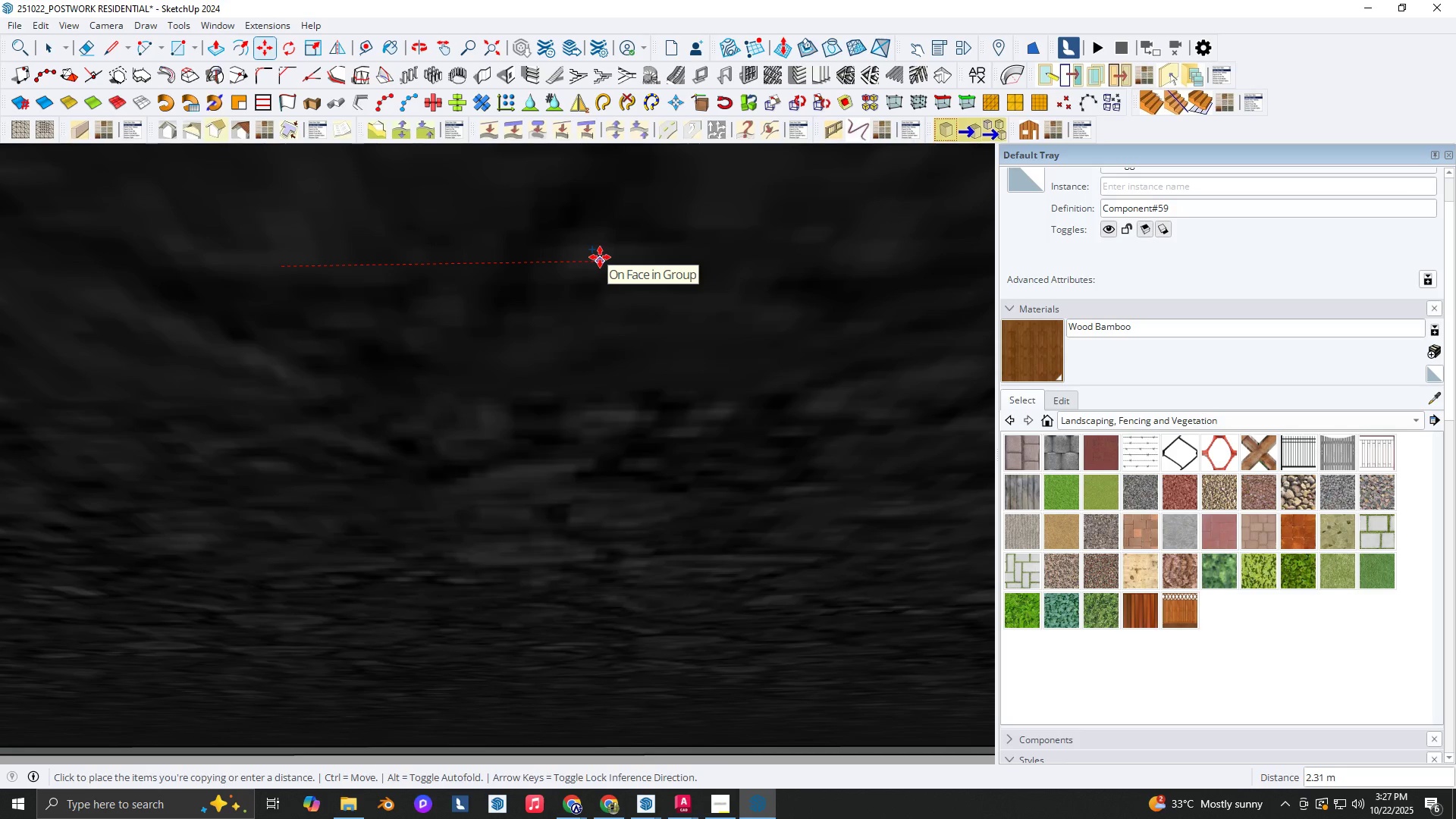 
key(Backquote)
 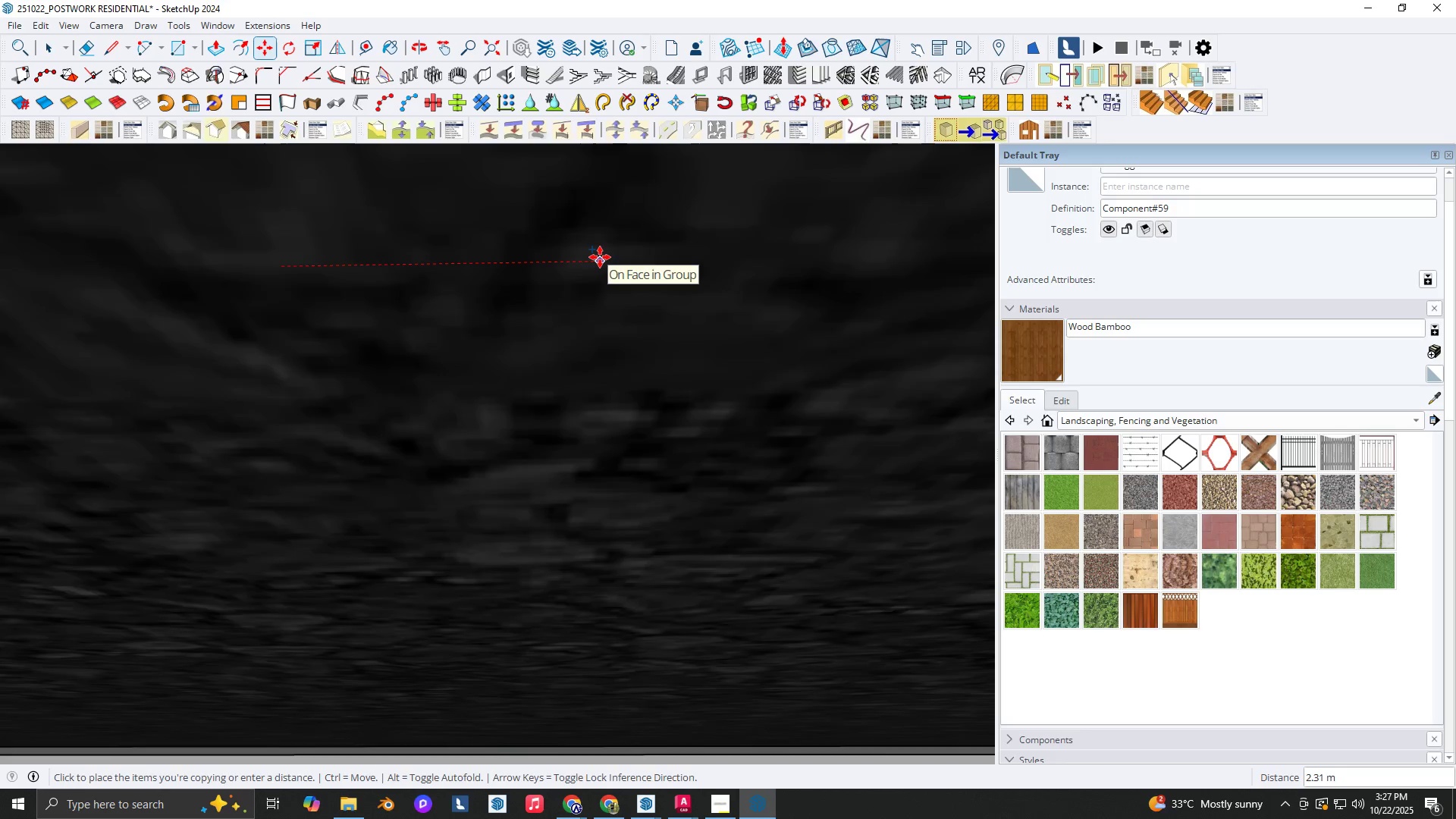 
scroll: coordinate [600, 257], scroll_direction: up, amount: 7.0
 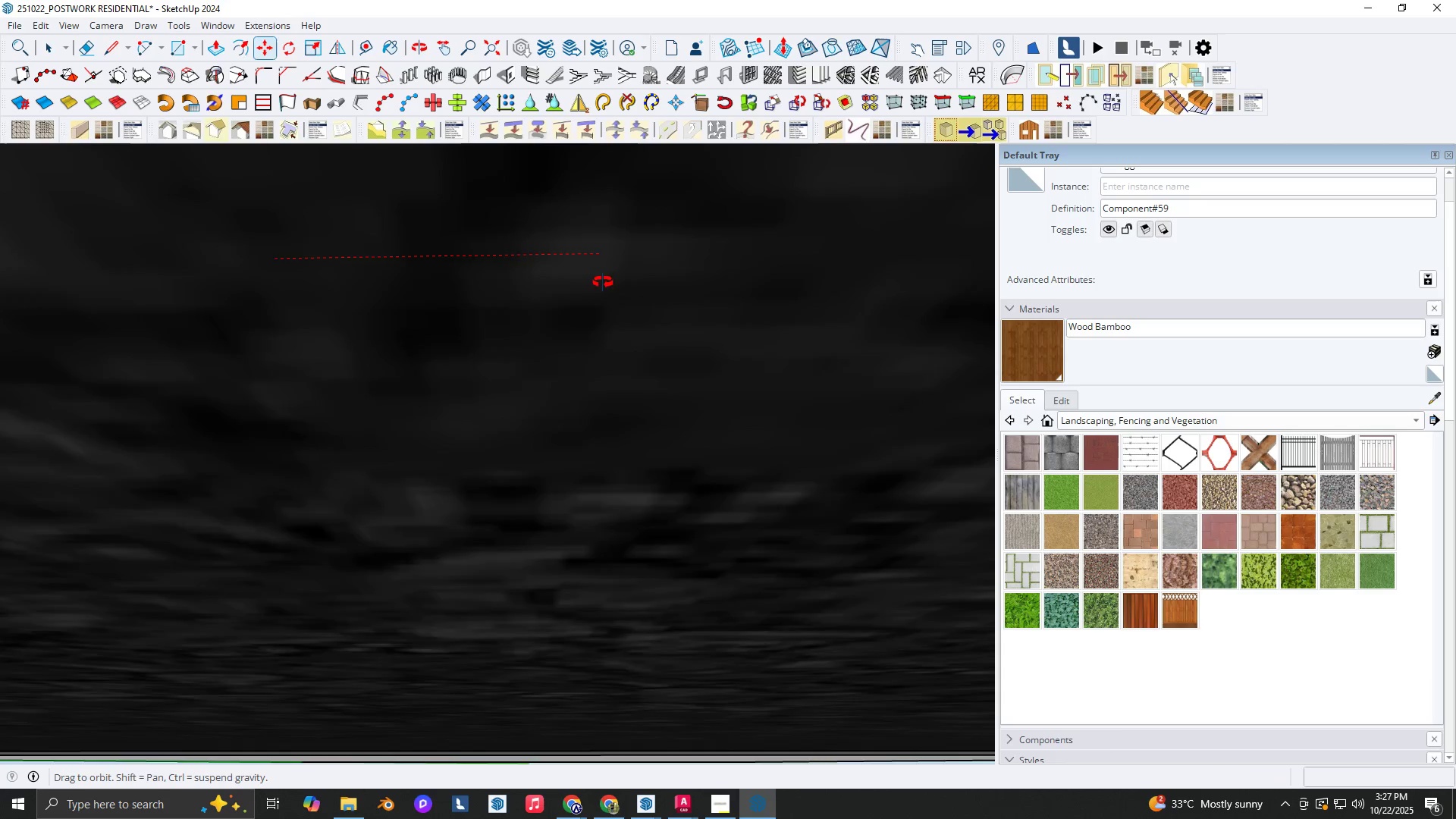 
hold_key(key=ShiftLeft, duration=0.42)
 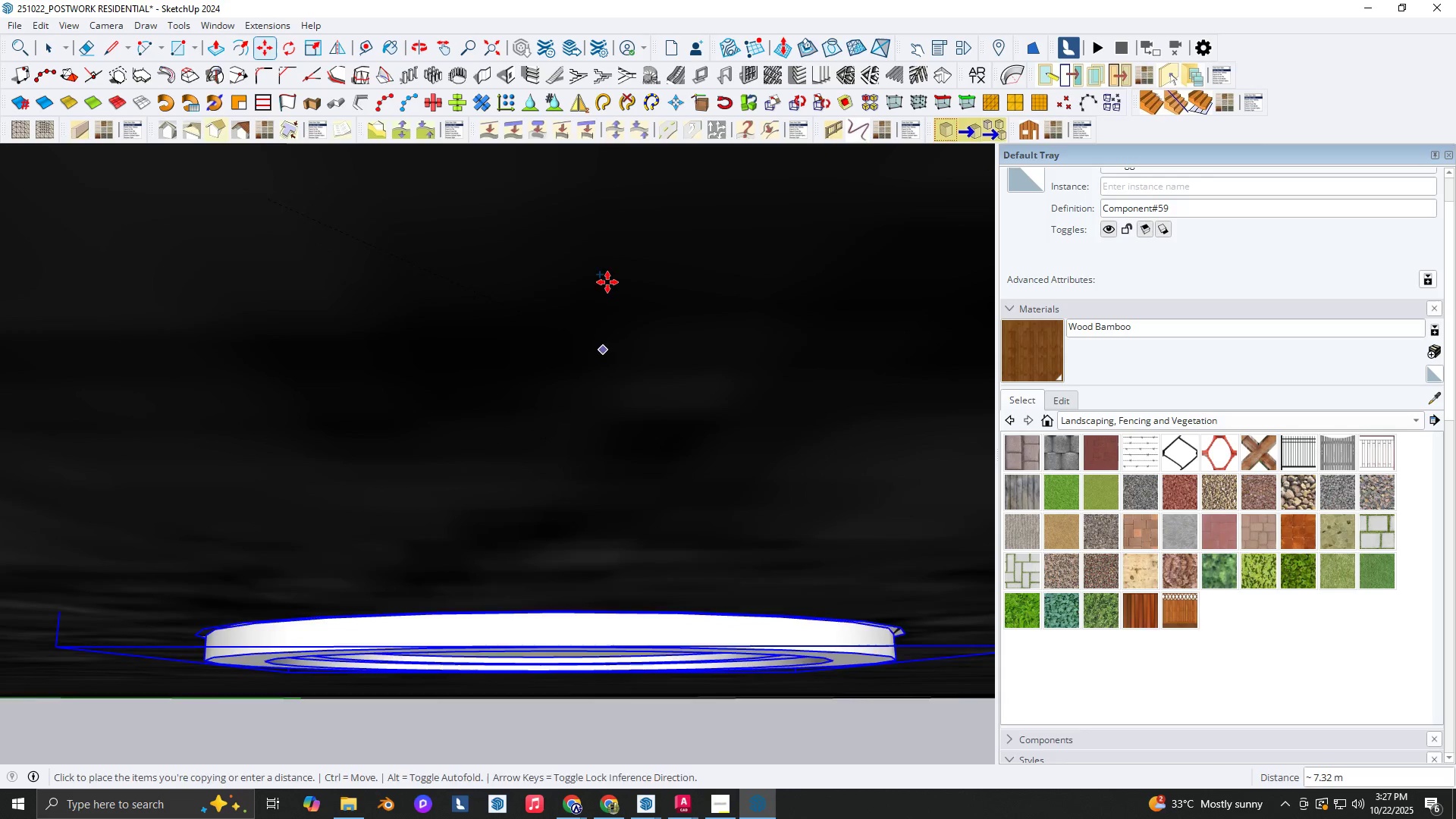 
hold_key(key=ShiftLeft, duration=0.34)
 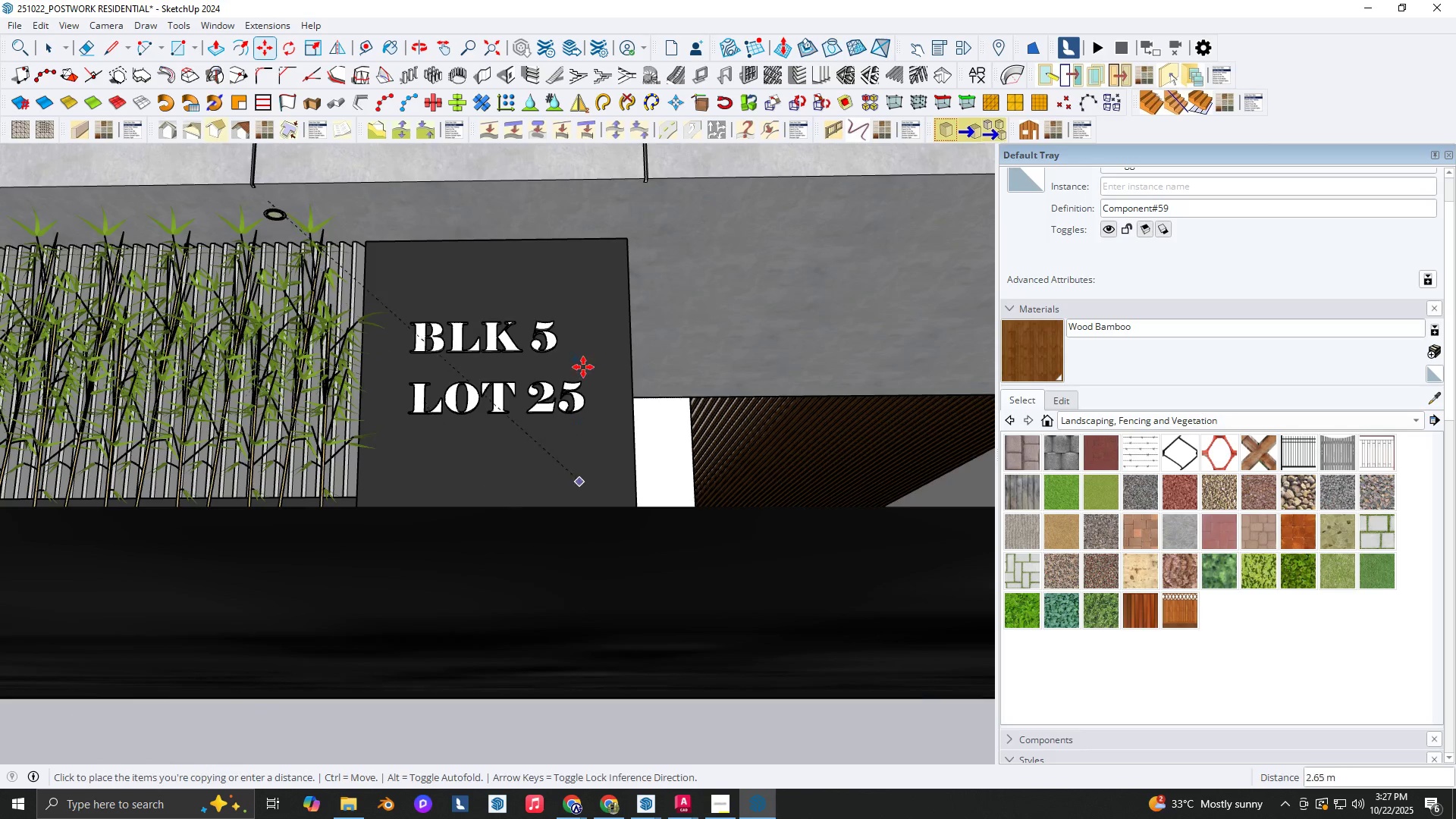 
key(Shift+ShiftLeft)
 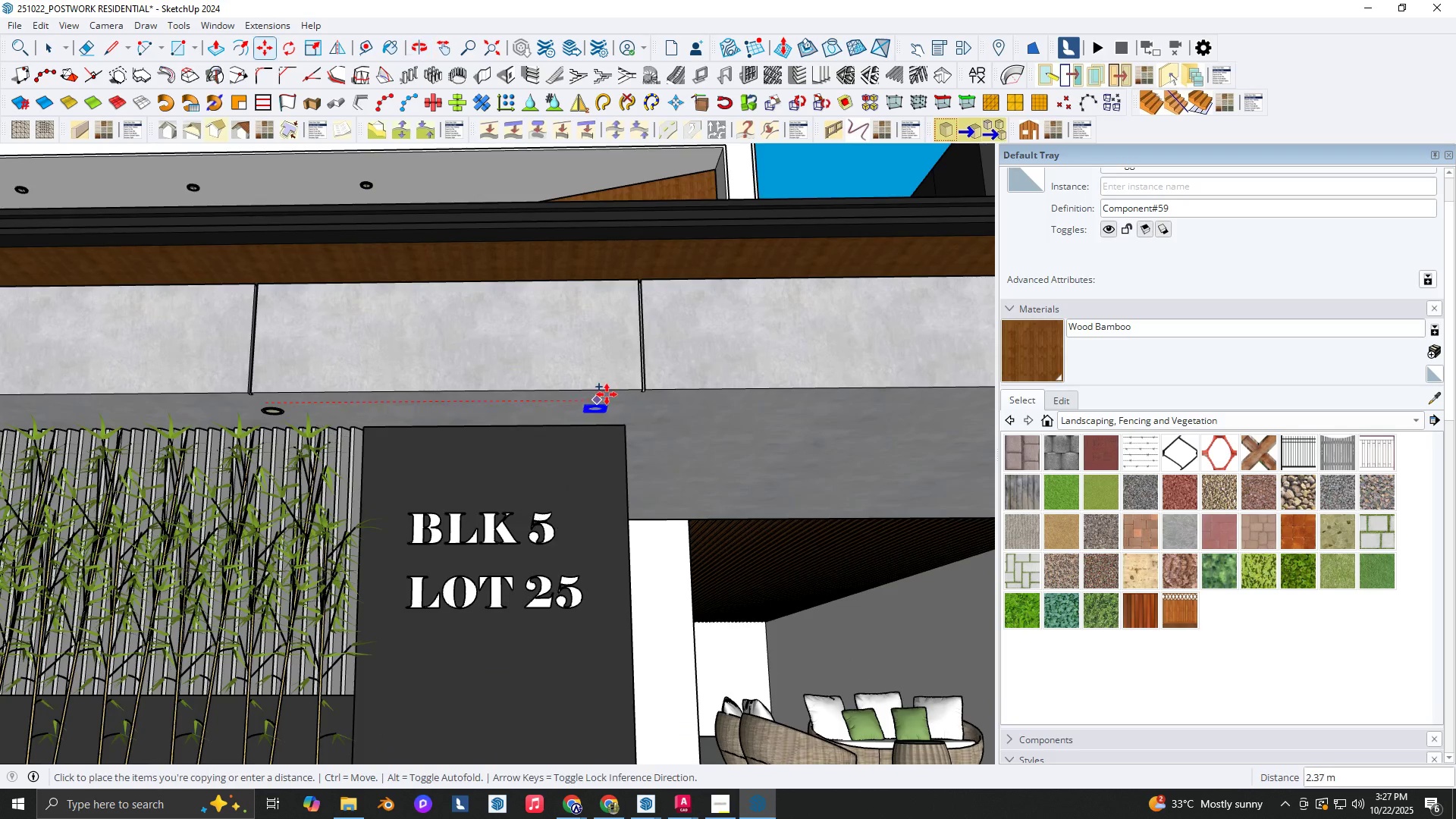 
scroll: coordinate [607, 394], scroll_direction: up, amount: 2.0
 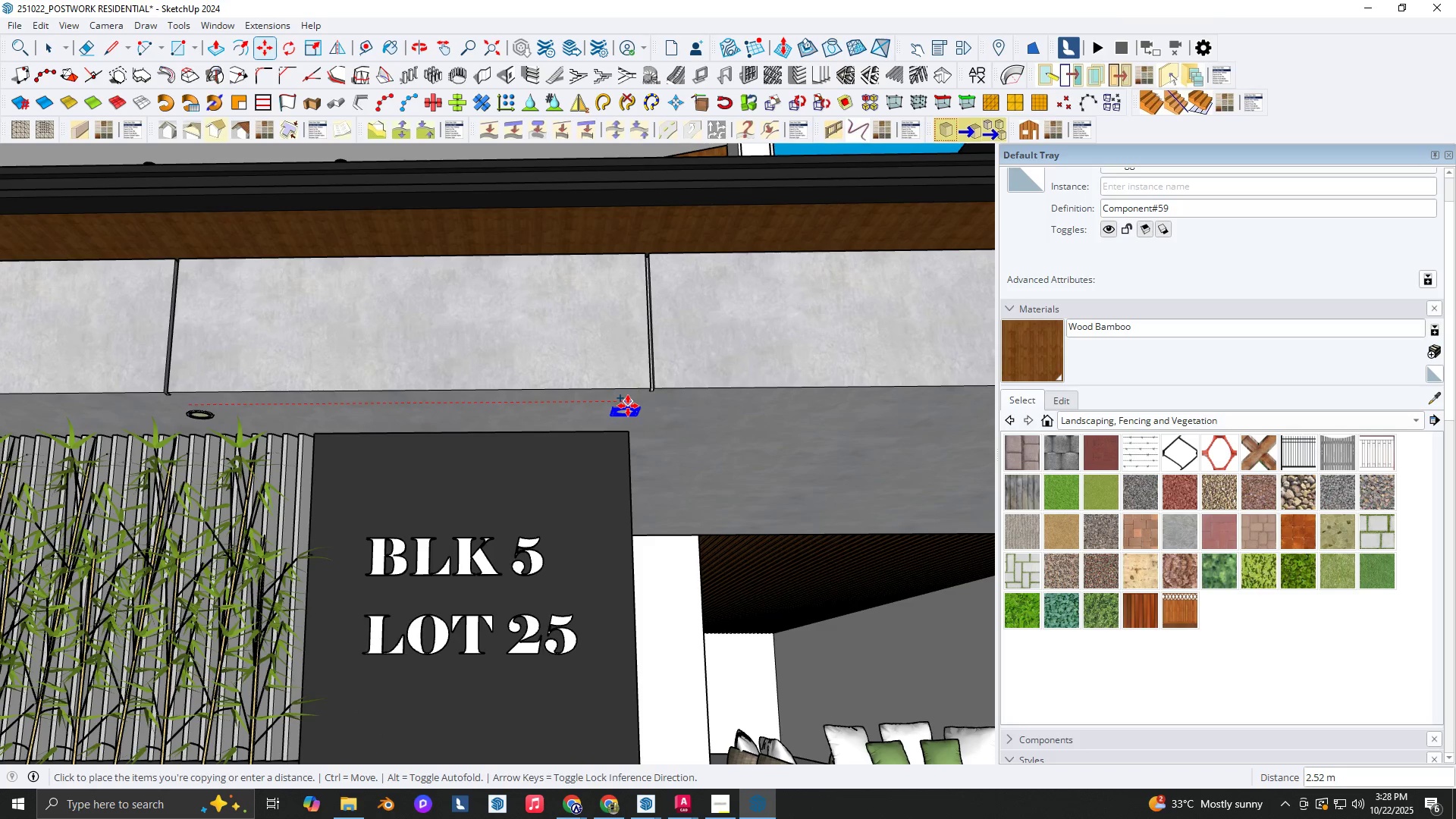 
left_click([628, 406])
 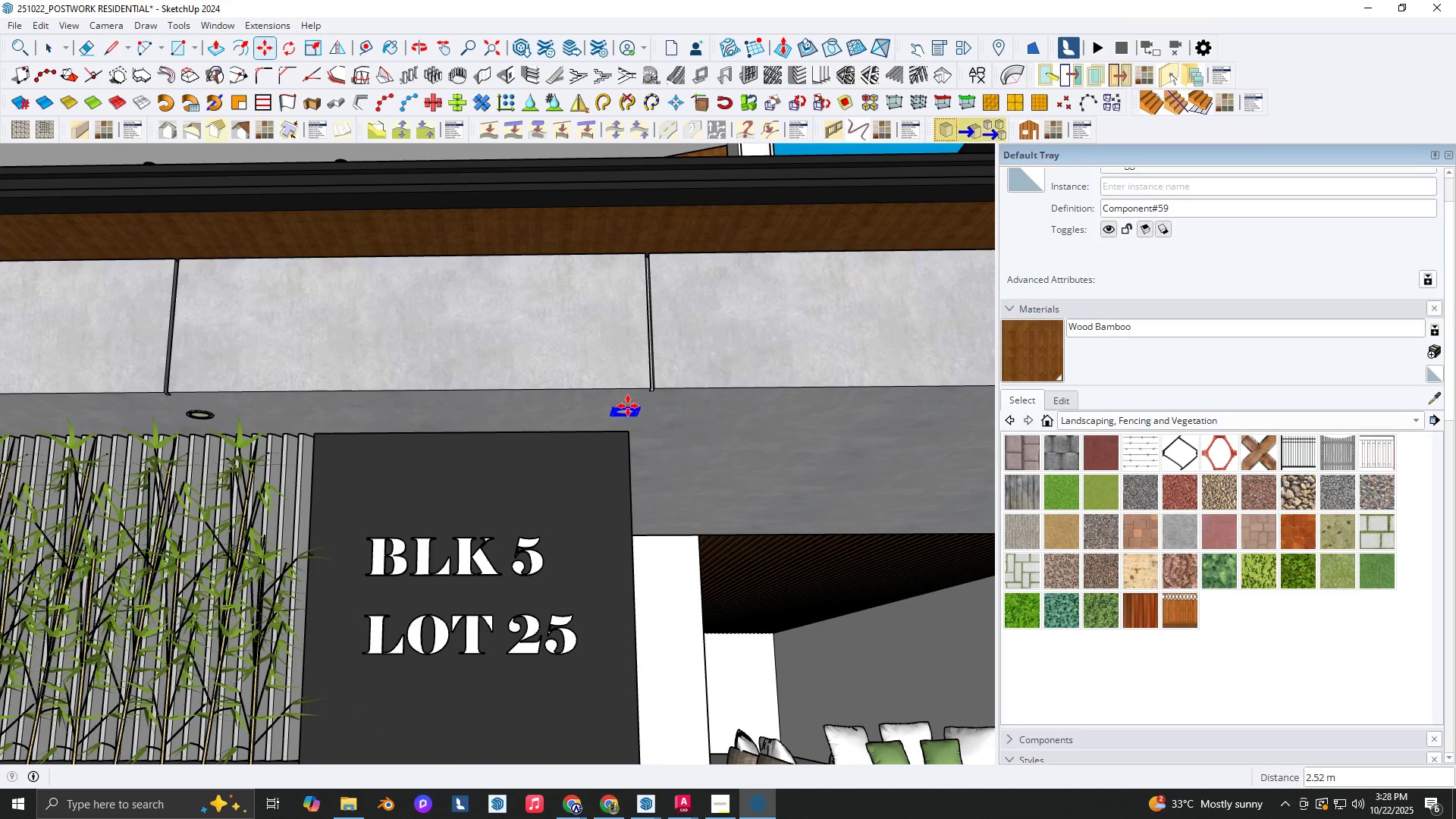 
key(NumpadMultiply)
 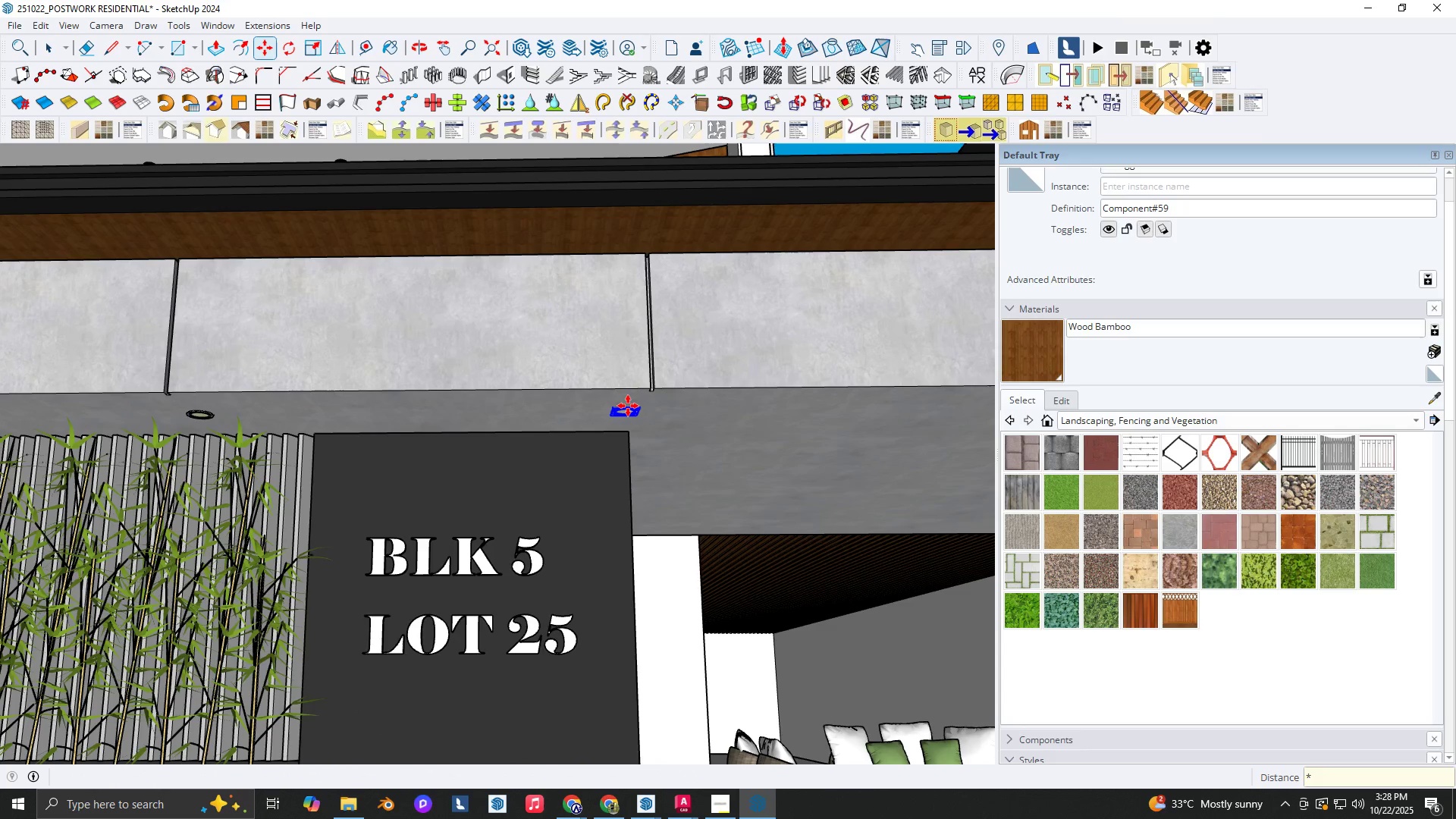 
key(Numpad3)
 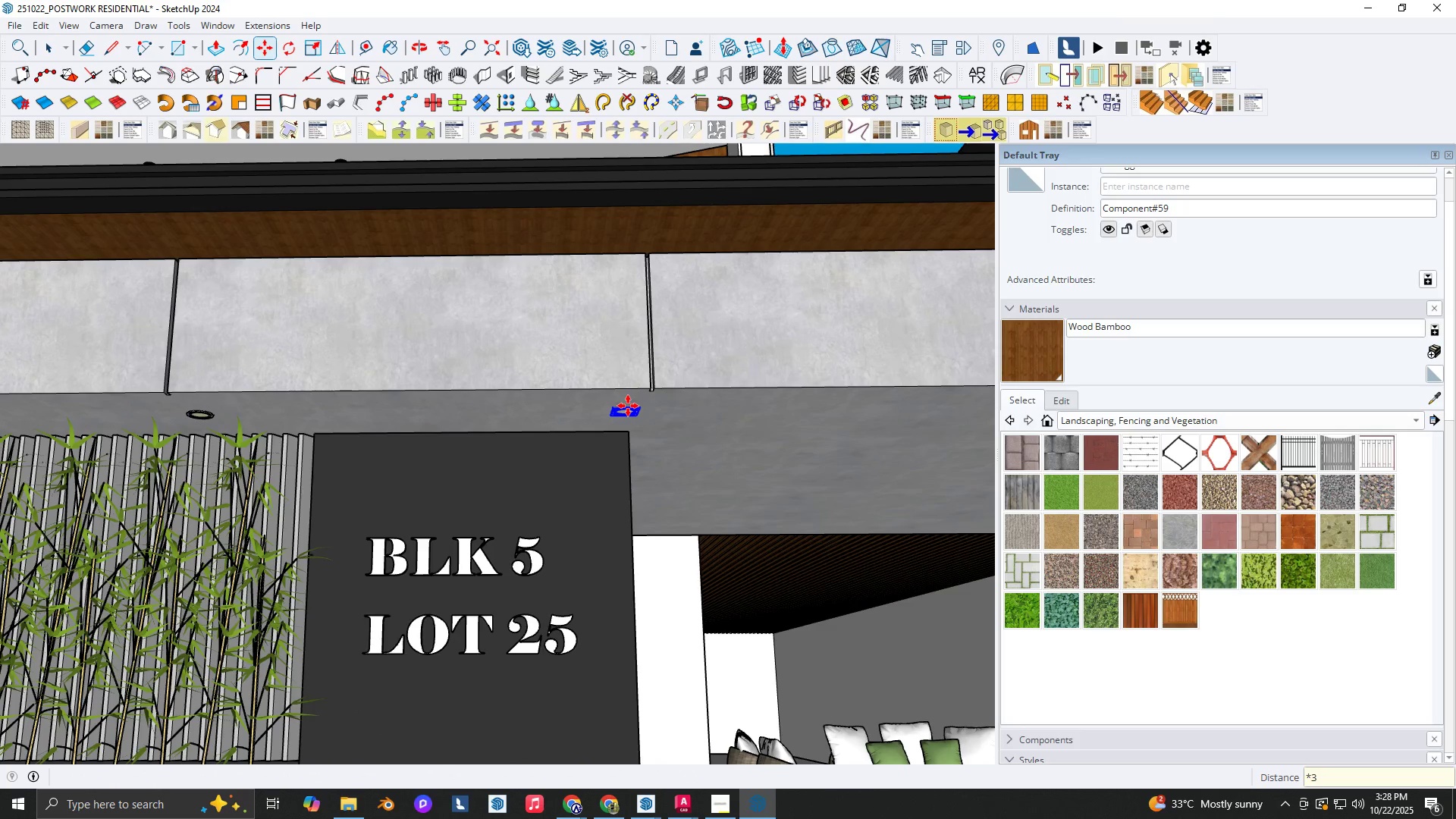 
key(NumpadEnter)
 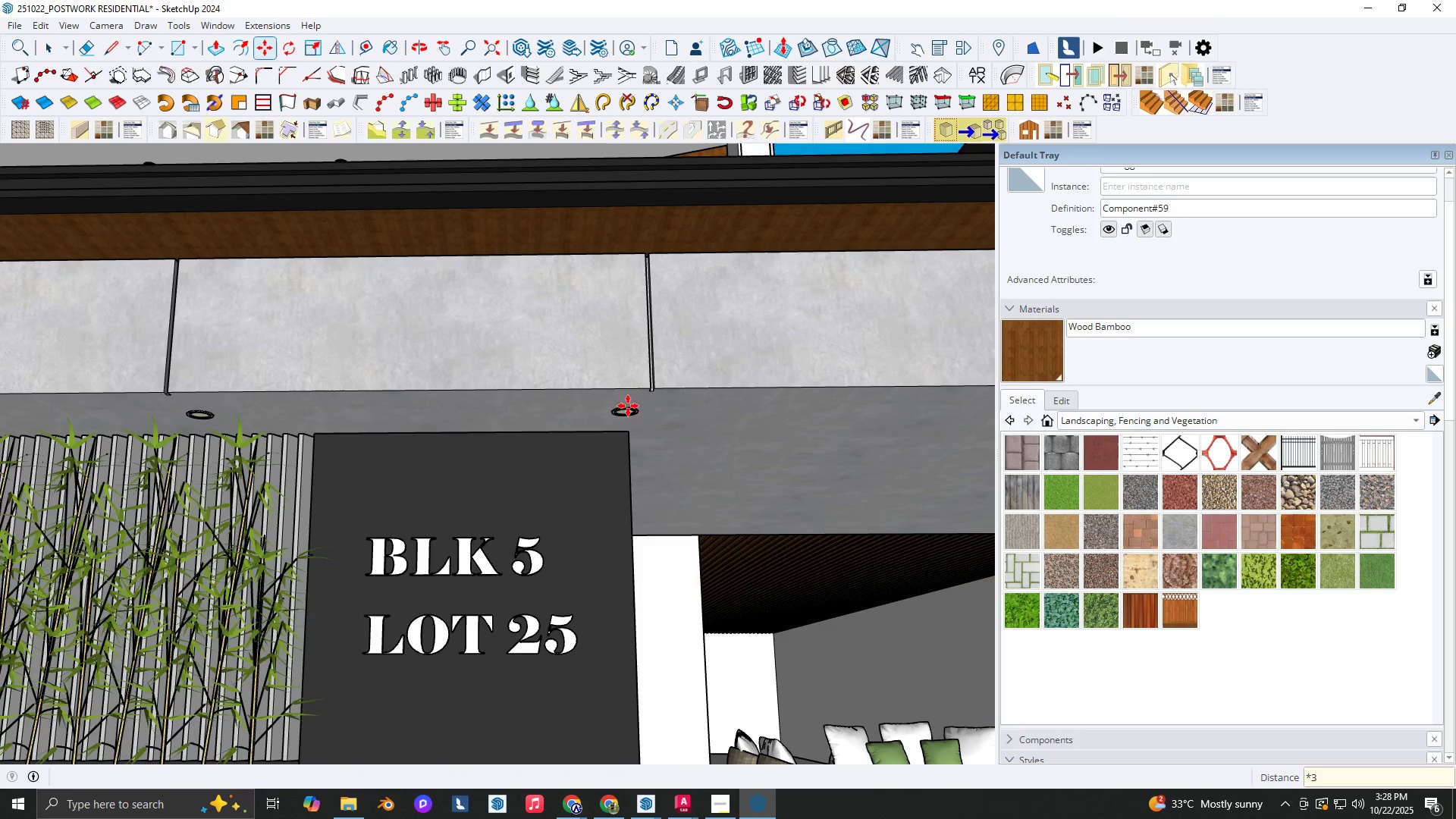 
scroll: coordinate [626, 466], scroll_direction: down, amount: 3.0
 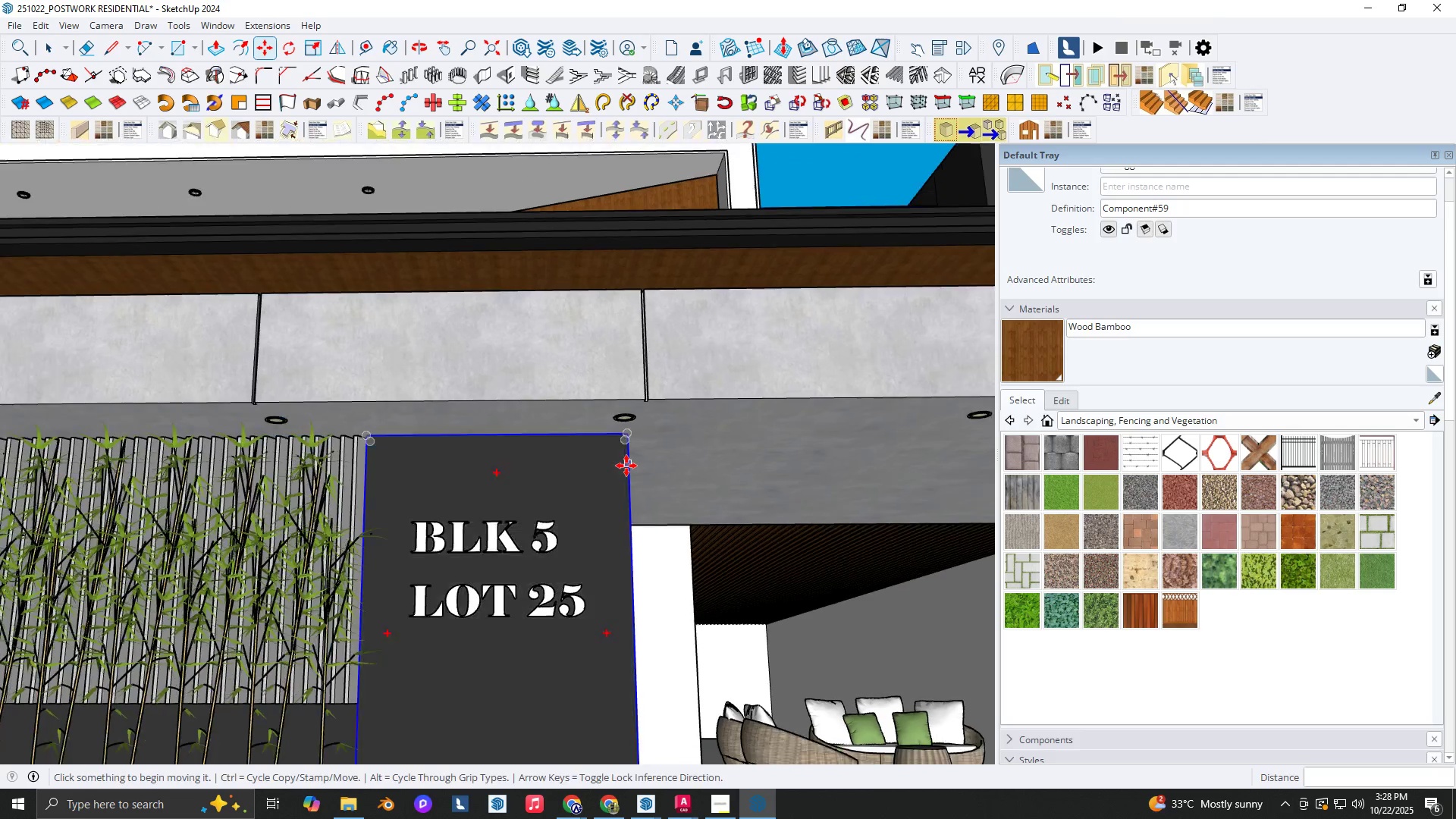 
hold_key(key=ShiftLeft, duration=0.55)
 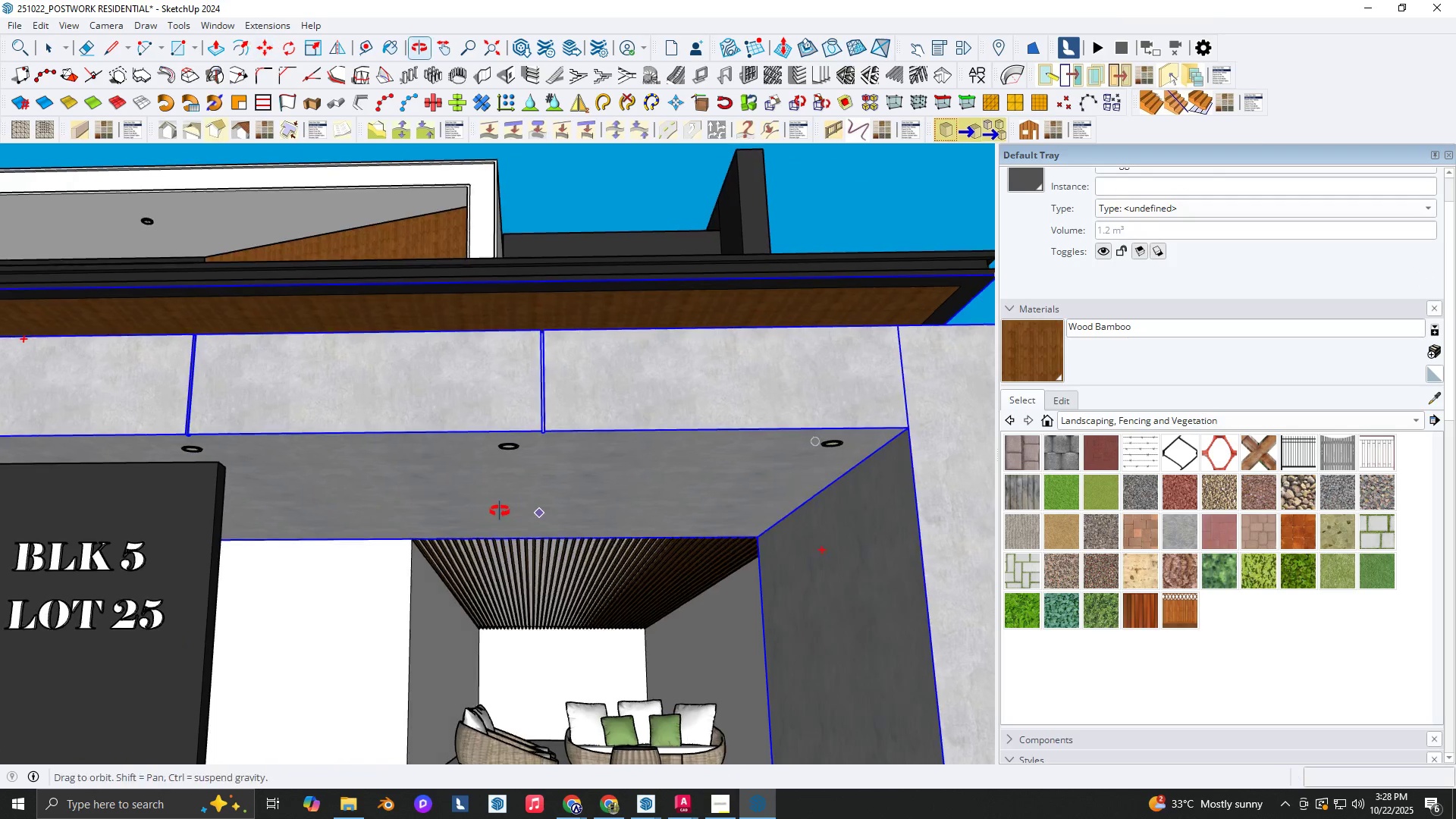 
key(Shift+ShiftLeft)
 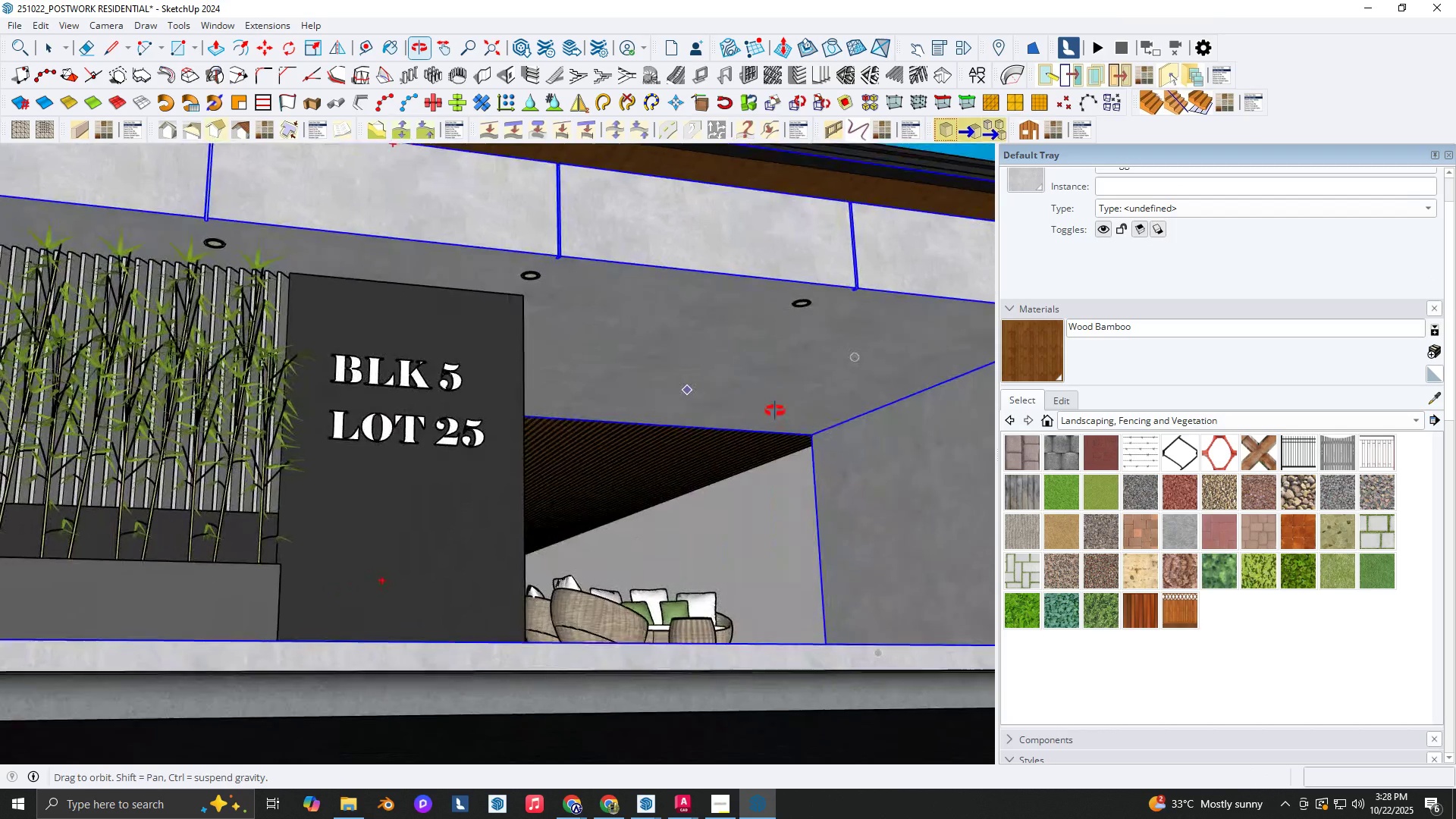 
key(Shift+ShiftLeft)
 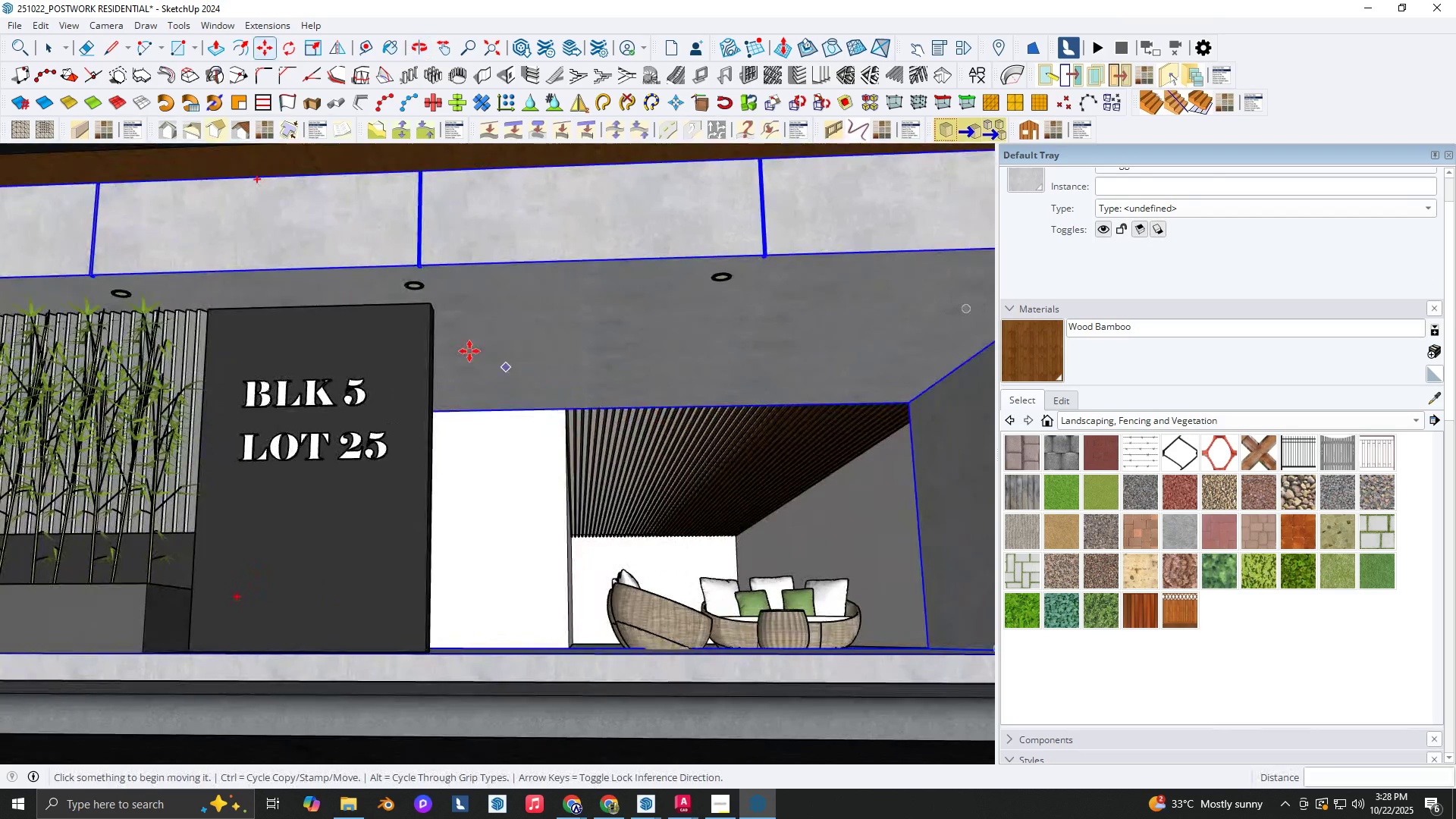 
scroll: coordinate [467, 350], scroll_direction: up, amount: 2.0
 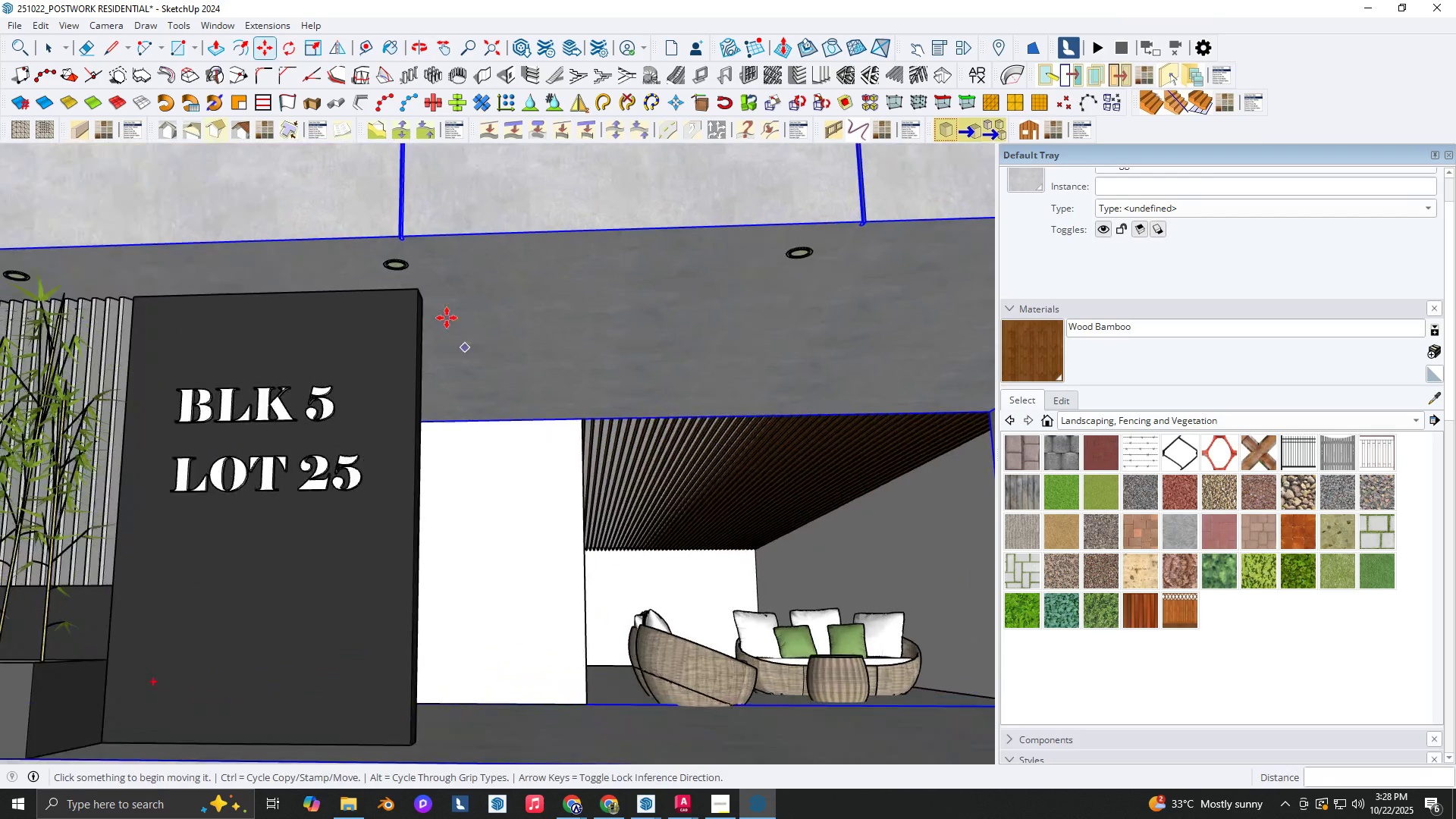 
key(Space)
 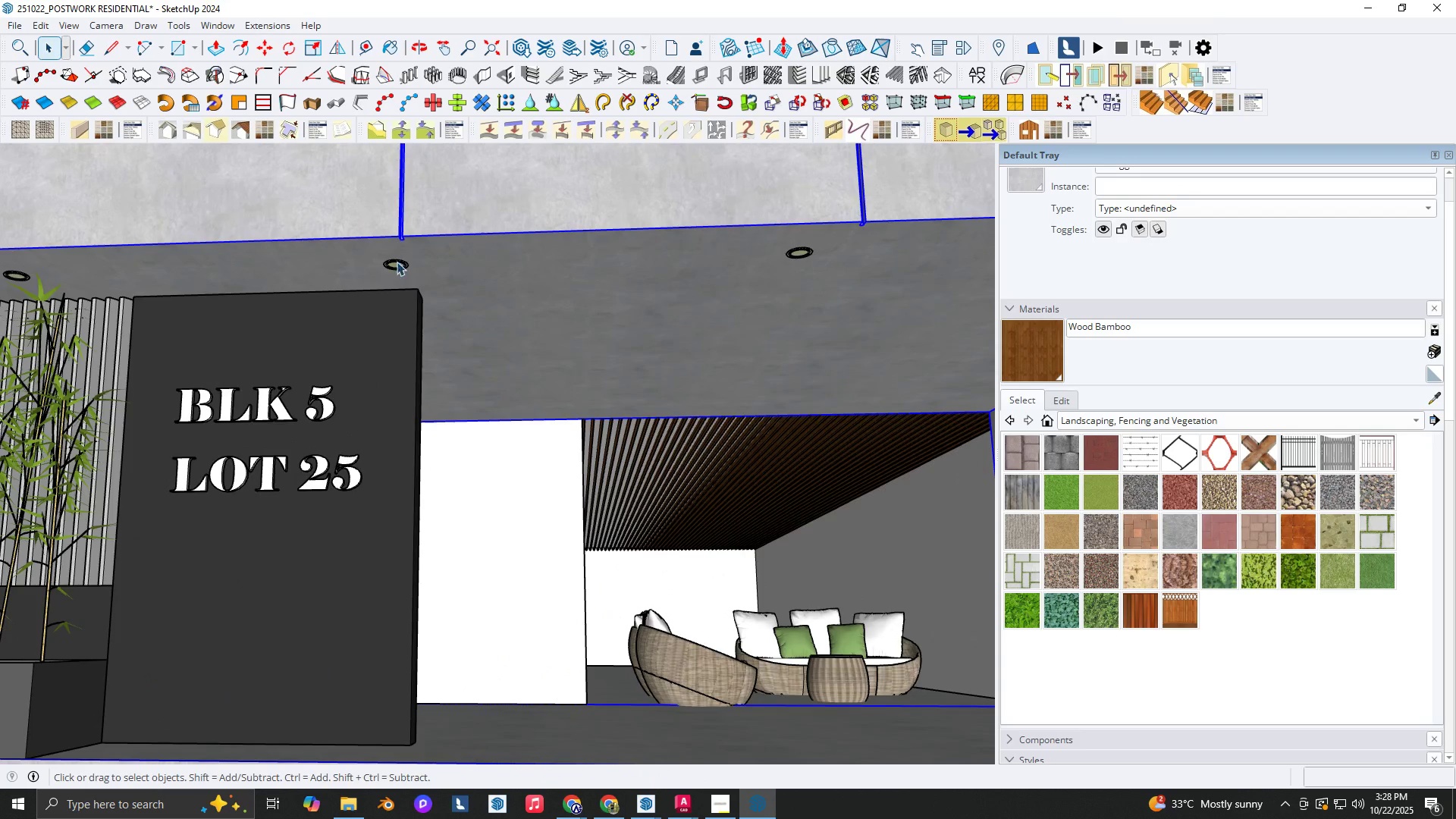 
double_click([397, 265])
 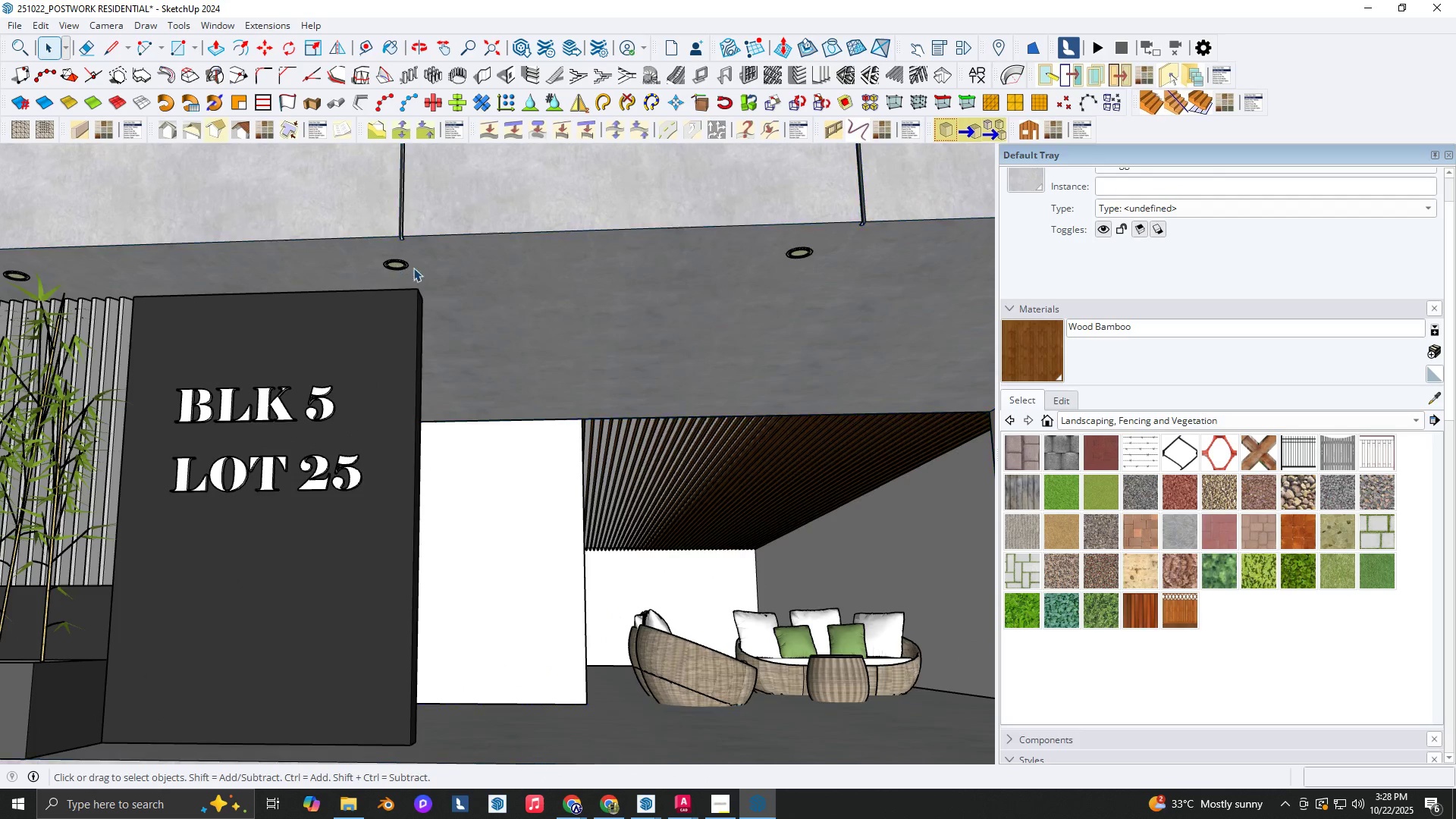 
key(Shift+ShiftLeft)
 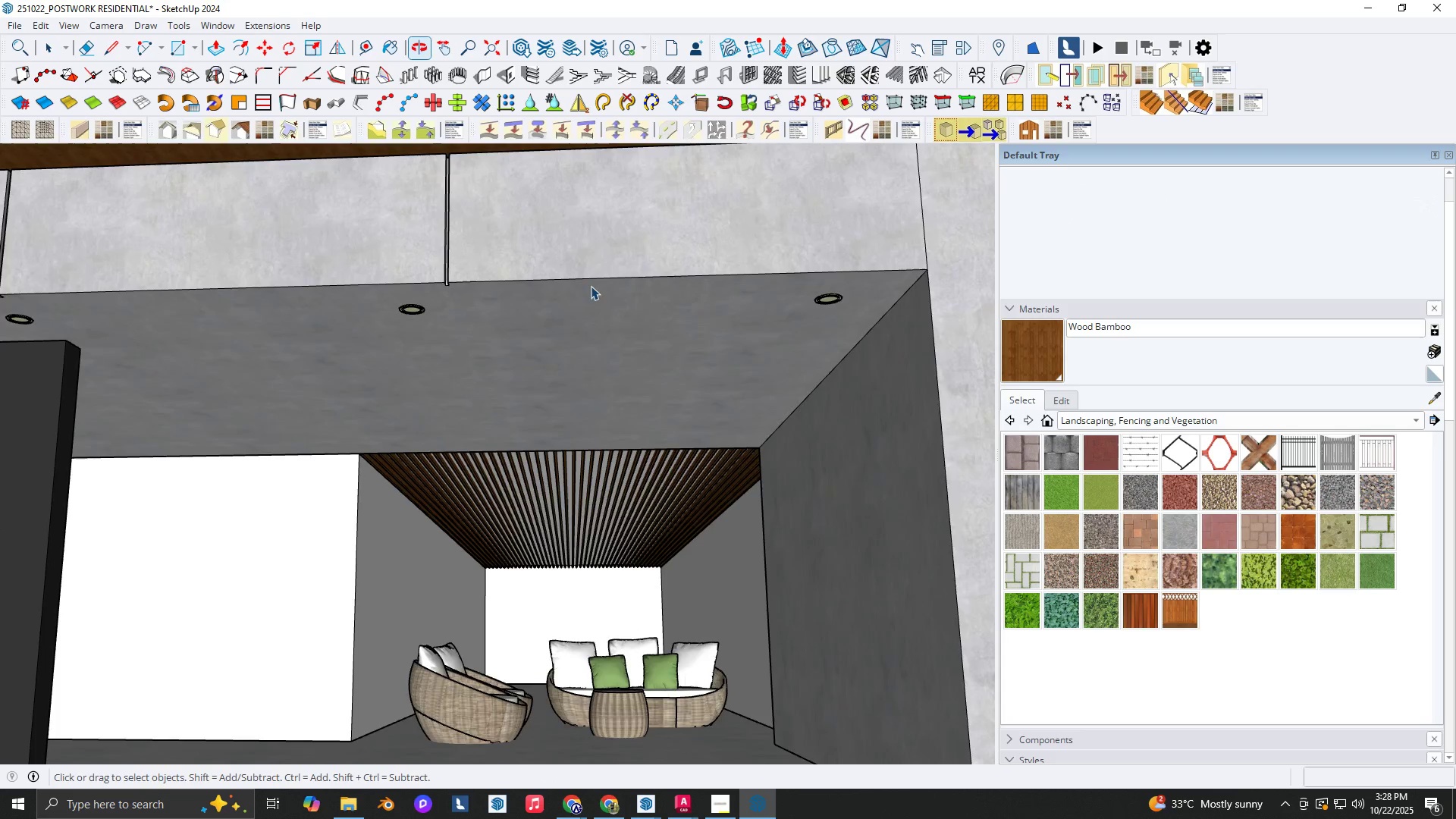 
scroll: coordinate [535, 318], scroll_direction: down, amount: 1.0
 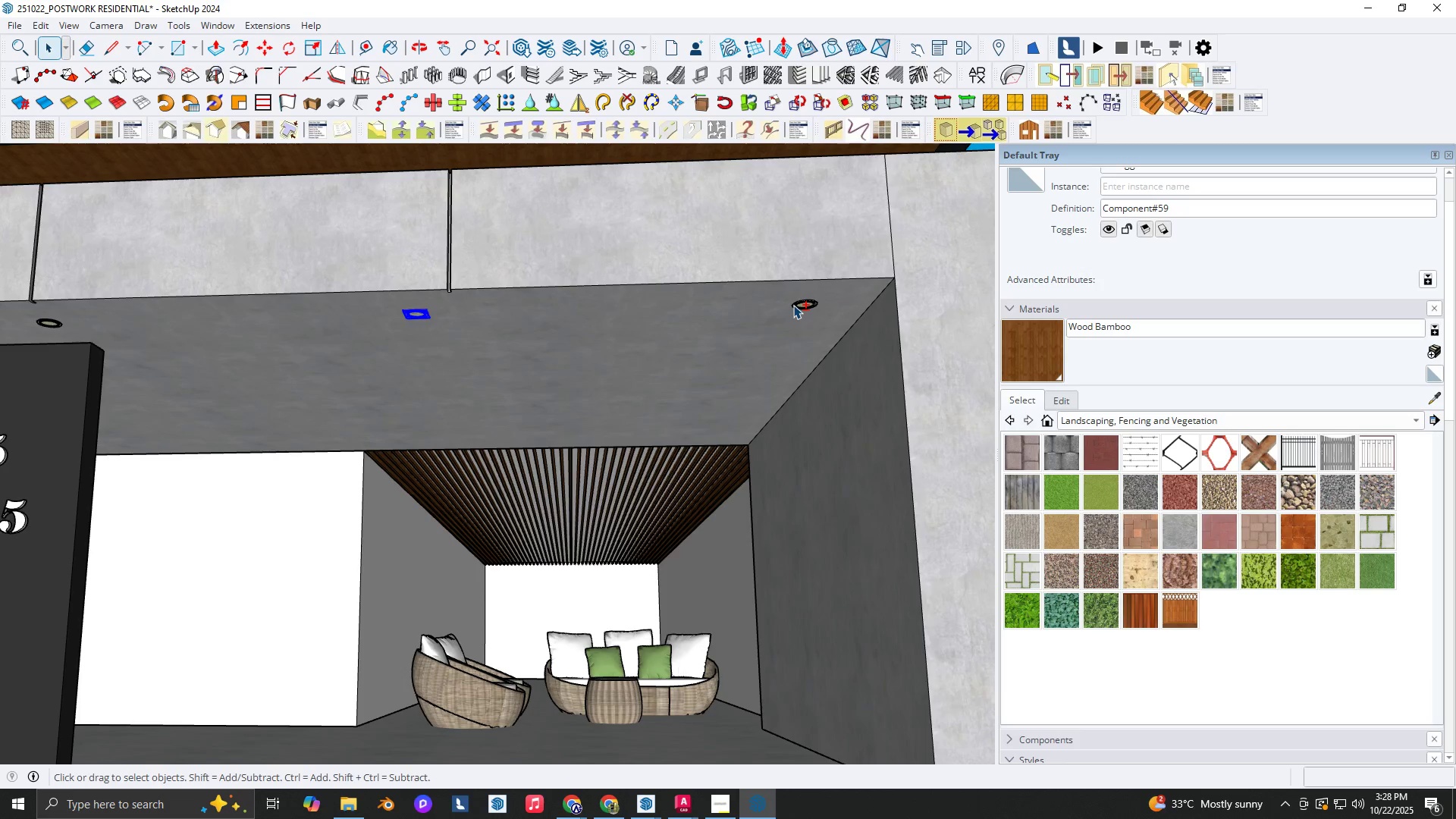 
left_click([398, 309])
 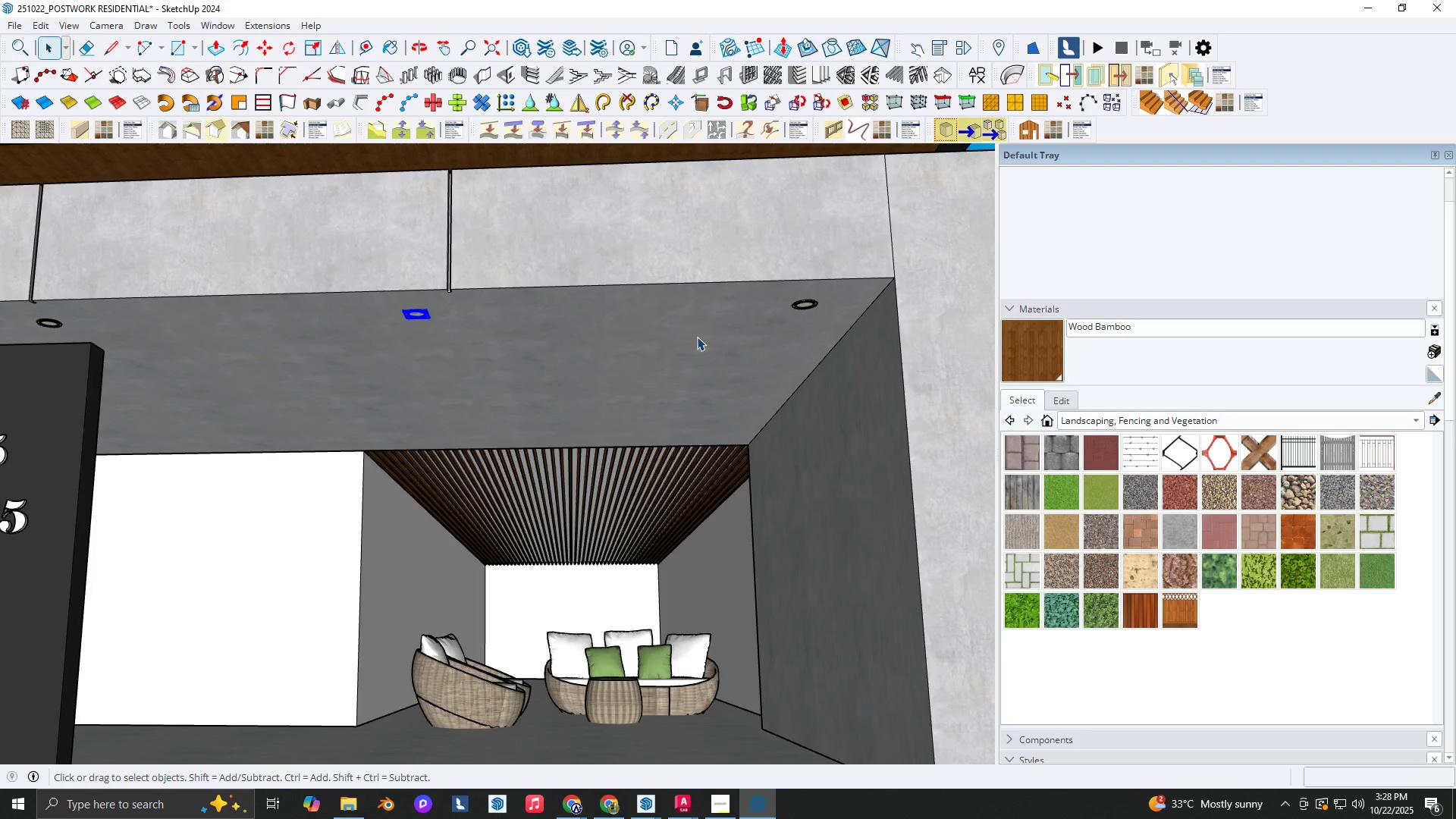 
hold_key(key=ShiftLeft, duration=0.98)
left_click([799, 309])
 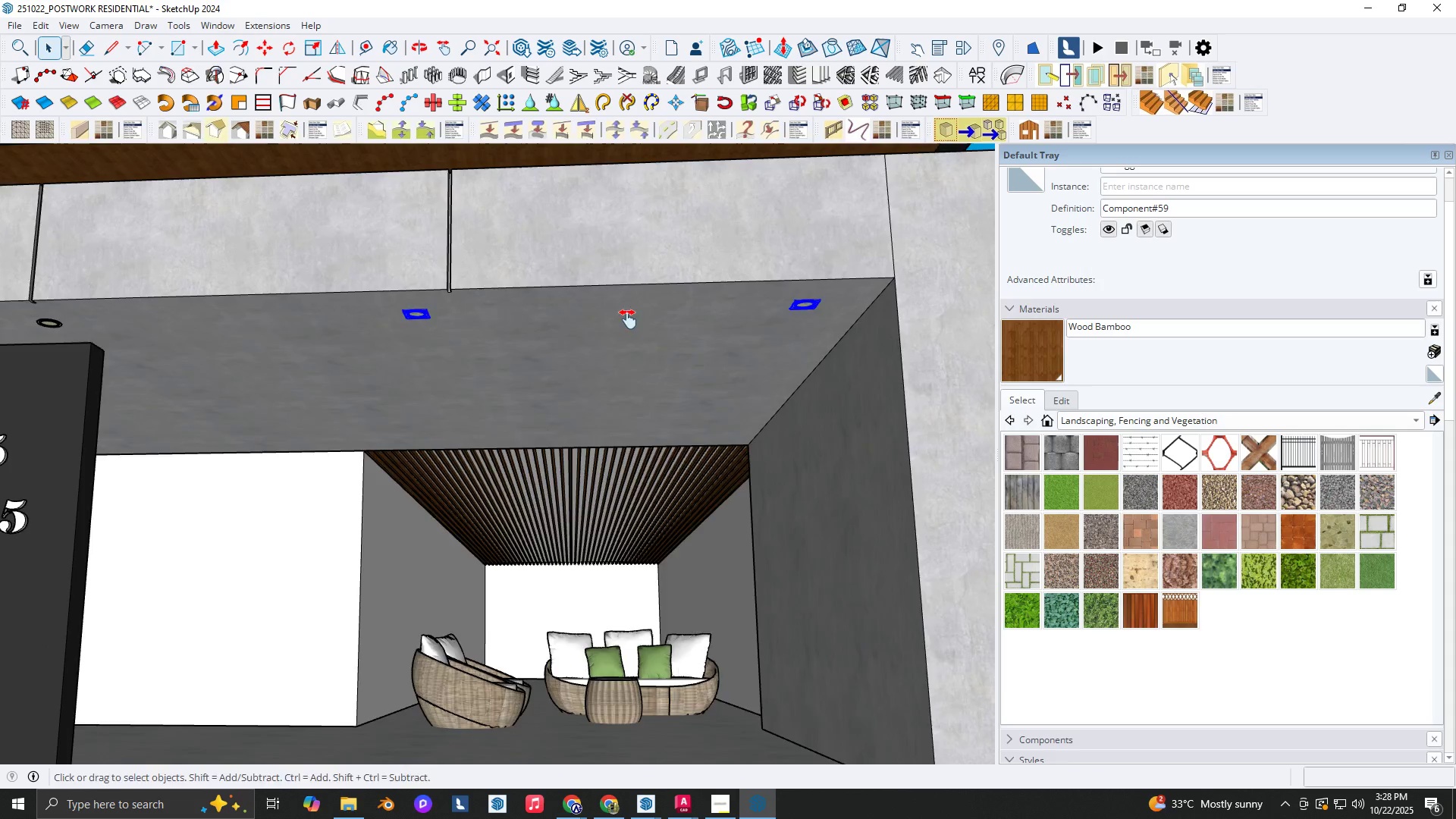 
scroll: coordinate [1078, 293], scroll_direction: down, amount: 3.0
 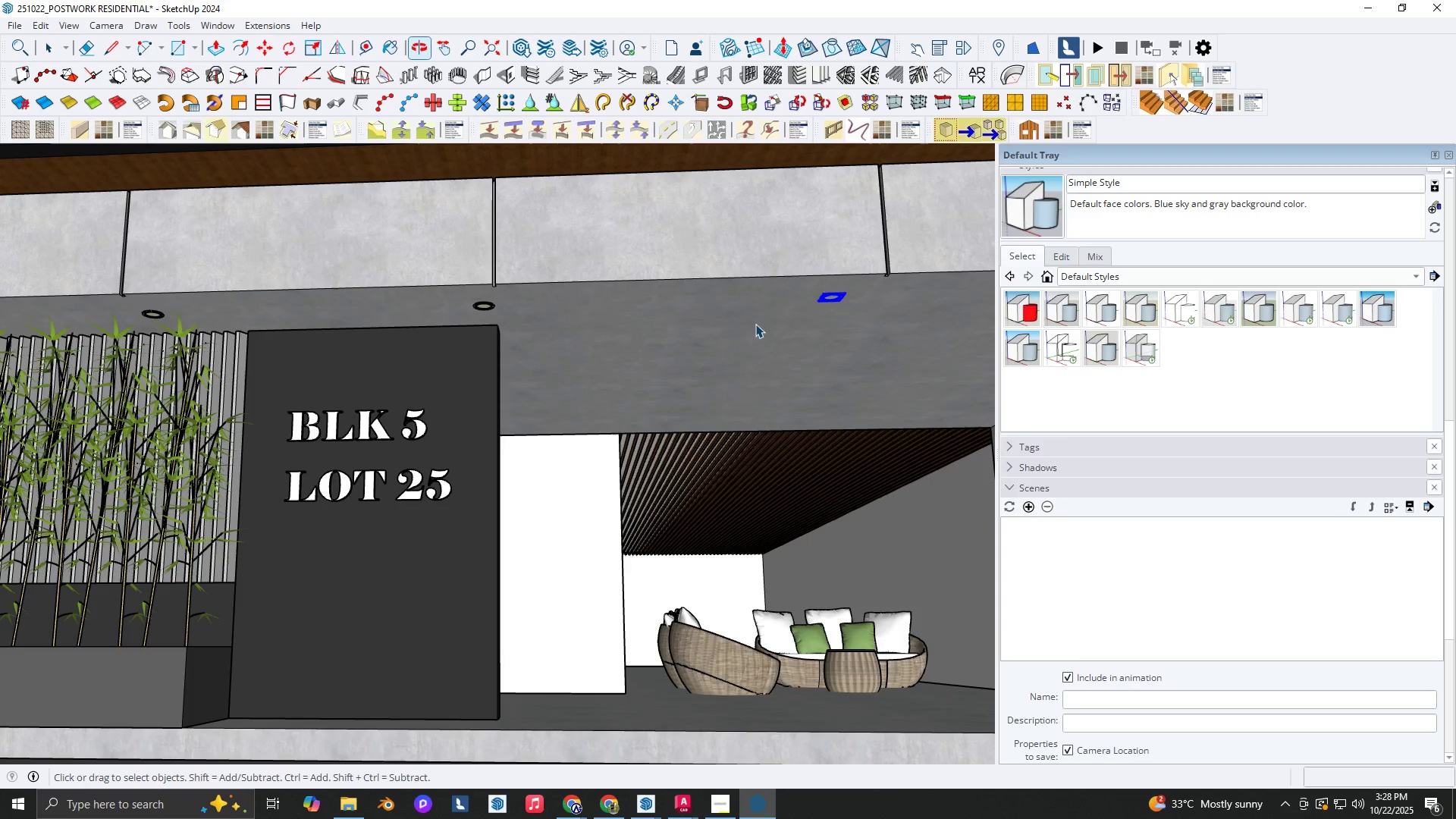 
hold_key(key=ShiftLeft, duration=1.28)
scroll: coordinate [502, 325], scroll_direction: up, amount: 2.0
 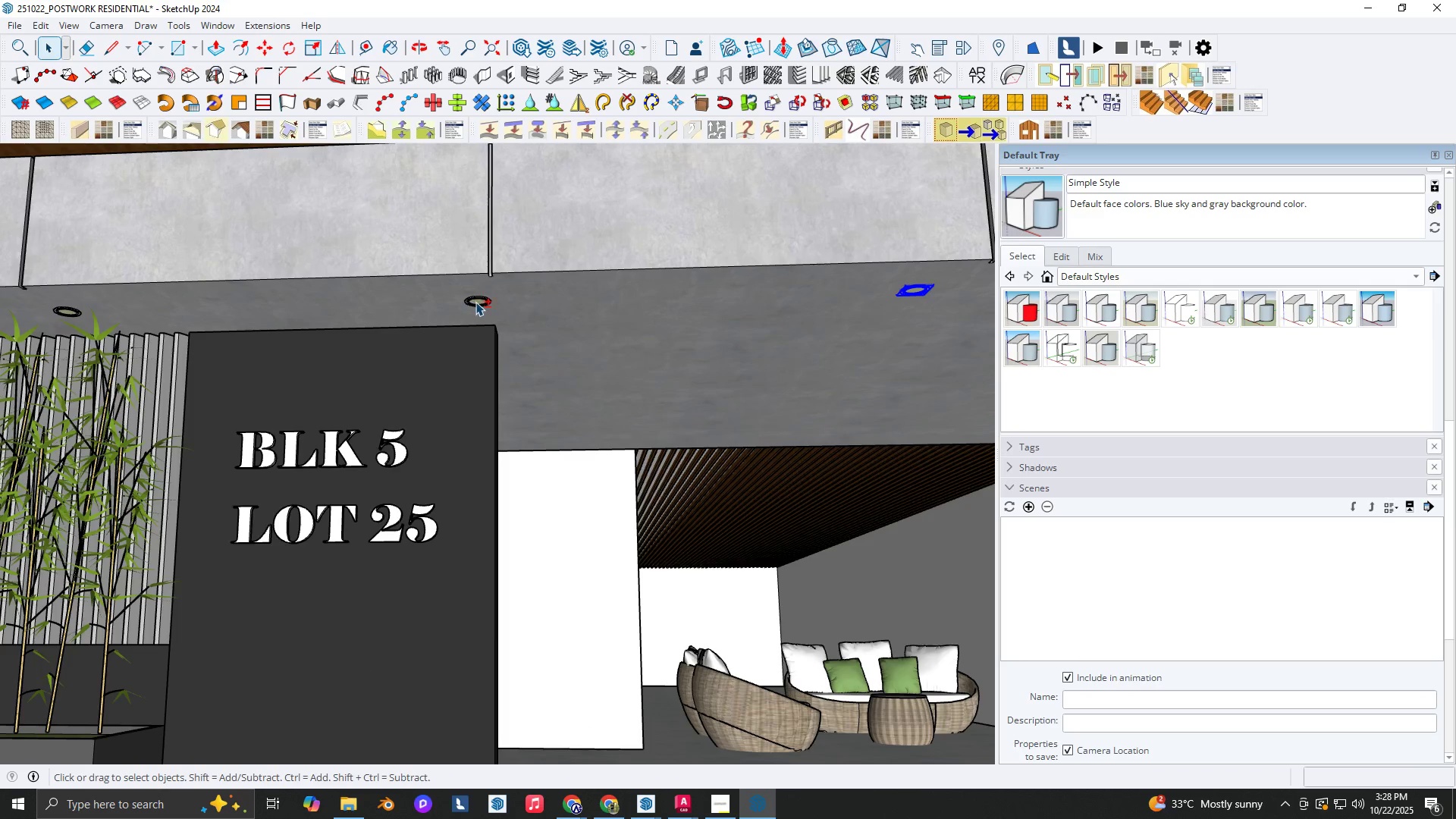 
left_click([475, 302])
 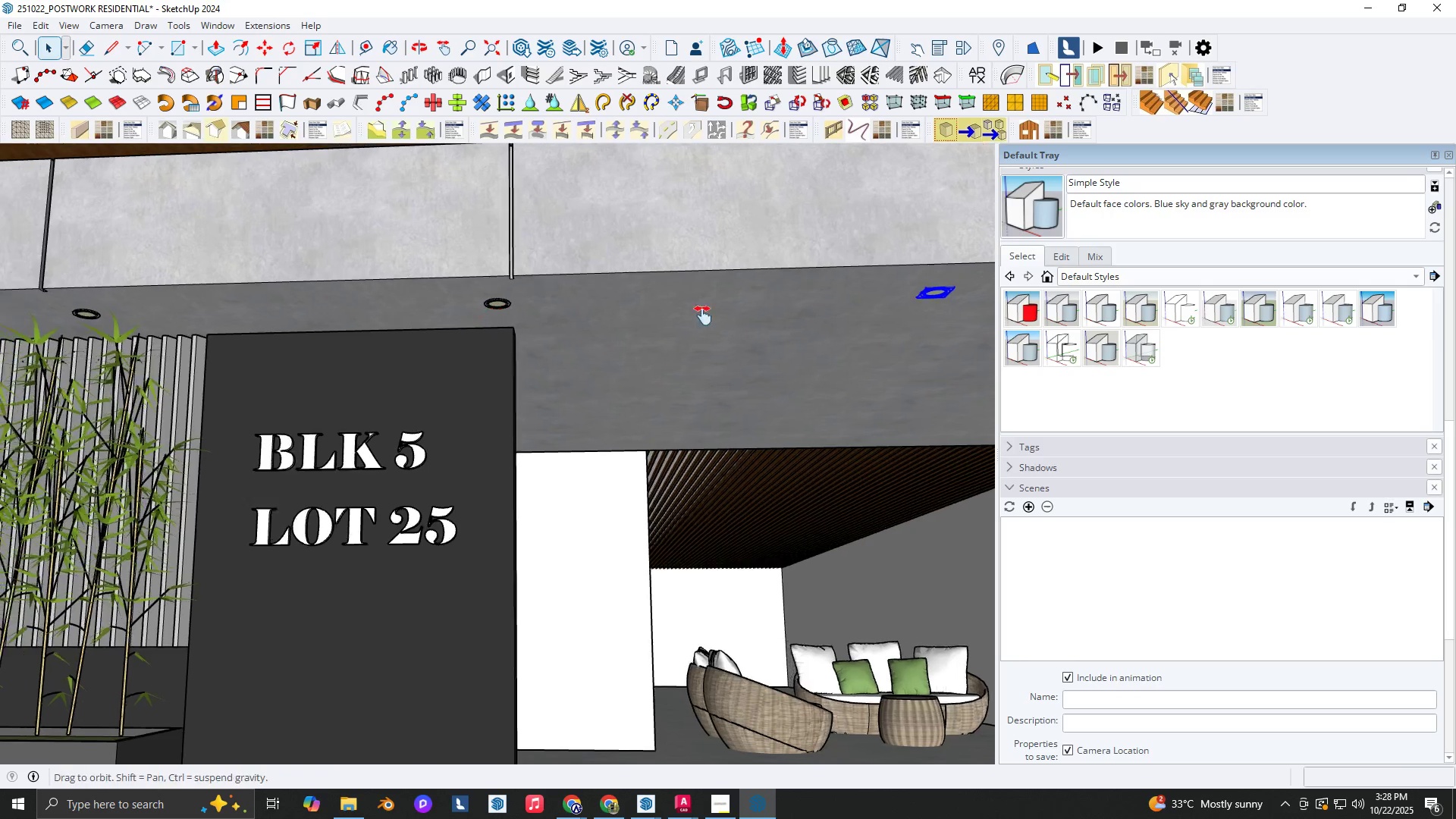 
scroll: coordinate [882, 307], scroll_direction: up, amount: 1.0
 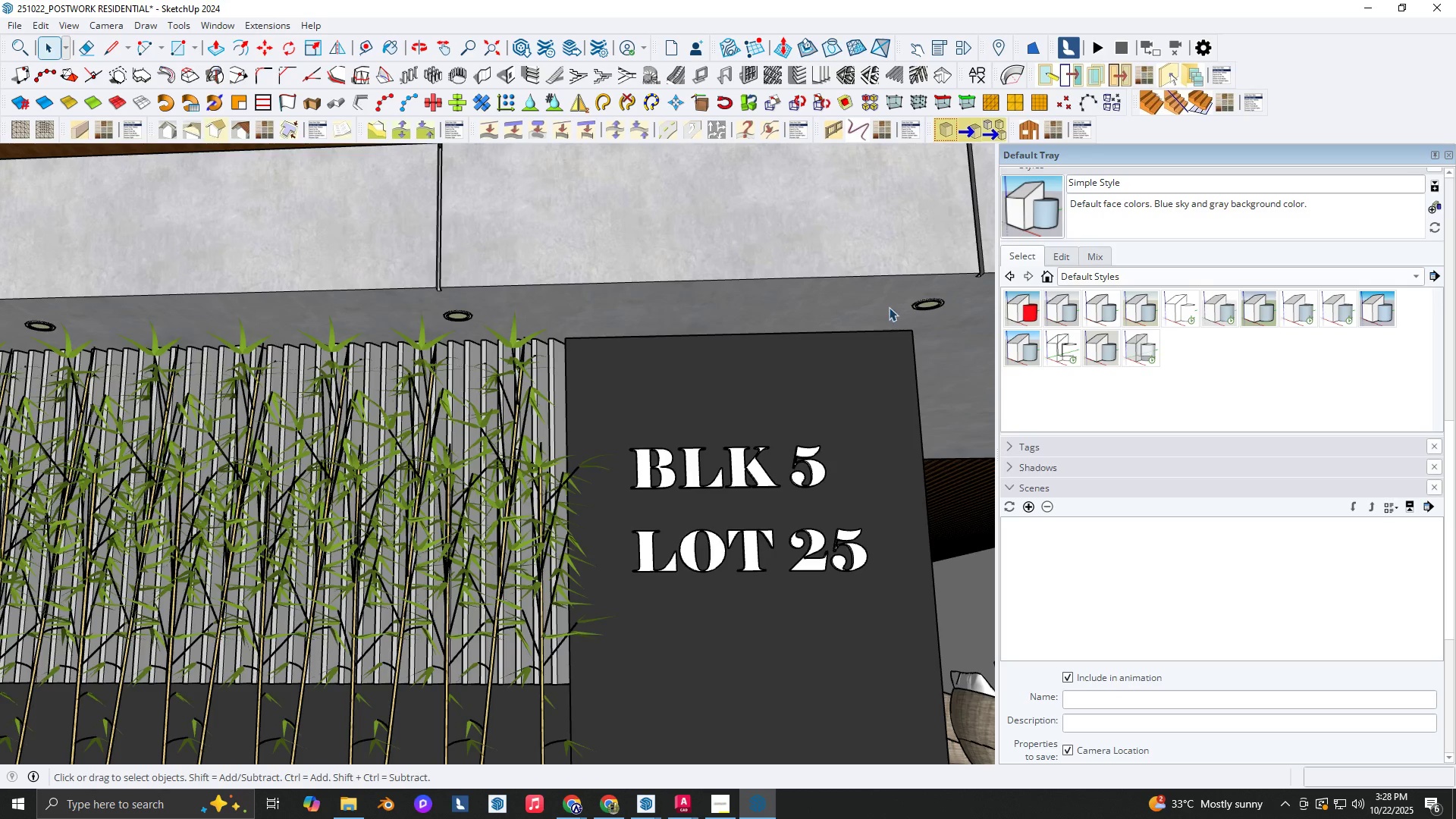 
hold_key(key=ShiftLeft, duration=0.8)
left_click([930, 305])
 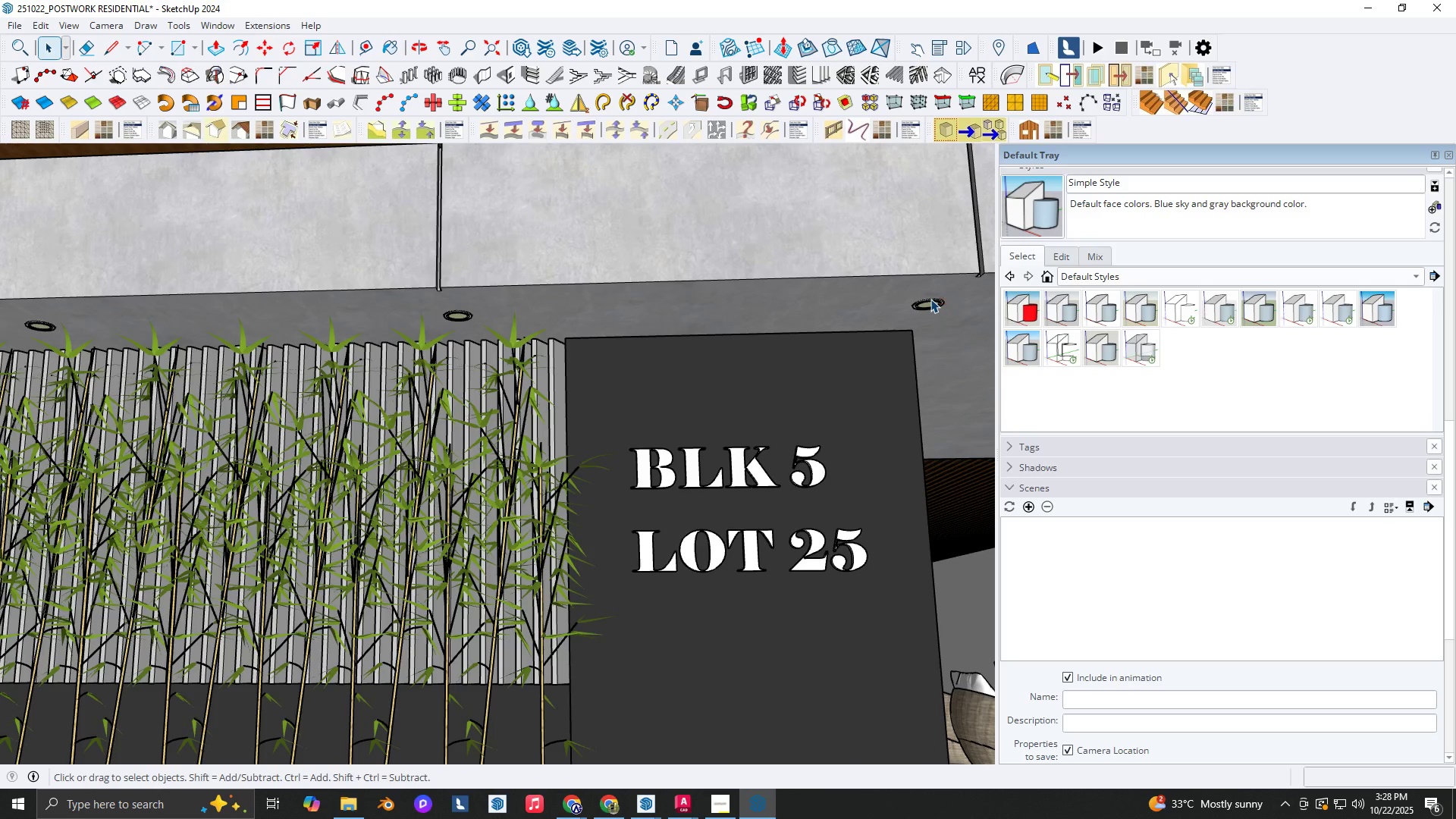 
hold_key(key=ShiftLeft, duration=1.53)
left_click([930, 299])
 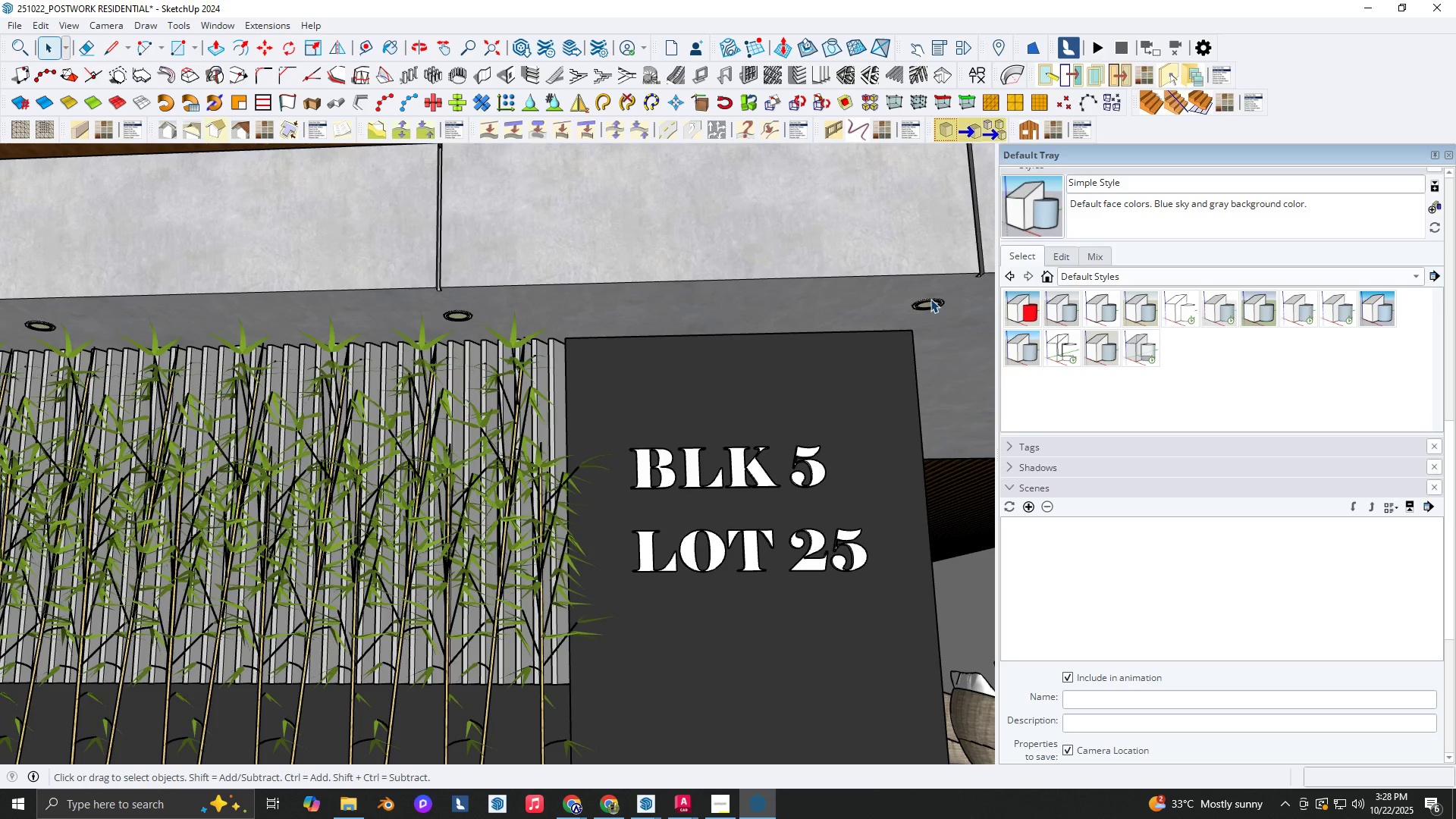 
left_click([459, 313])
 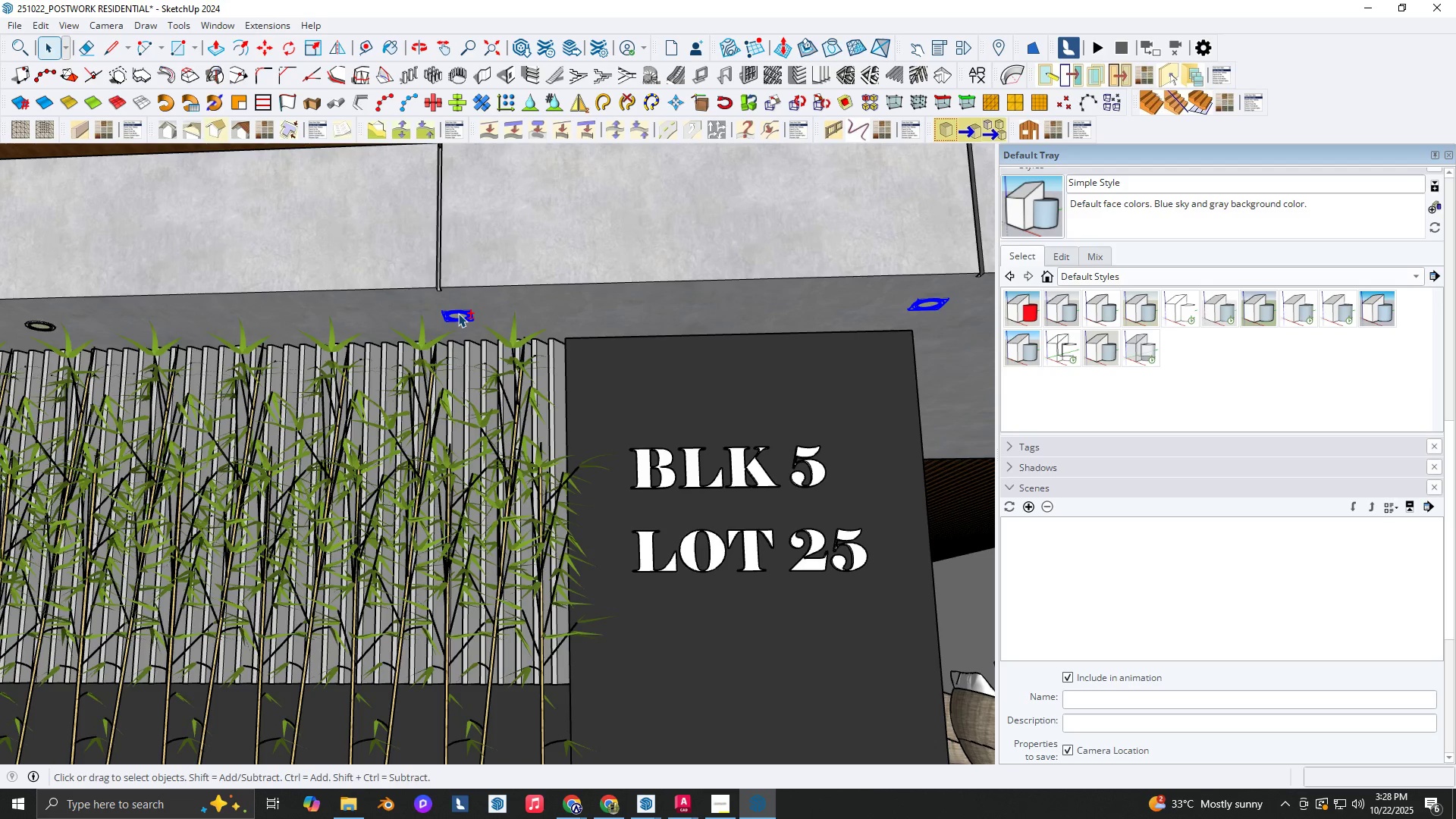 
hold_key(key=ShiftLeft, duration=1.51)
scroll: coordinate [490, 275], scroll_direction: up, amount: 2.0
 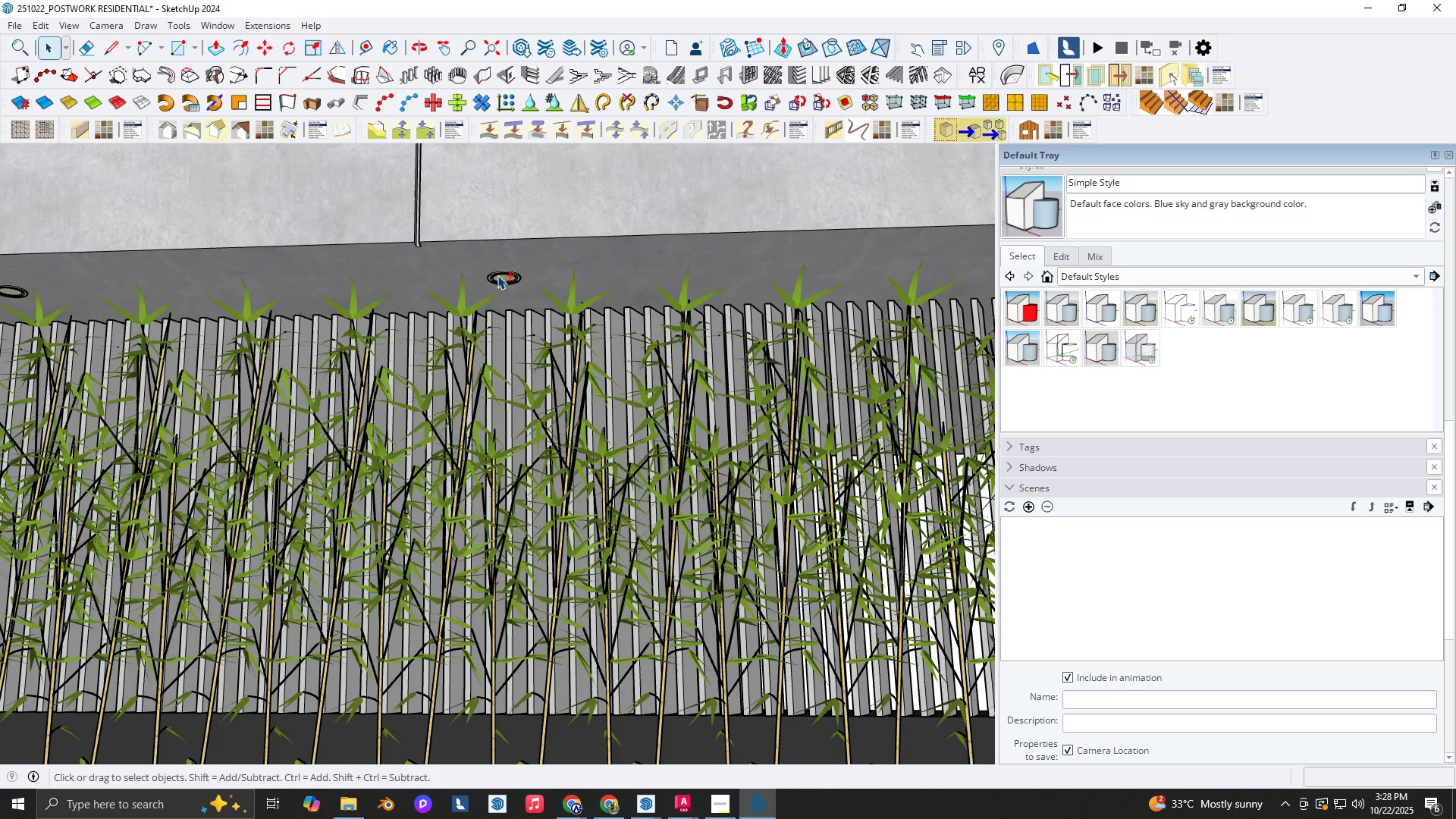 
left_click([497, 275])
 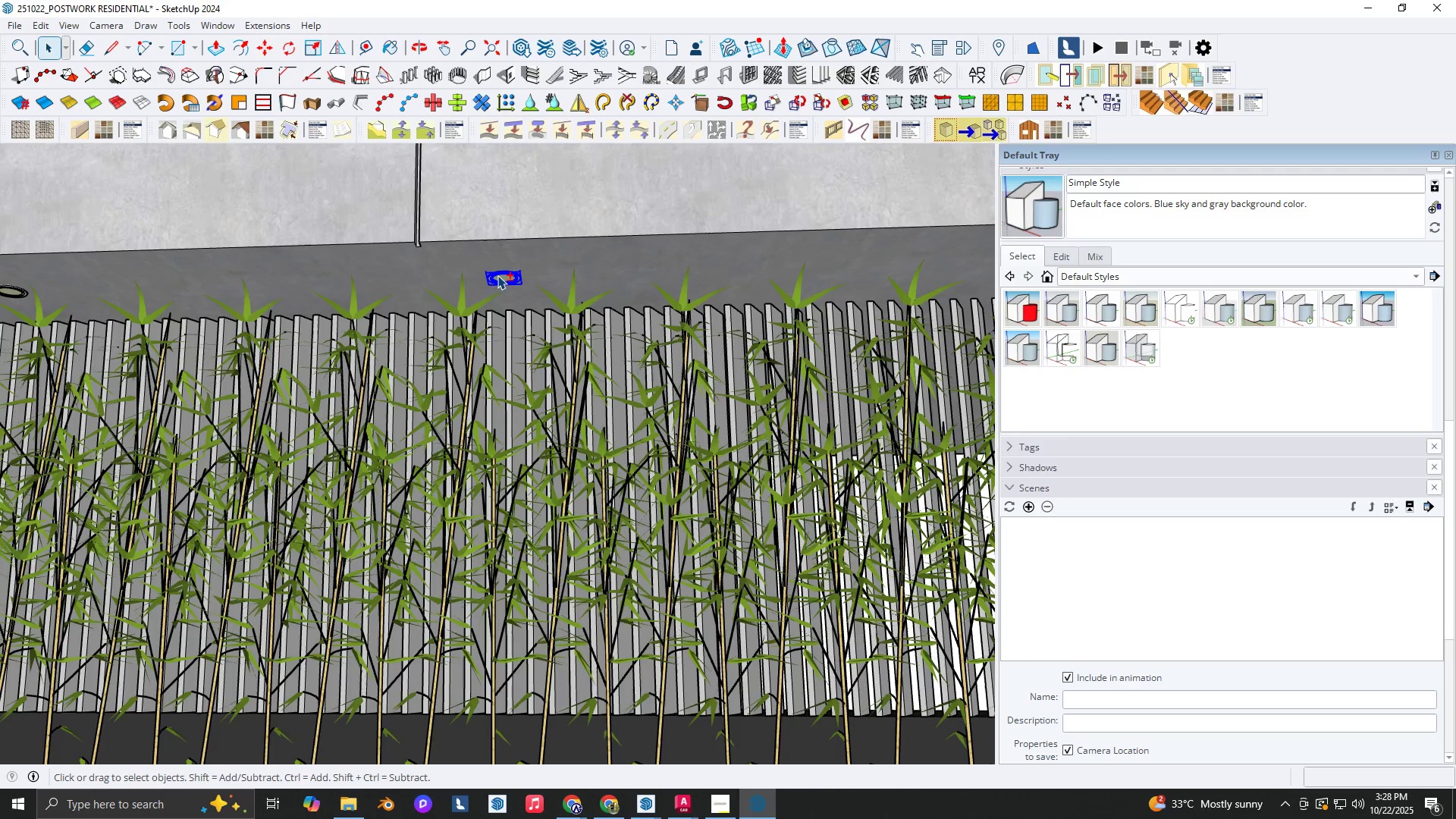 
hold_key(key=ShiftLeft, duration=1.52)
left_click([304, 282])
 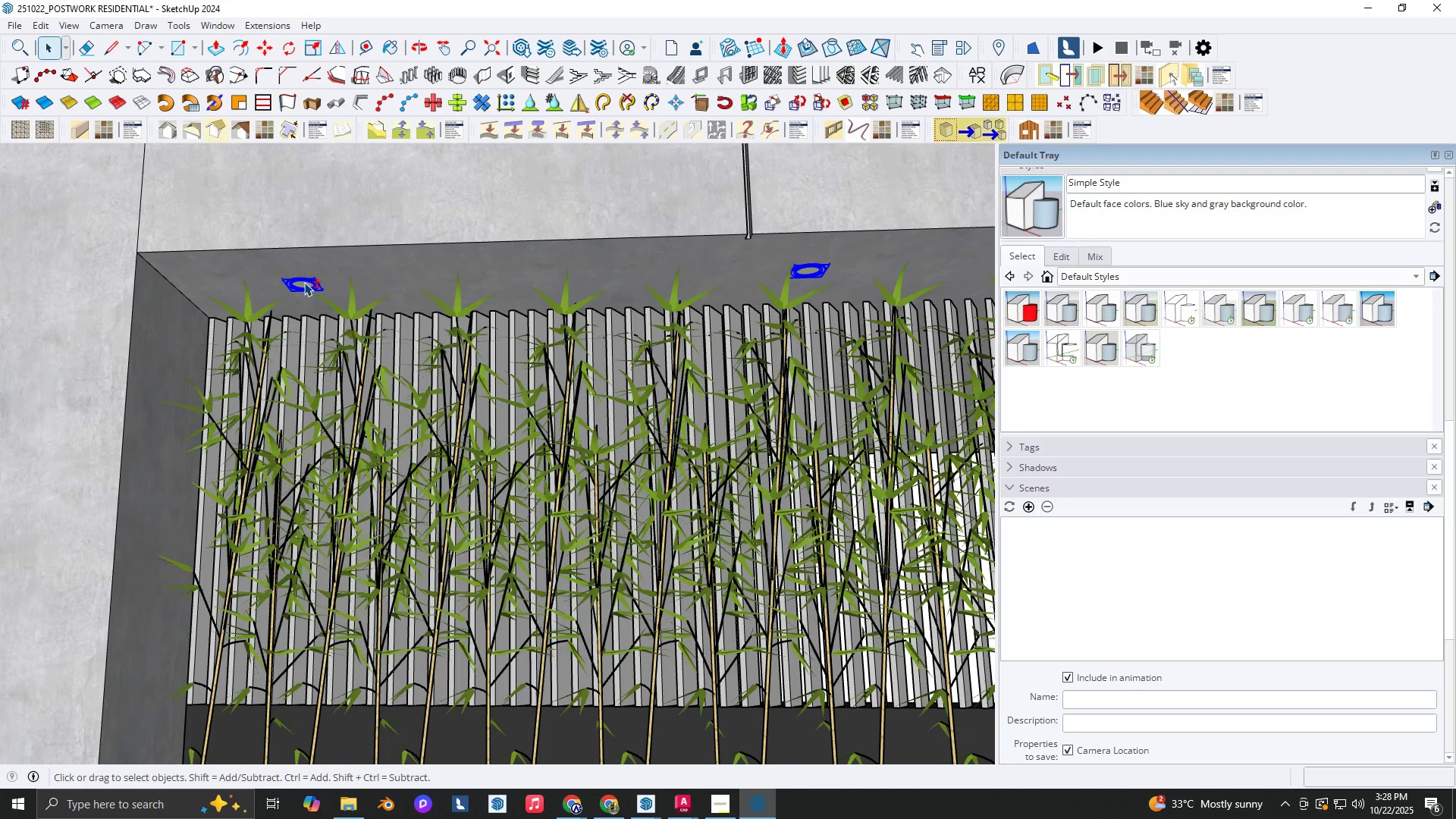 
key(Shift+ShiftLeft)
 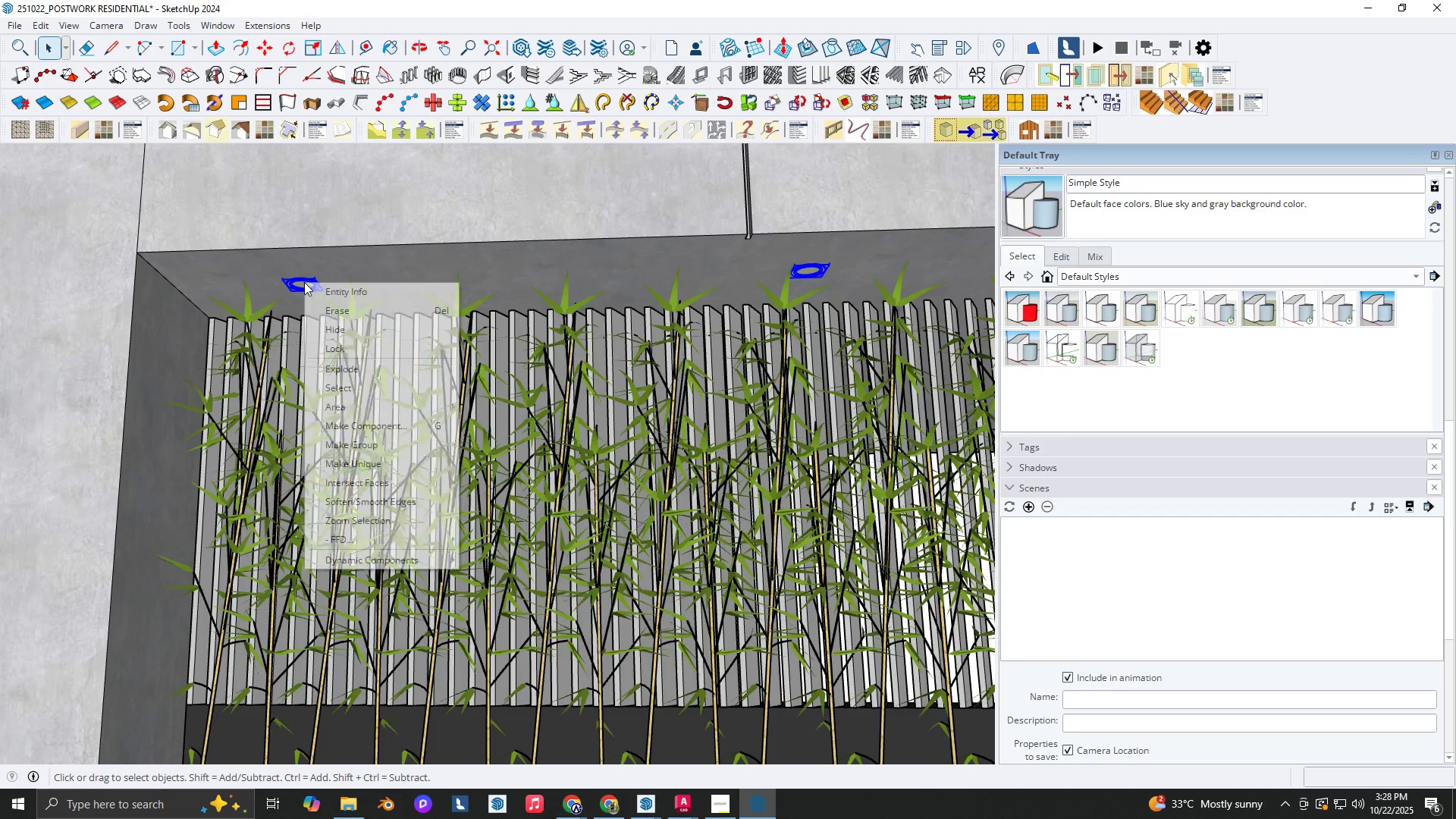 
right_click([304, 282])
 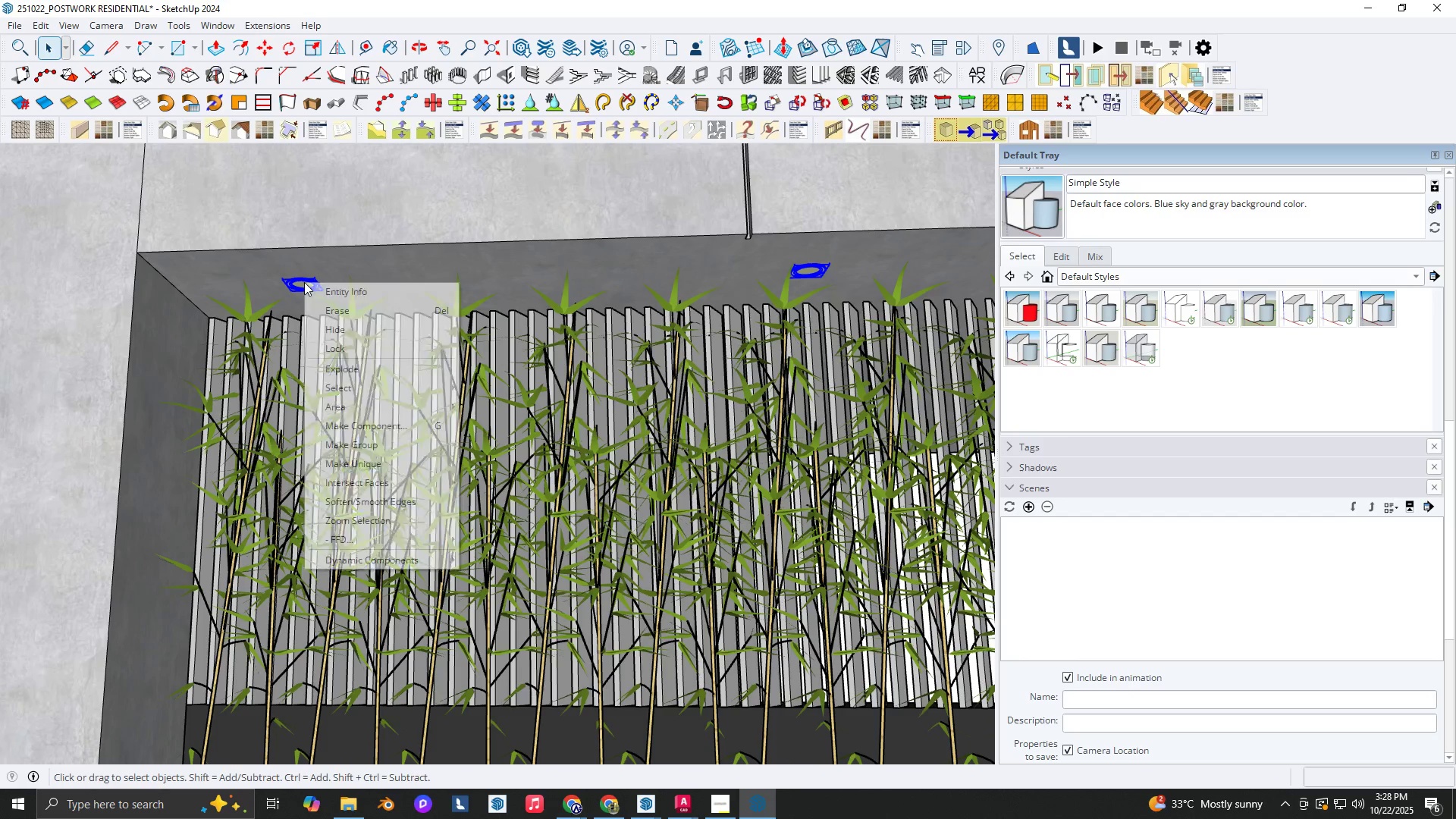 
key(Shift+ShiftLeft)
 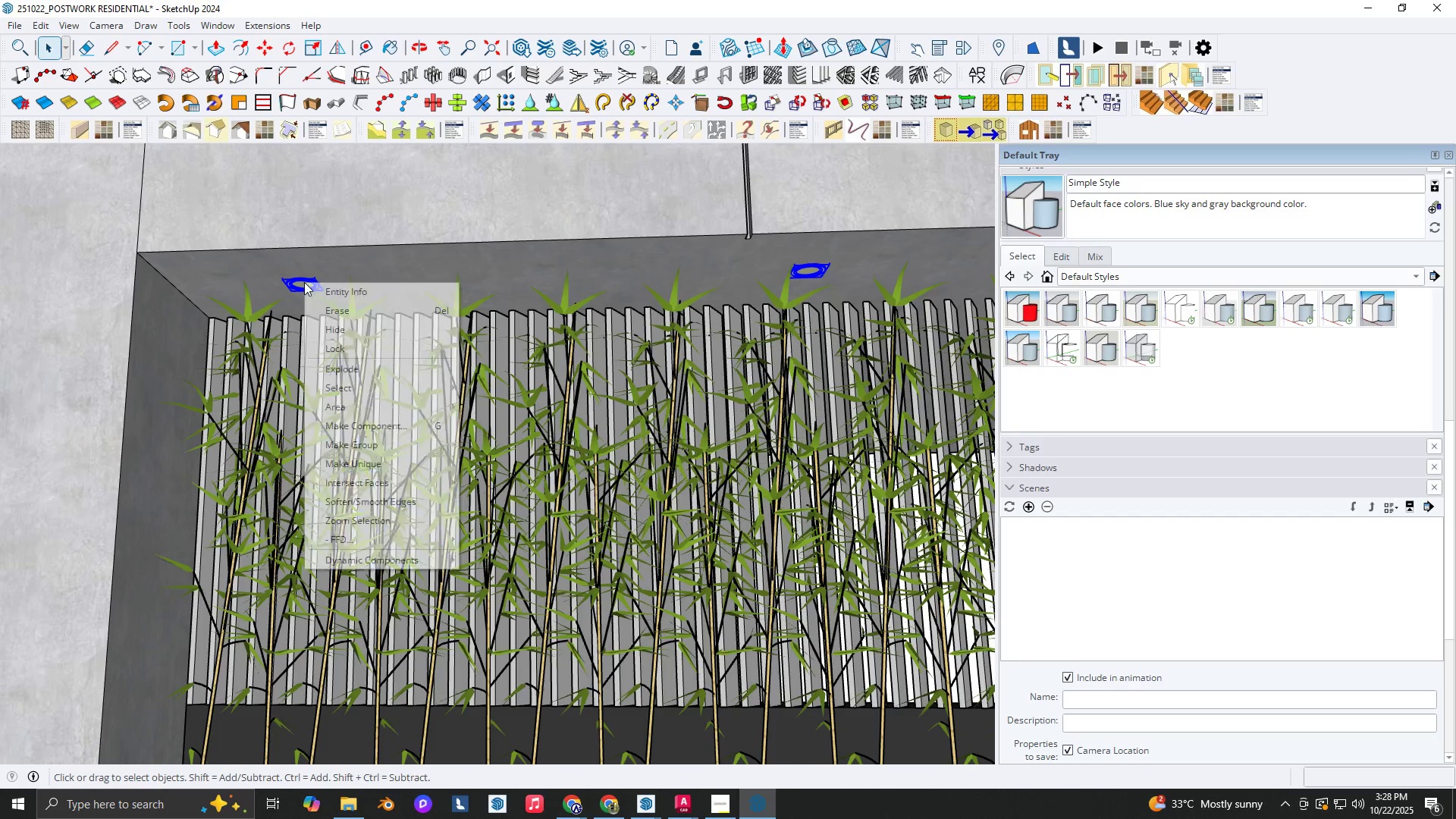 
key(Shift+ShiftLeft)
 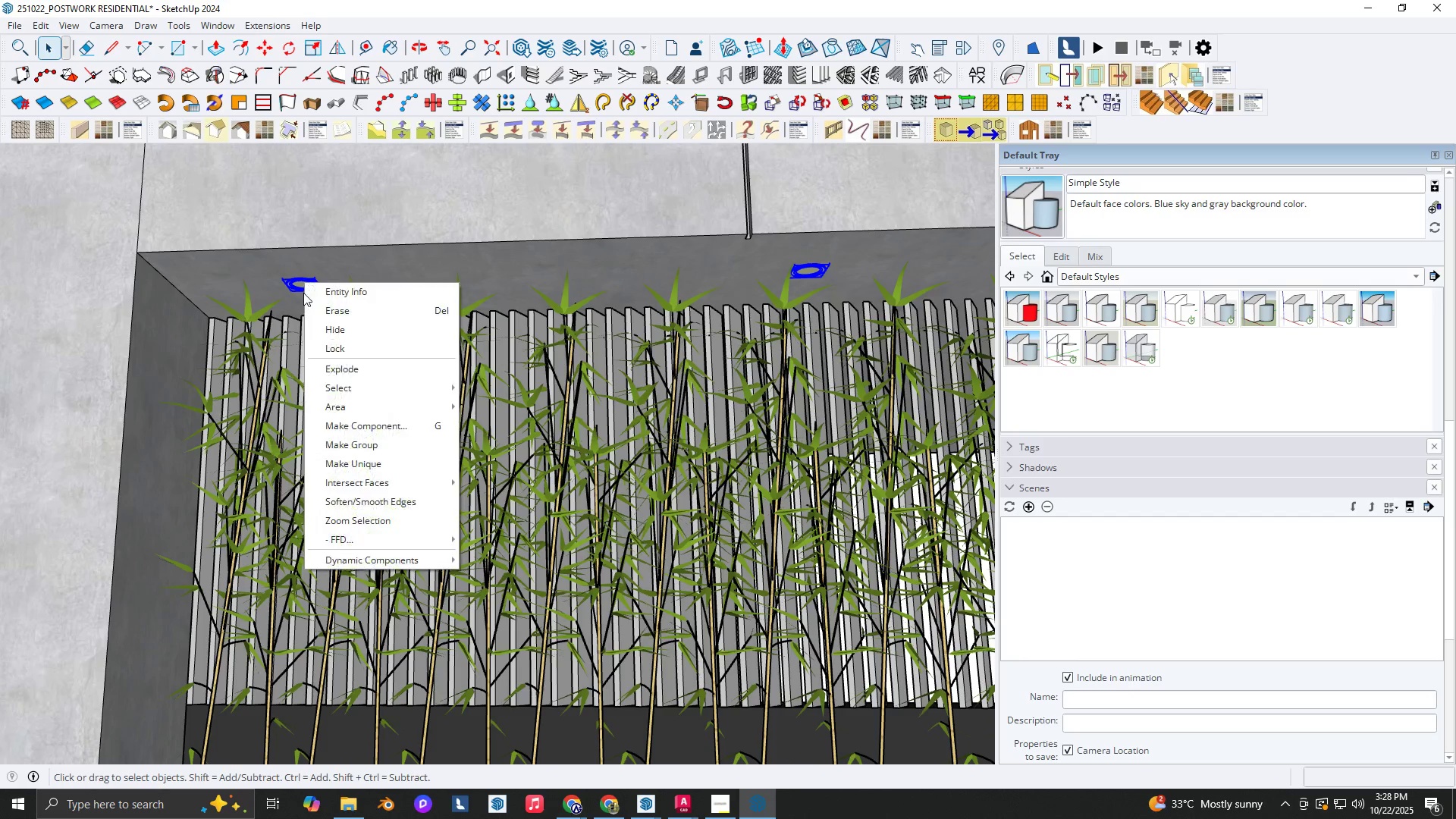 
key(Shift+ShiftLeft)
 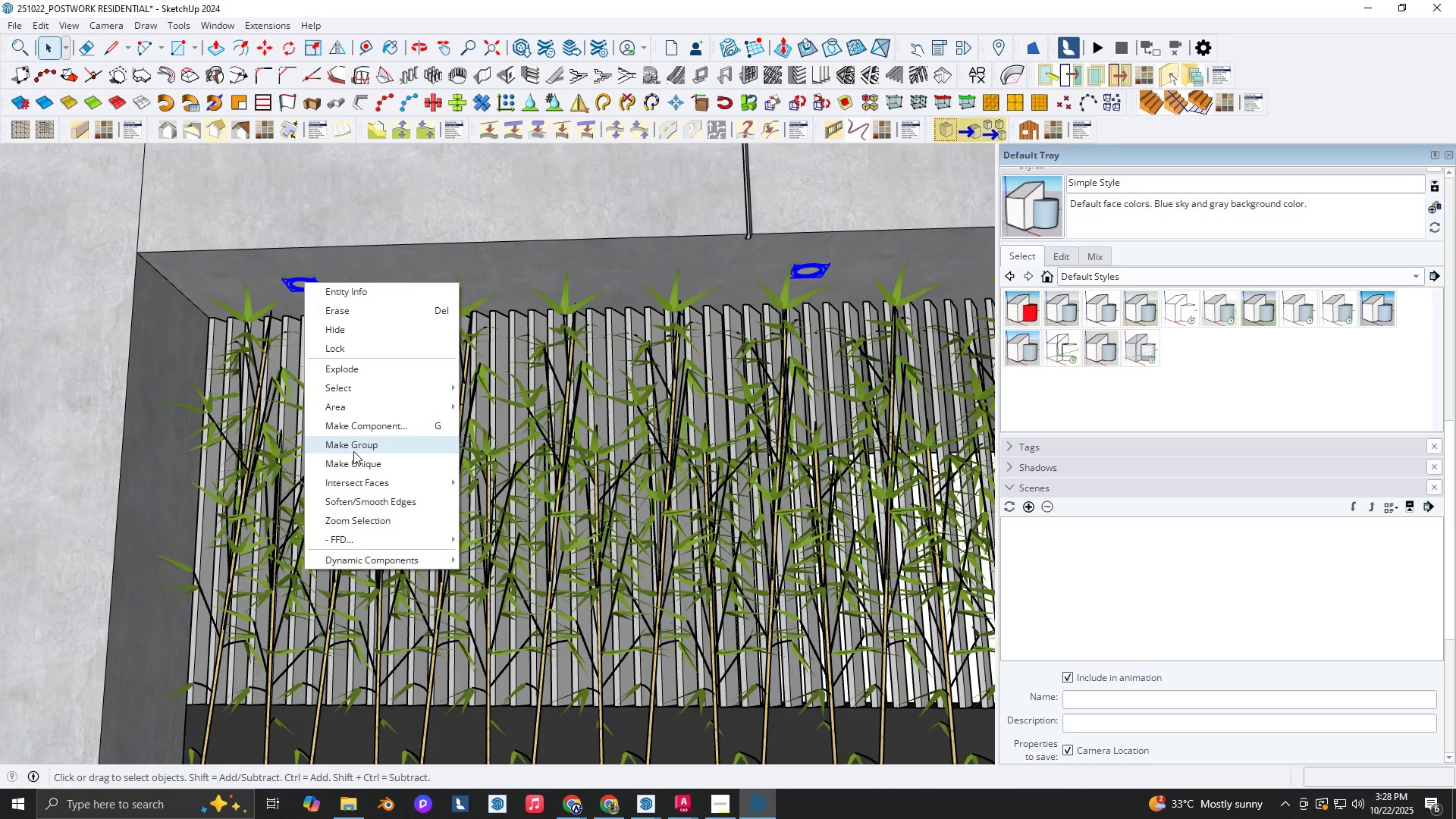 
left_click([353, 451])
 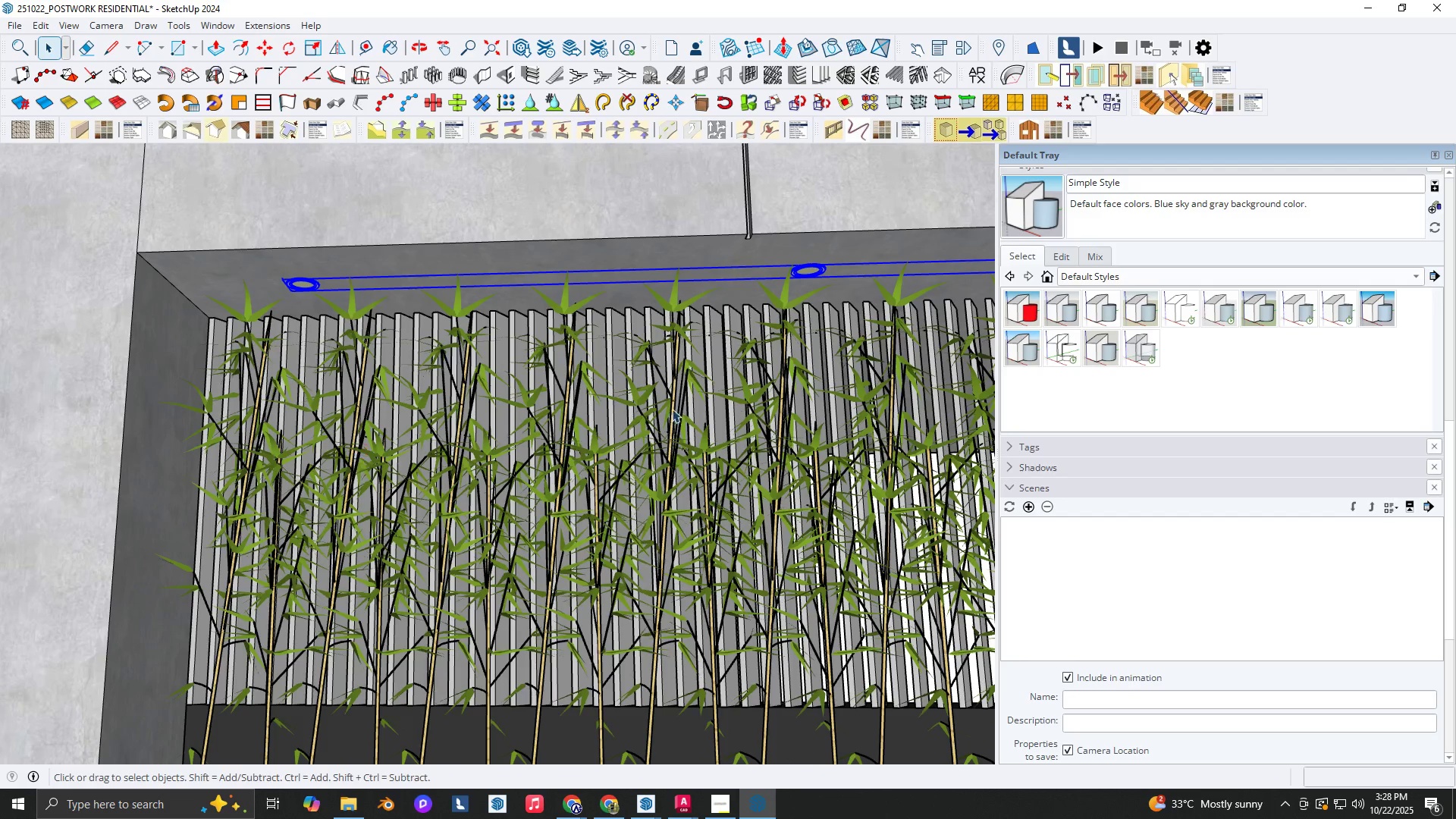 
hold_key(key=ShiftLeft, duration=0.3)
scroll: coordinate [158, 433], scroll_direction: down, amount: 1.0
 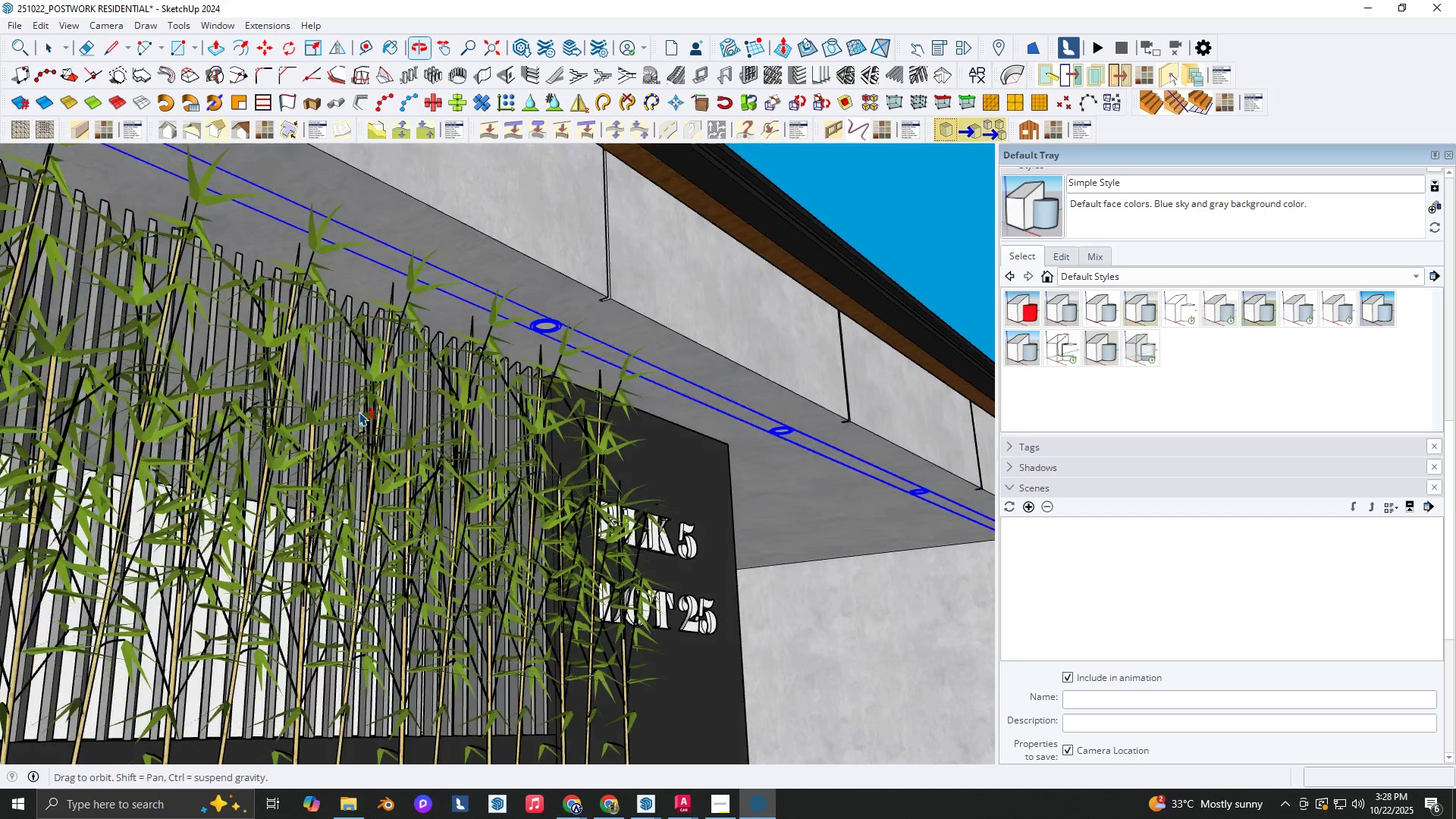 
hold_key(key=ShiftLeft, duration=0.34)
 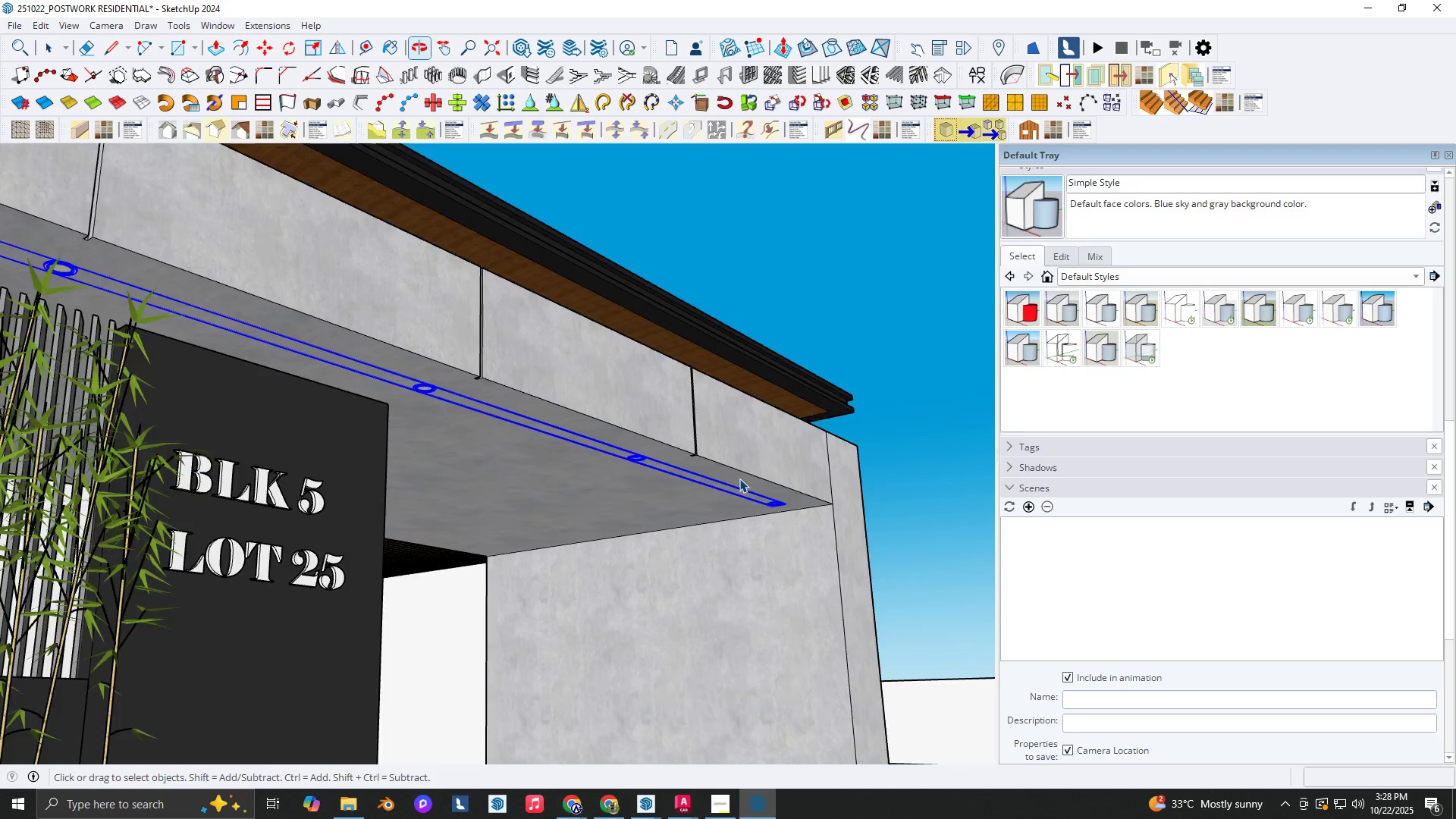 
scroll: coordinate [840, 500], scroll_direction: up, amount: 9.0
 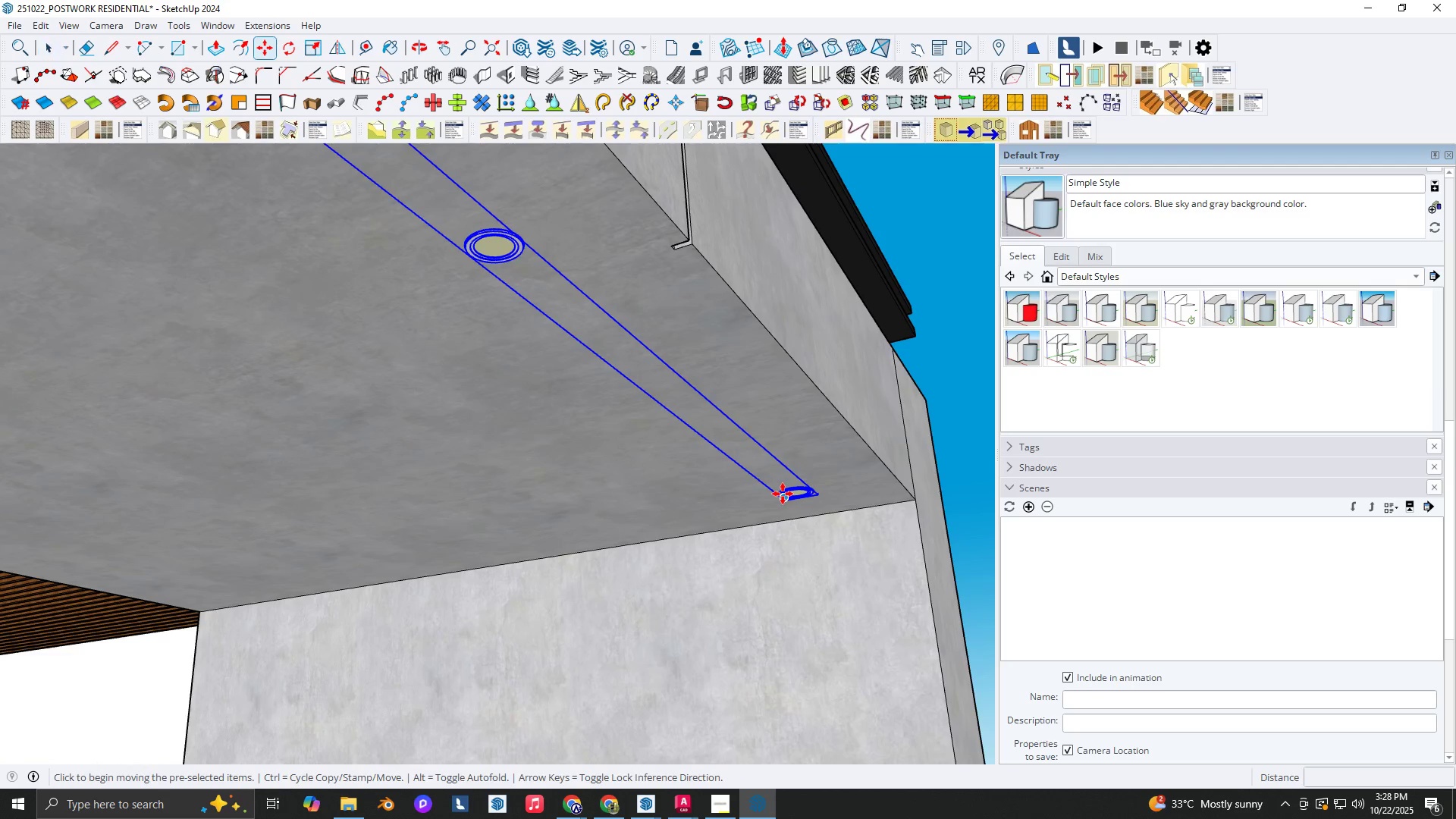 
type(NM)
 